 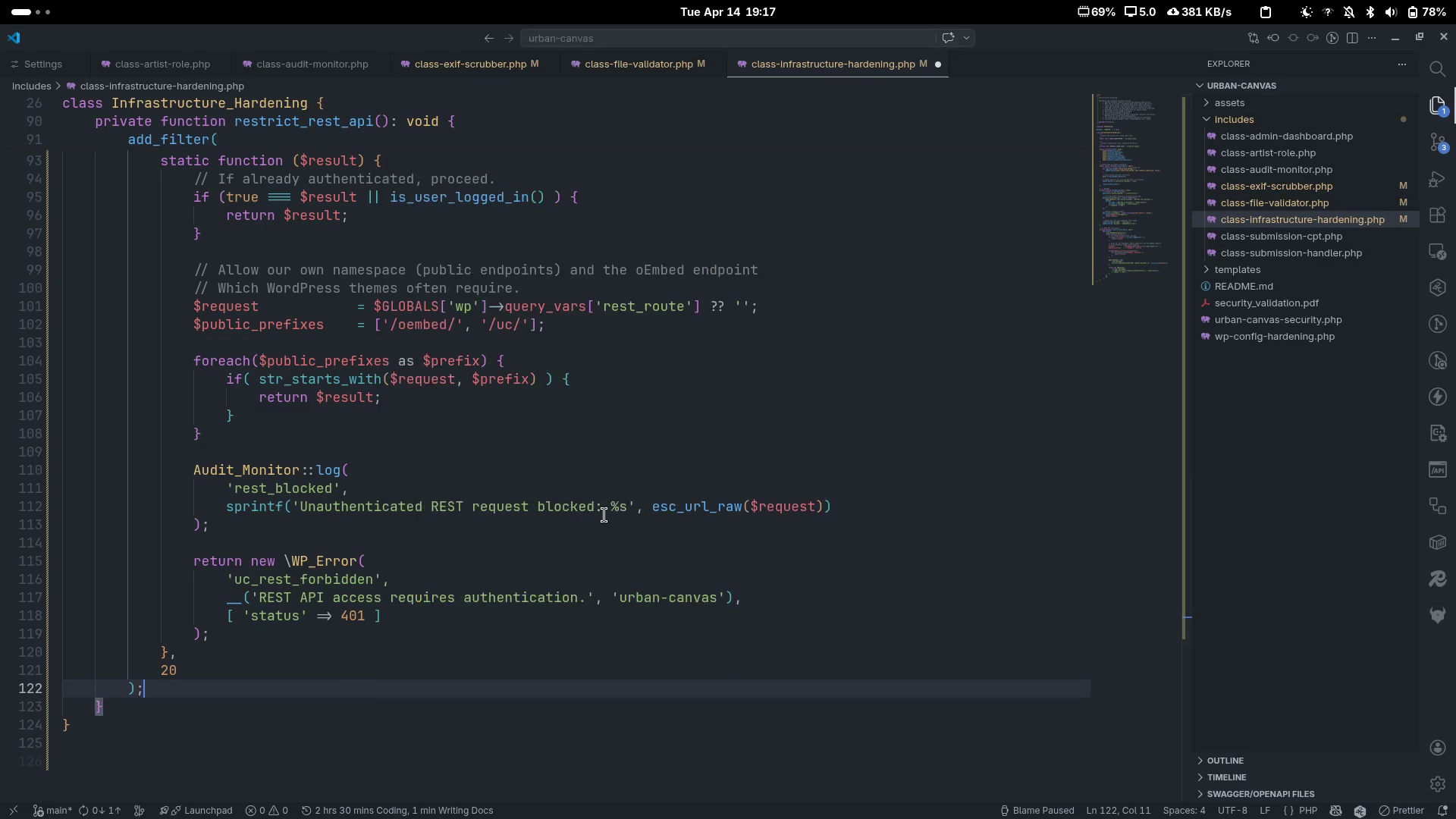 
key(Control+S)
 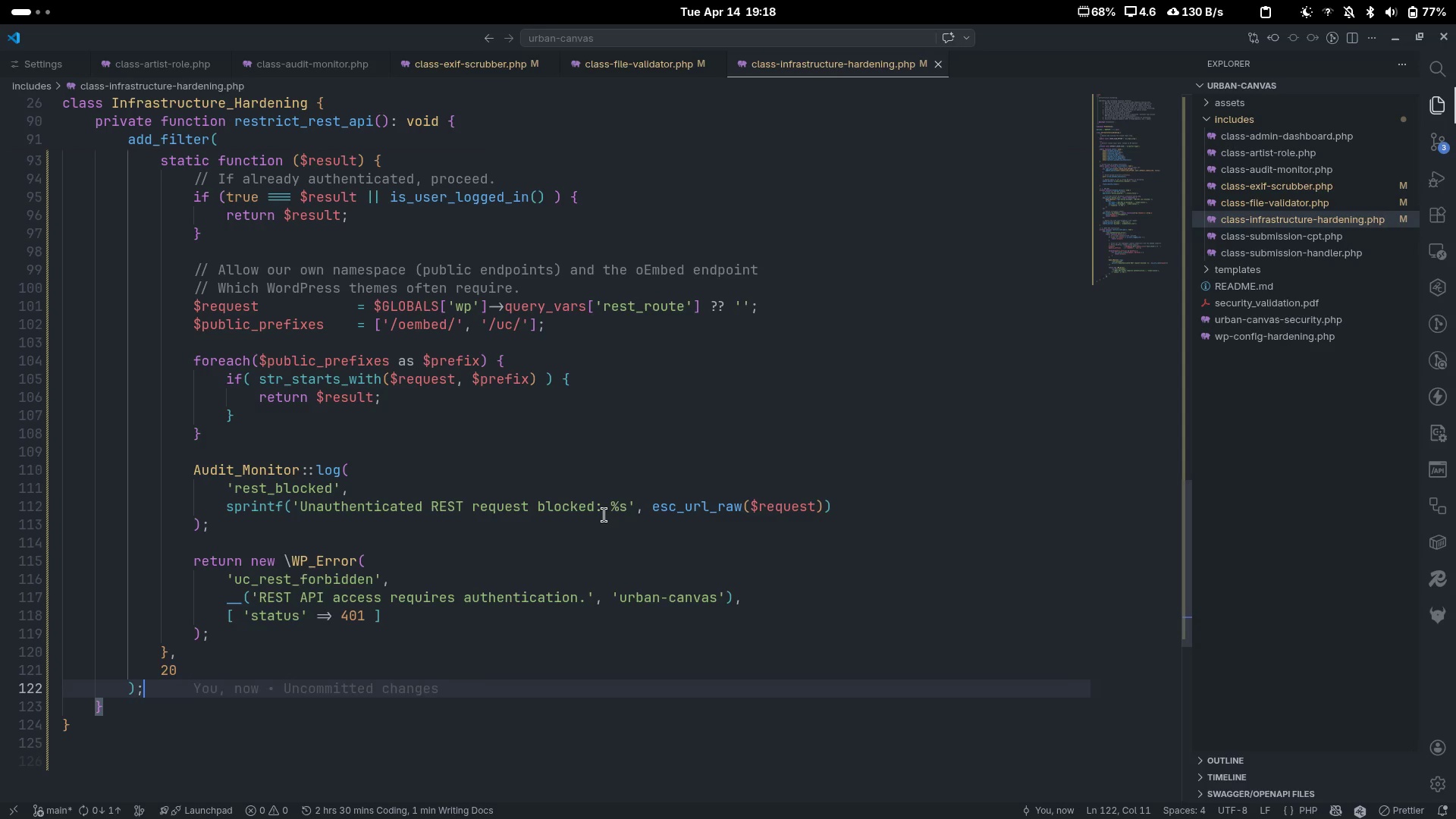 
wait(42.48)
 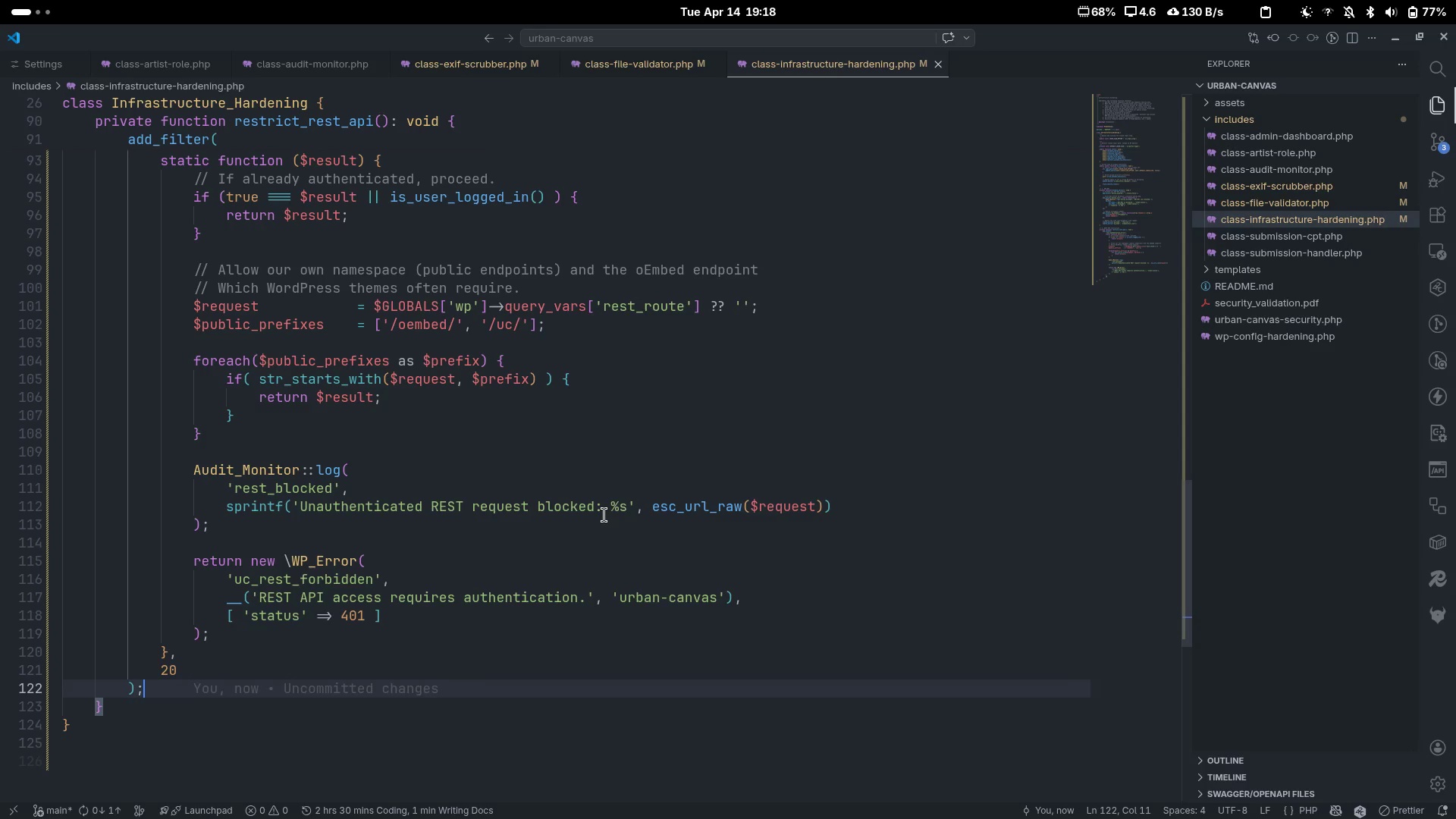 
key(Enter)
 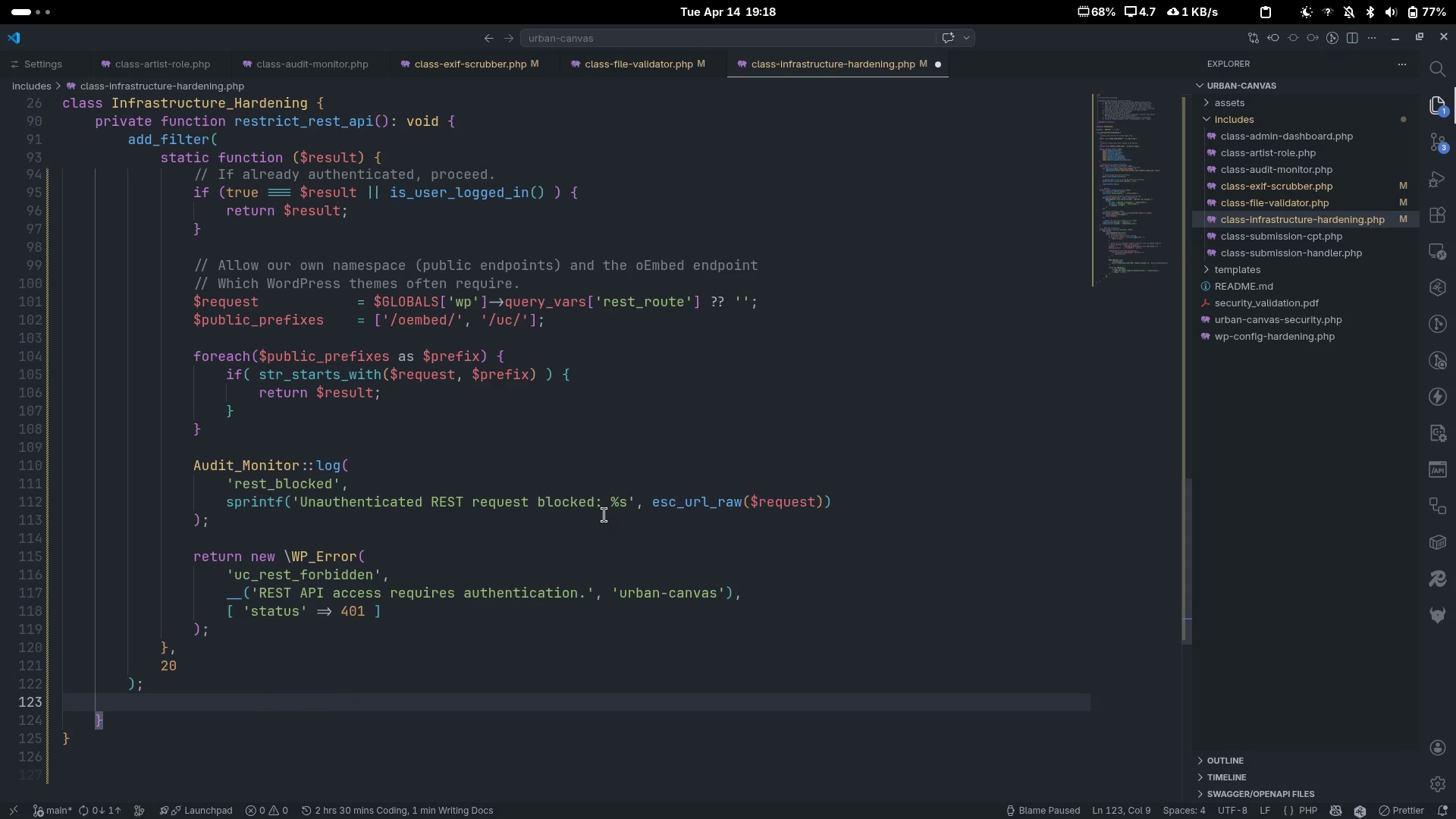 
key(Enter)
 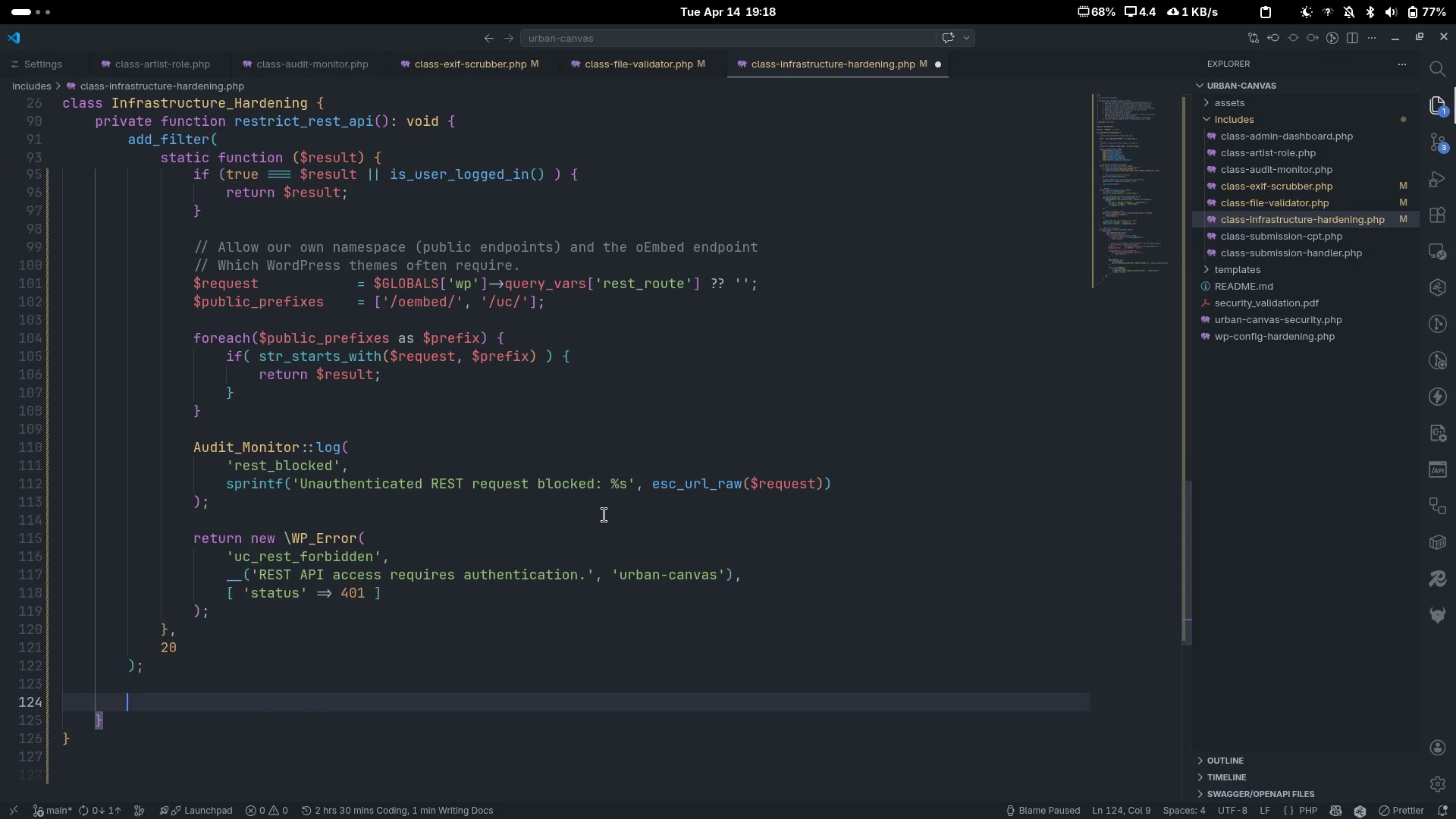 
key(Control+ControlLeft)
 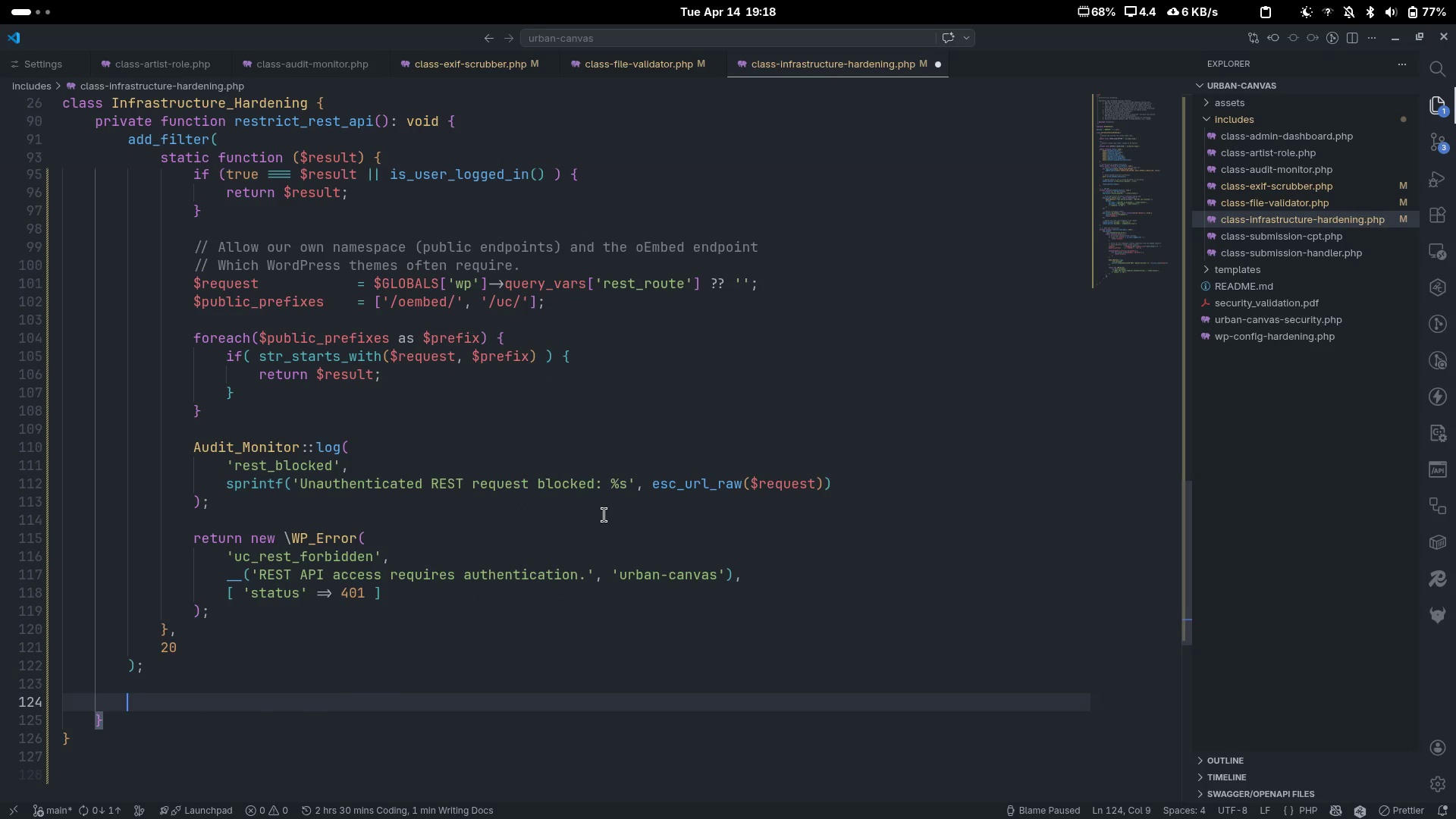 
key(Control+Slash)
 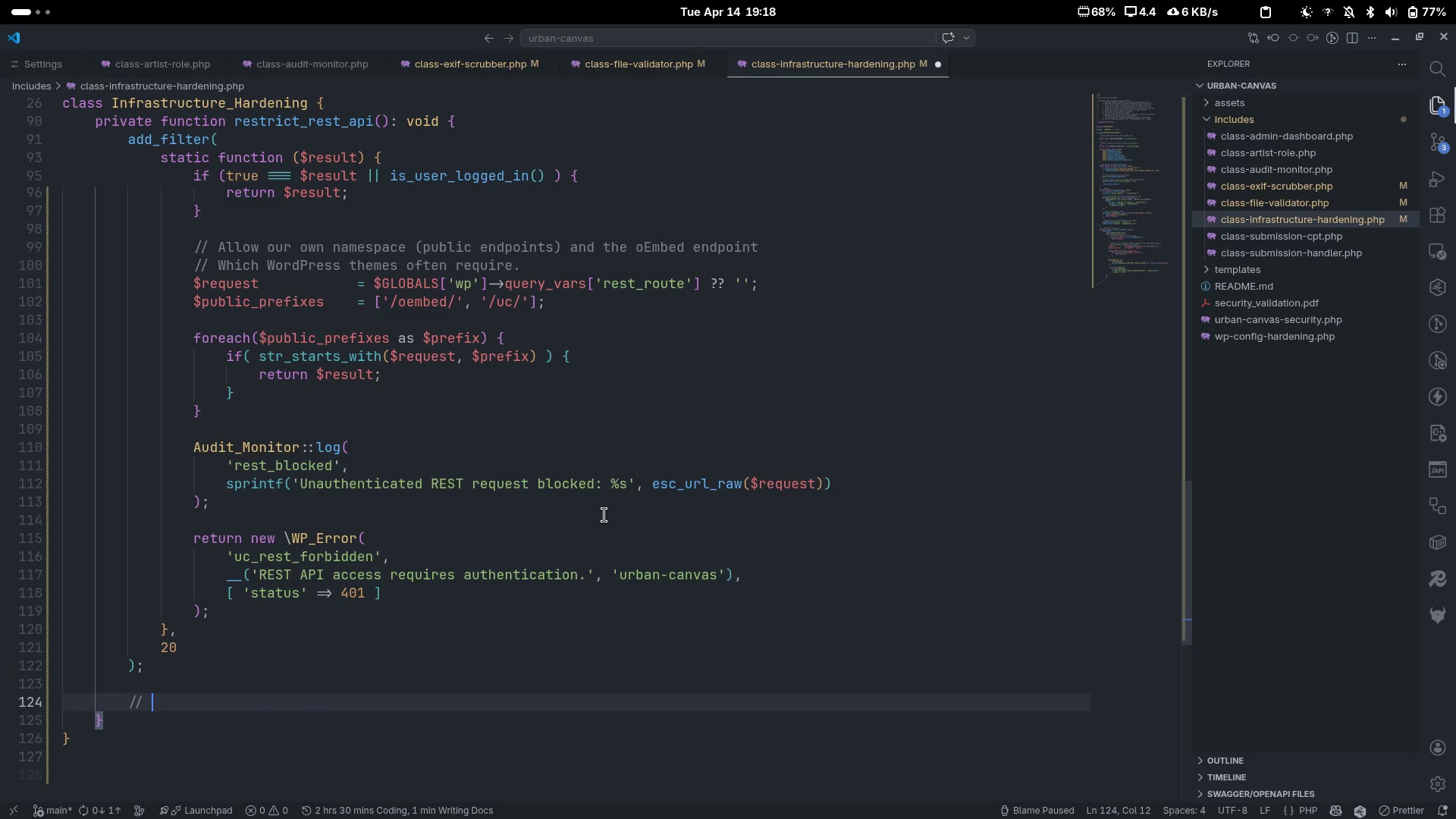 
type(Remove RET)
key(Backspace)
type(ST API link from <>)
 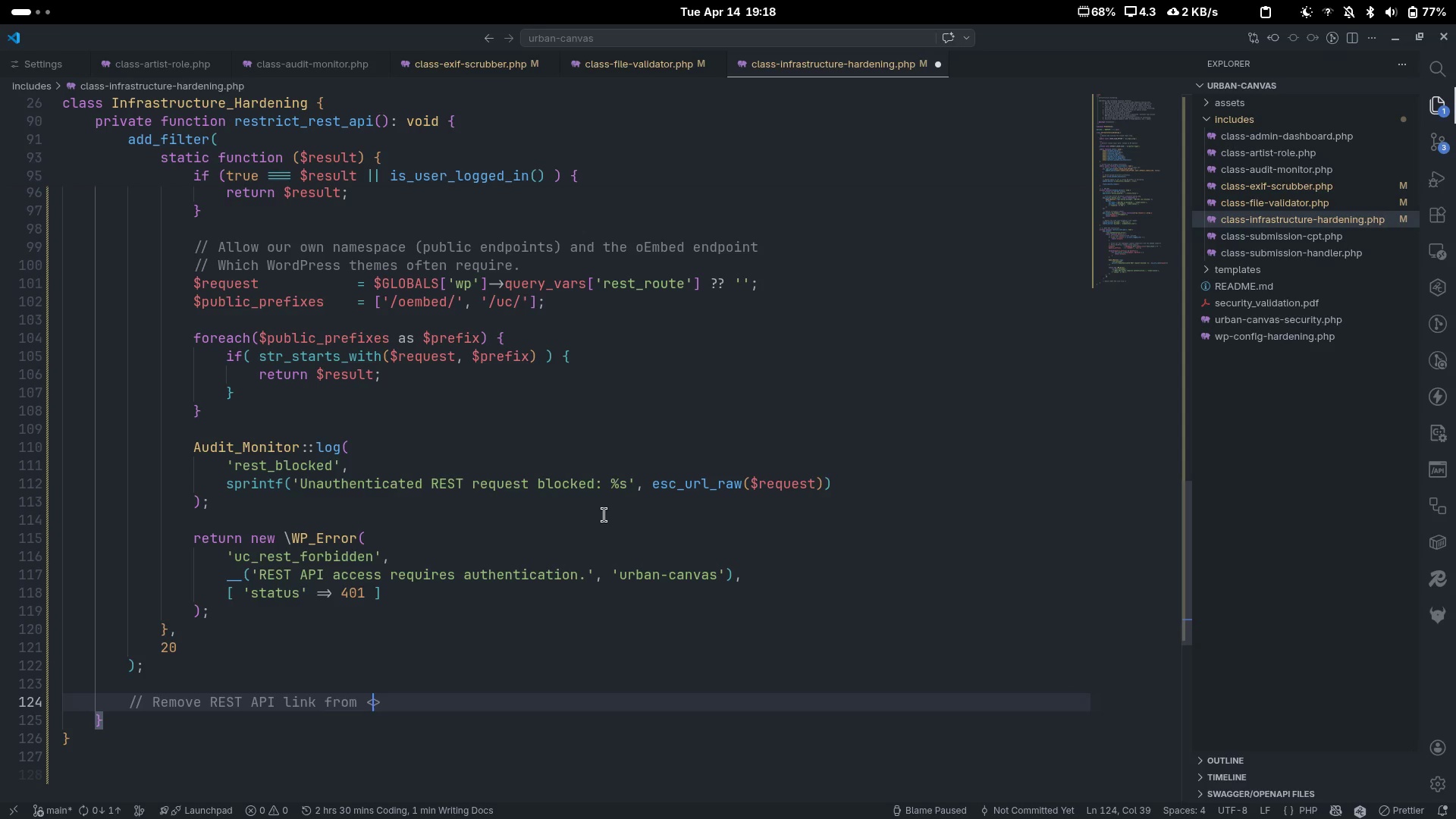 
 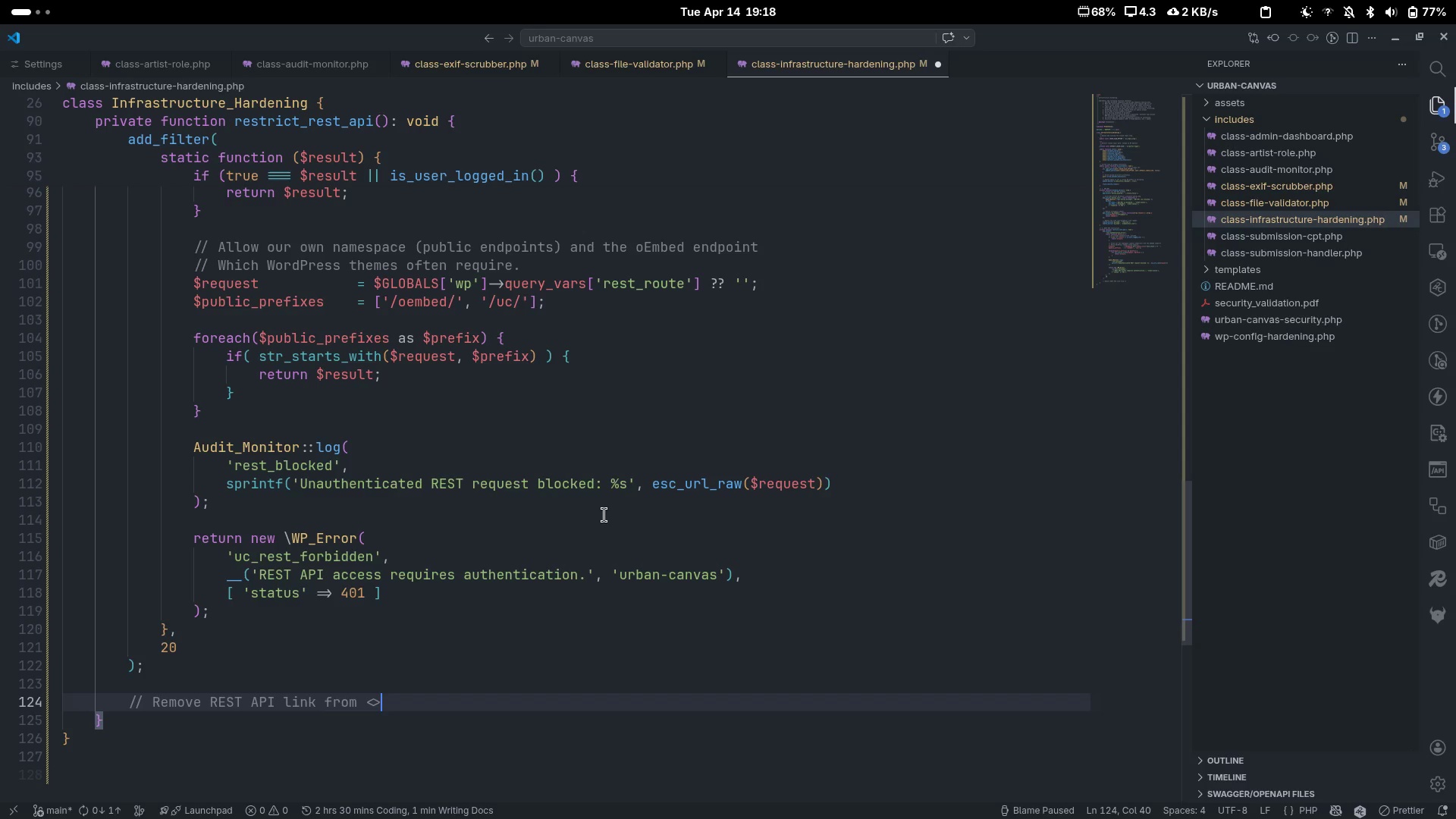 
key(ArrowLeft)
 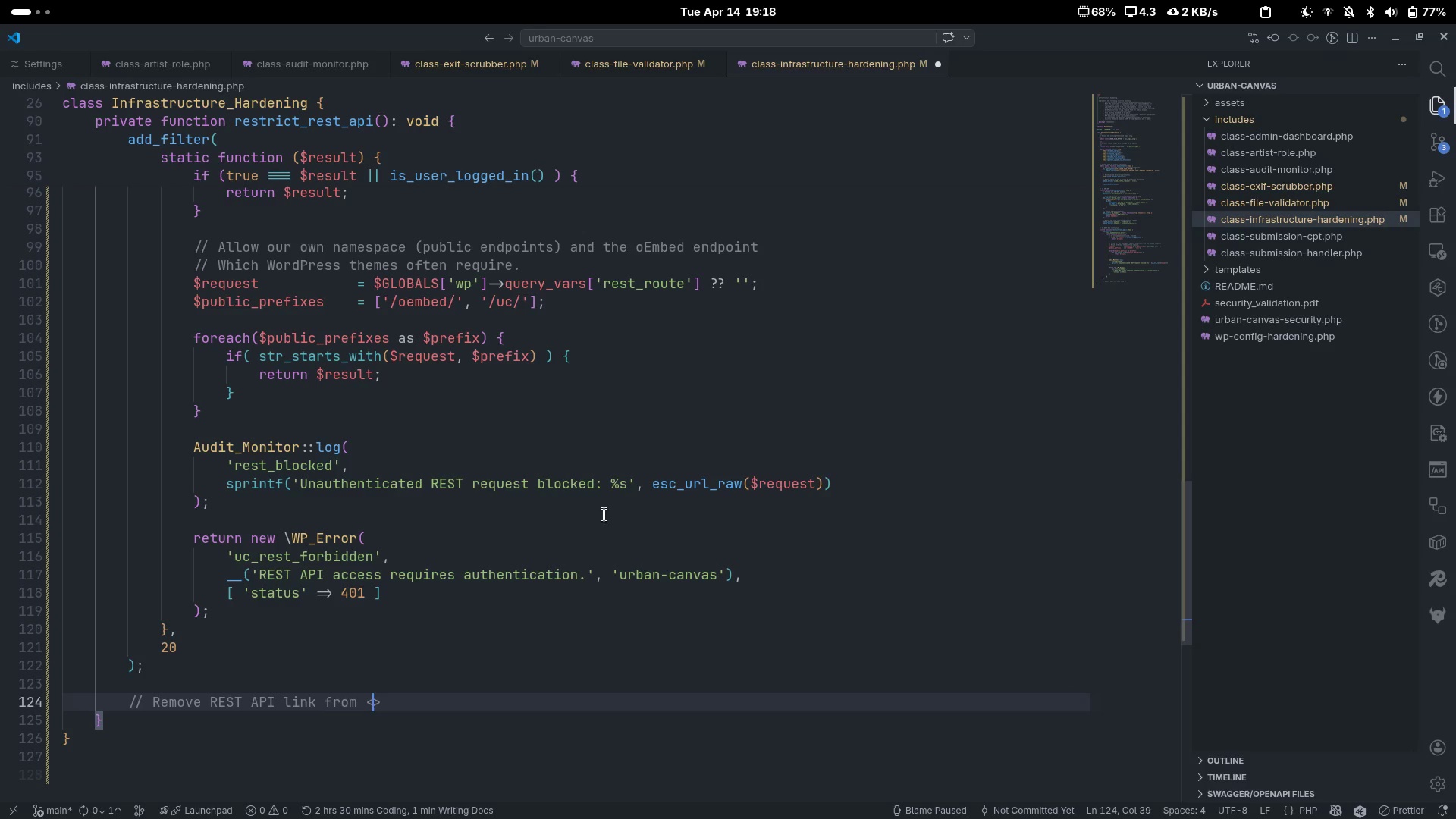 
type(head)
 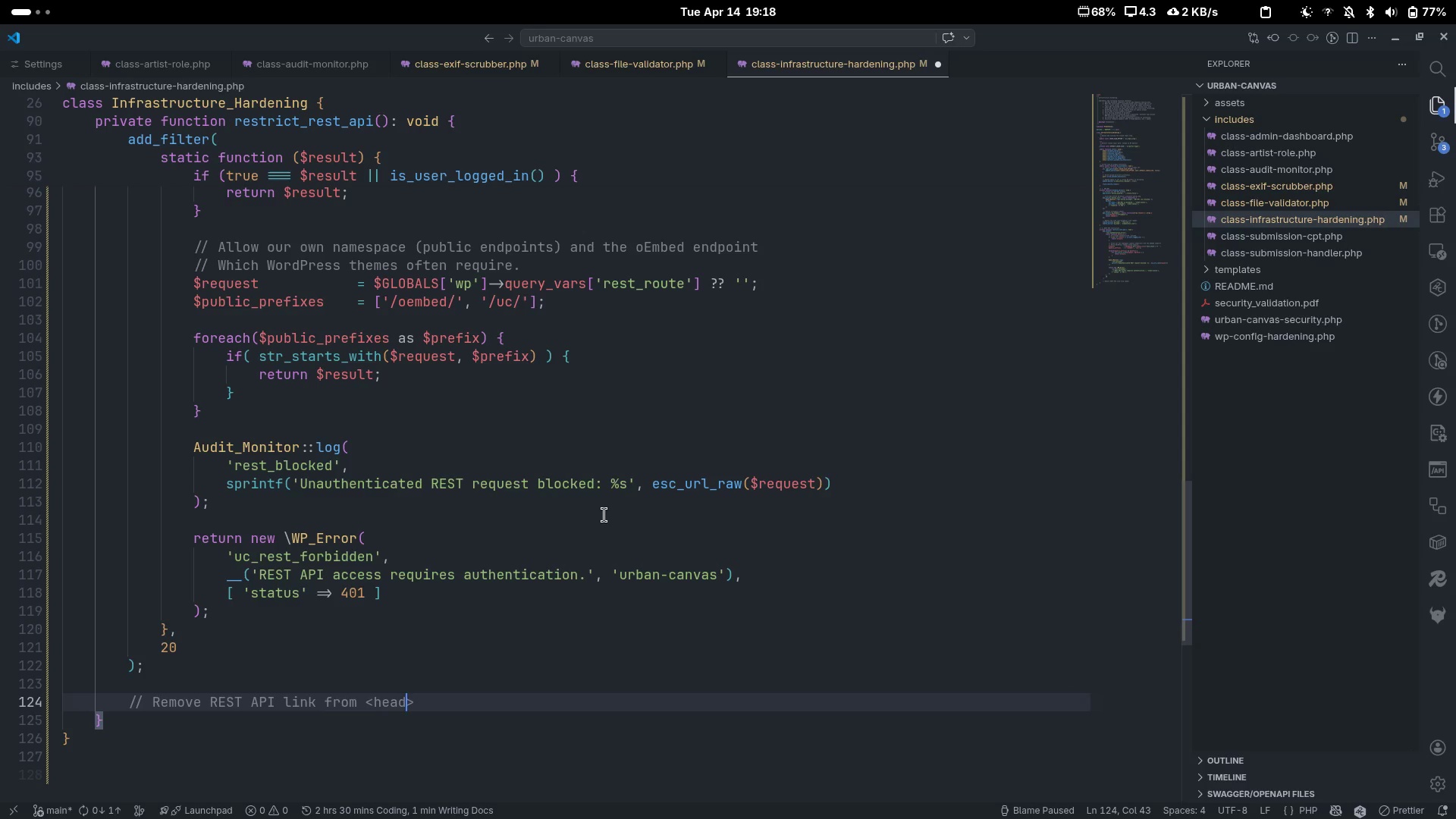 
key(ArrowRight)
 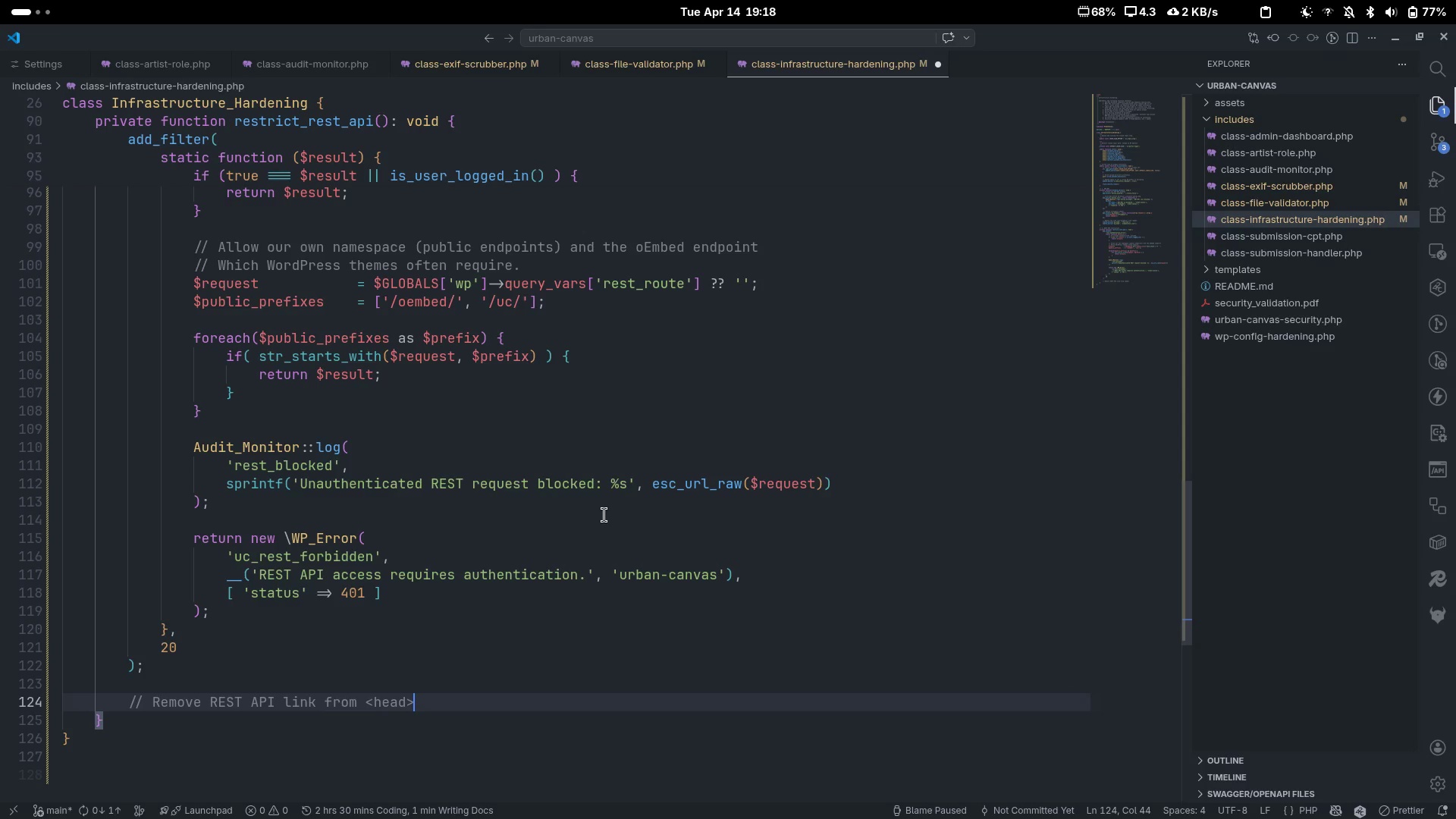 
type( for public pages.)
 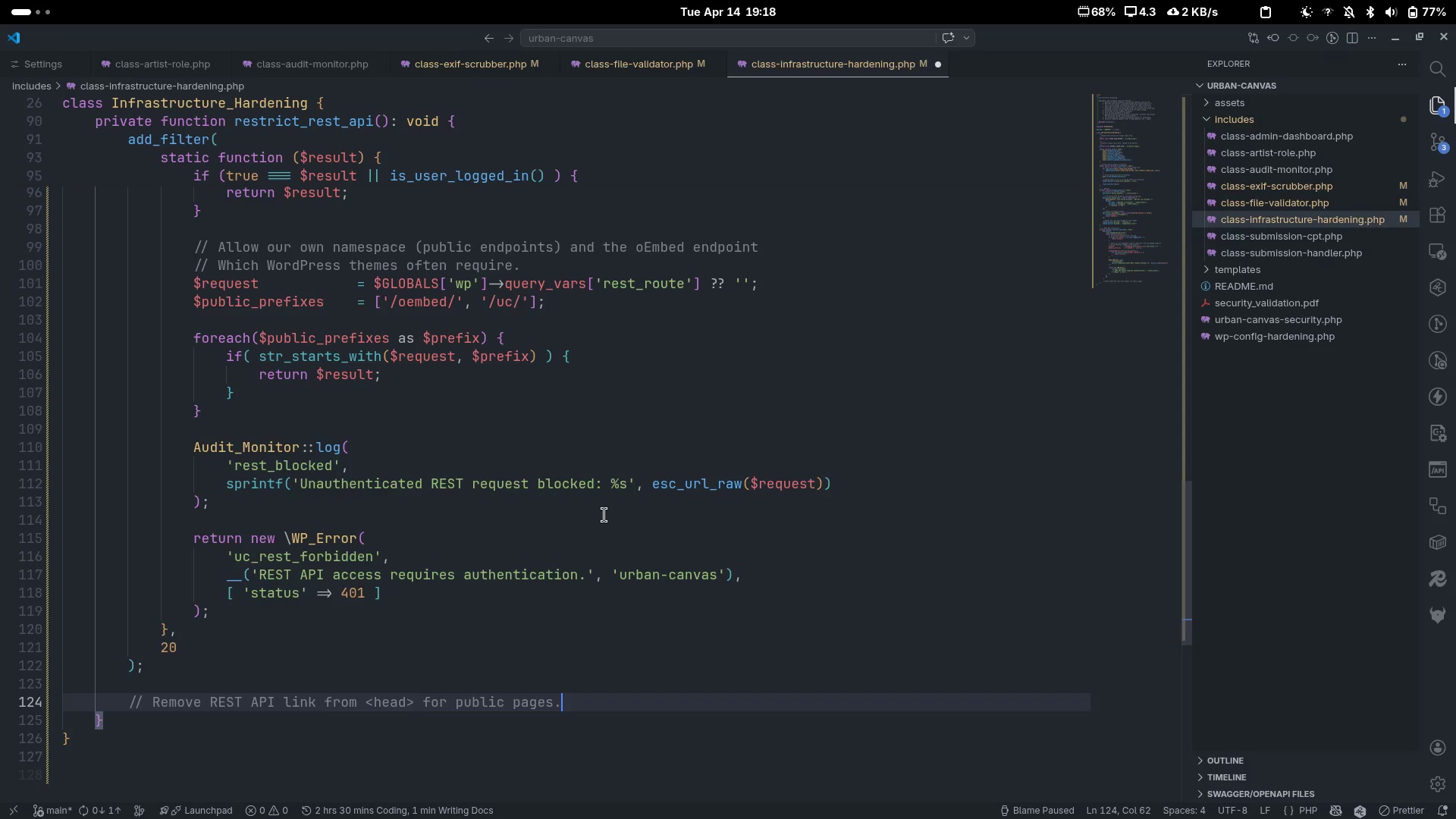 
key(Enter)
 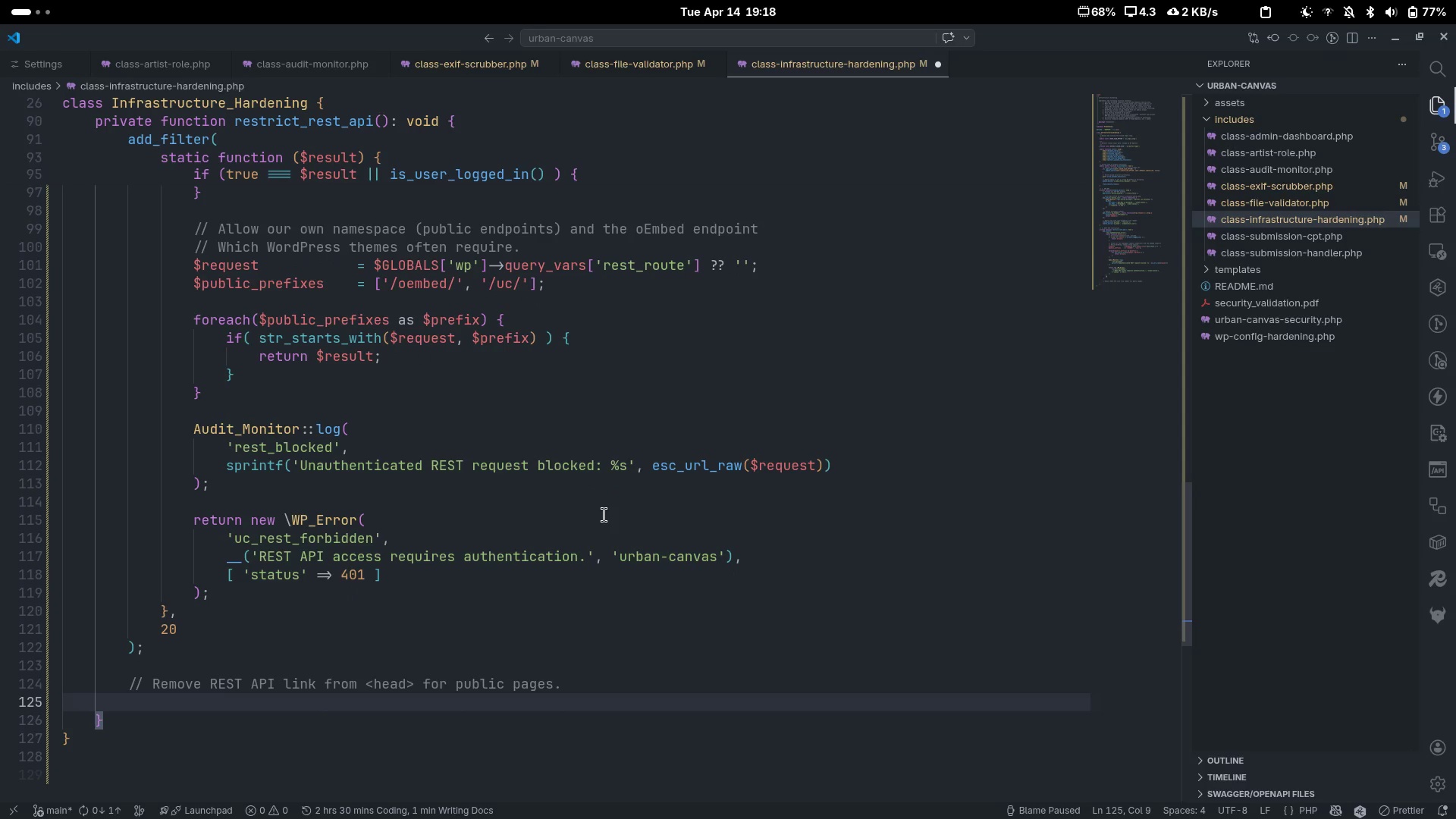 
type(remove_action('e)
key(Backspace)
type(wp_head)
 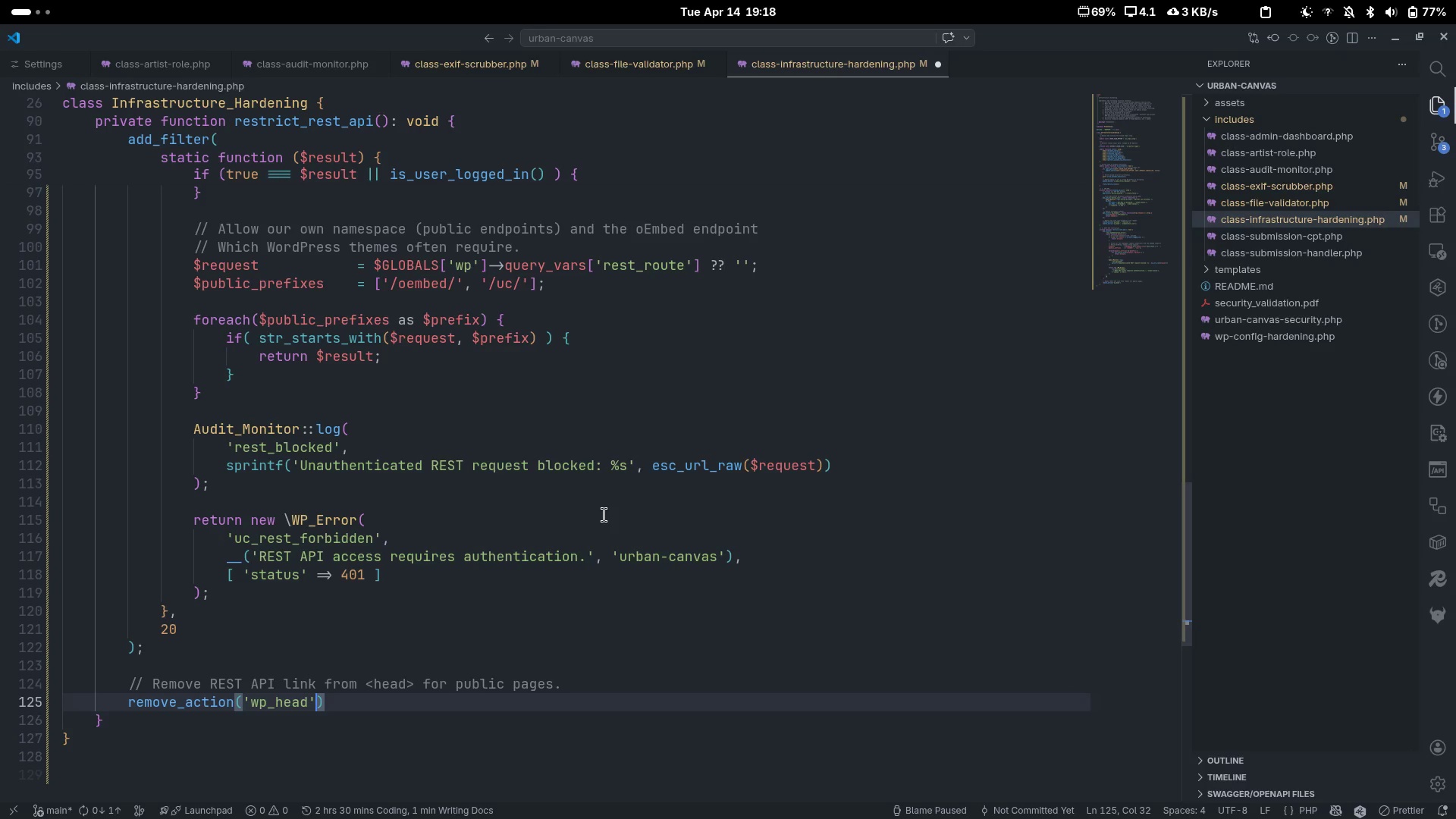 
 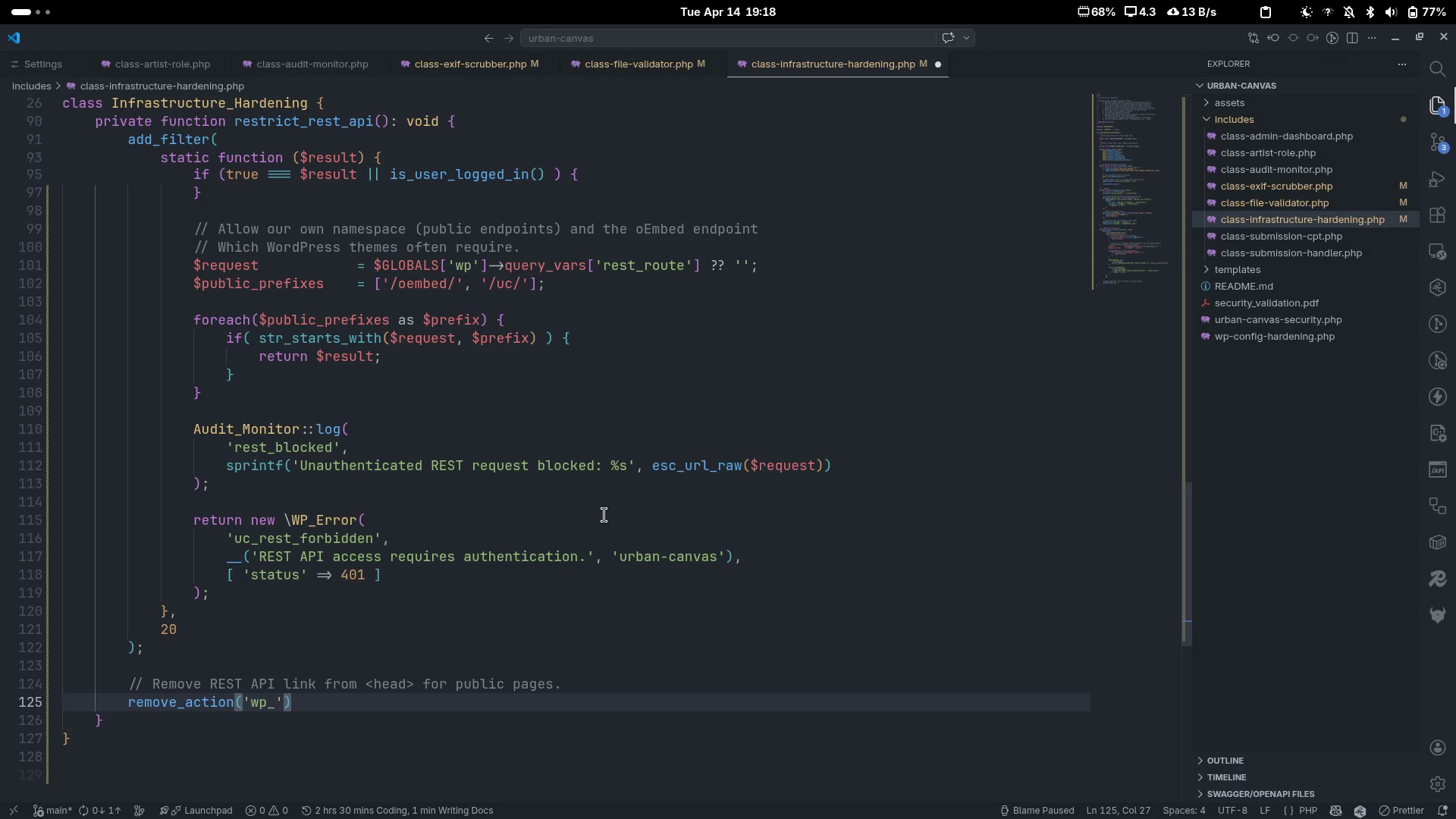 
key(ArrowRight)
 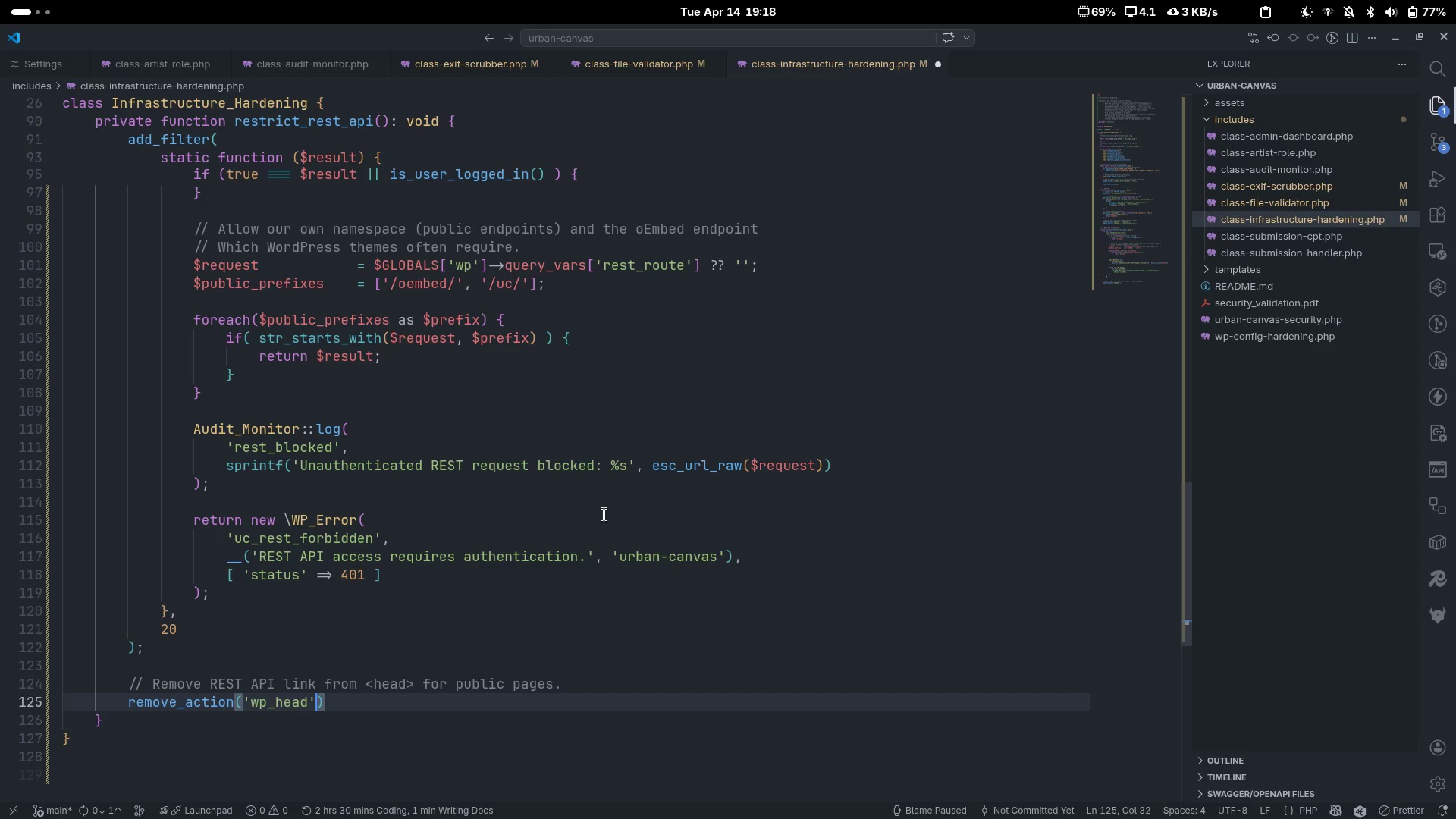 
type(, 'rest_output_link))
key(Backspace)
type(_wp_head)
 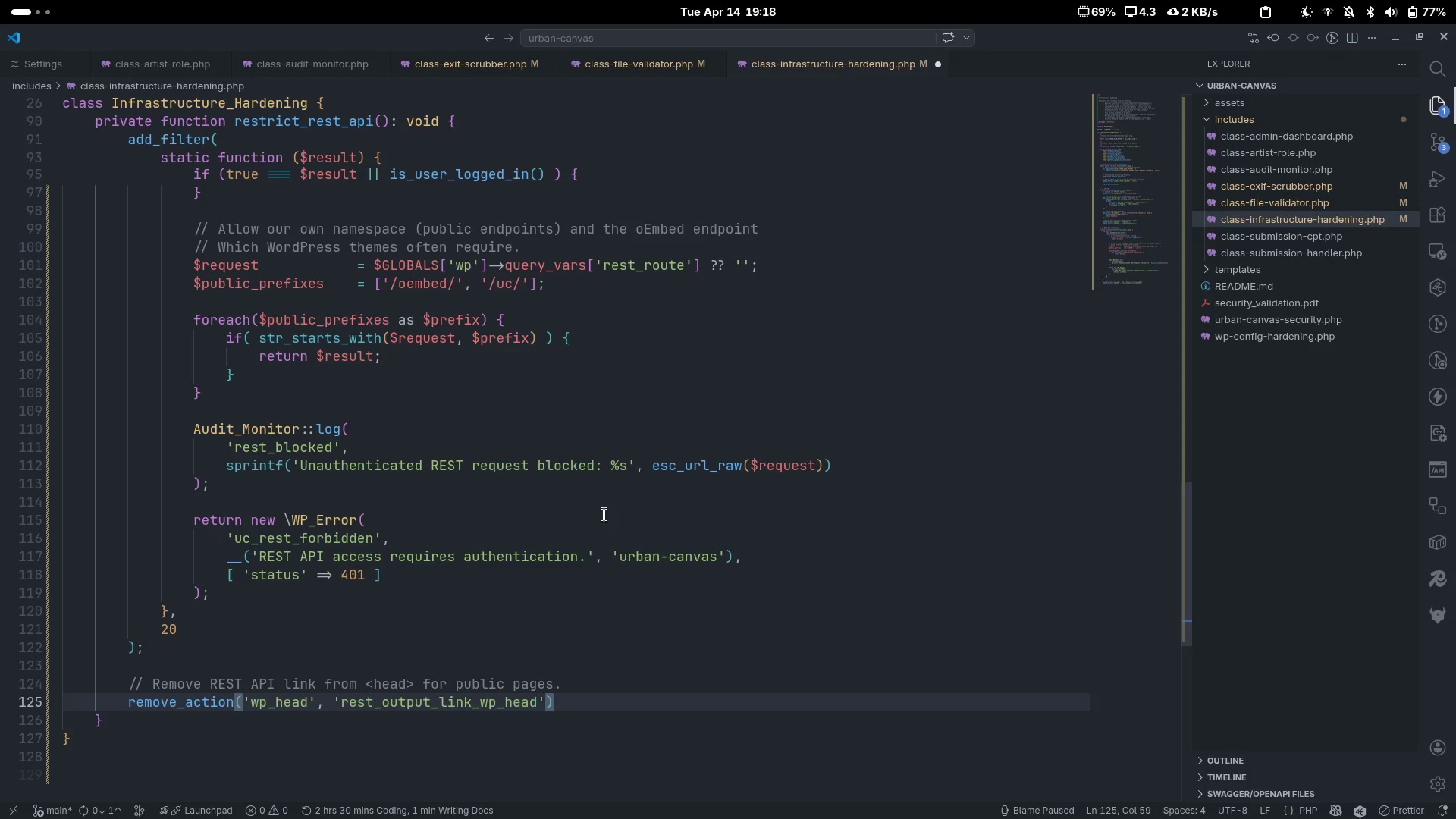 
key(ArrowRight)
 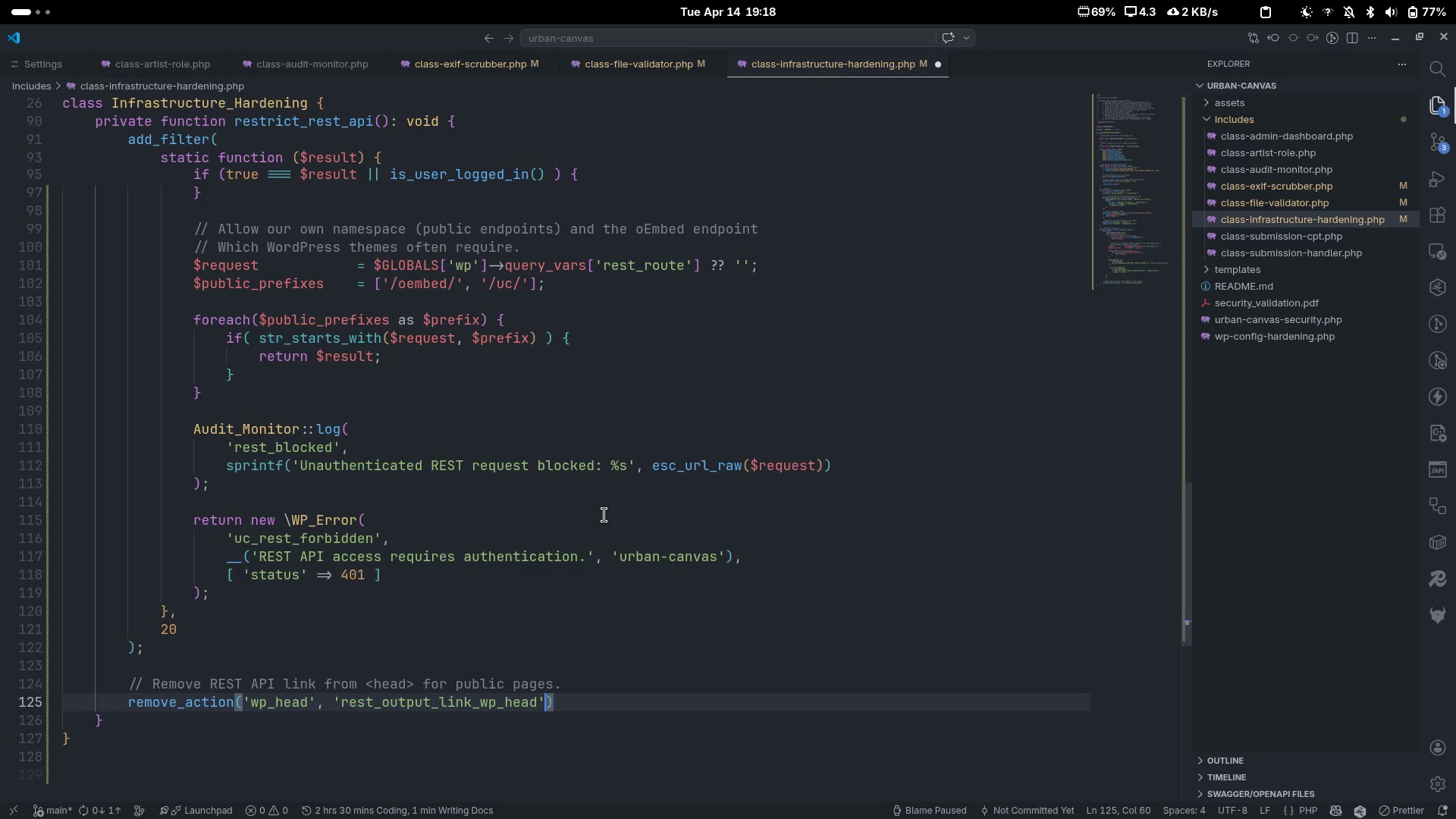 
type(, 10)
 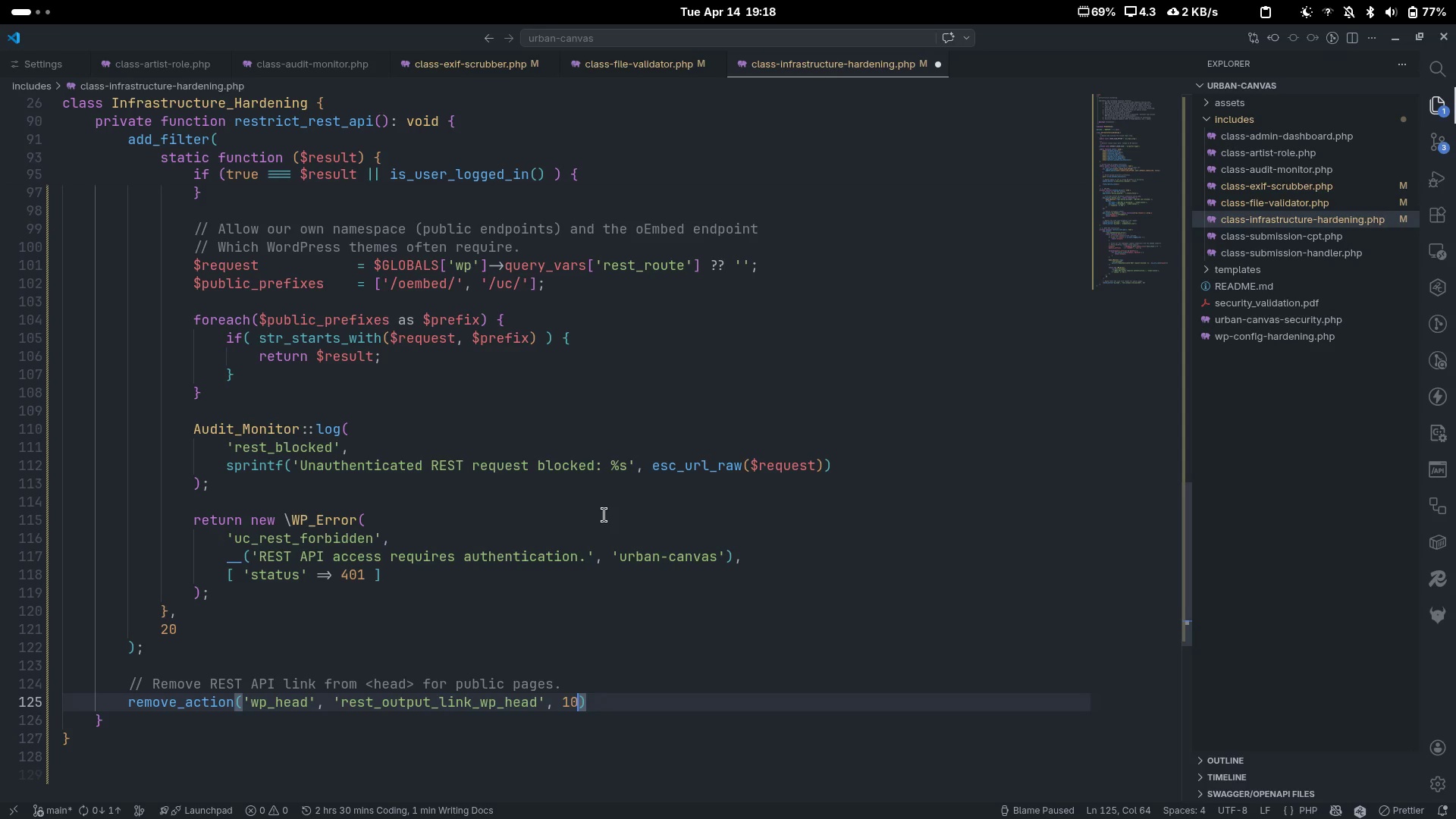 
key(ArrowRight)
 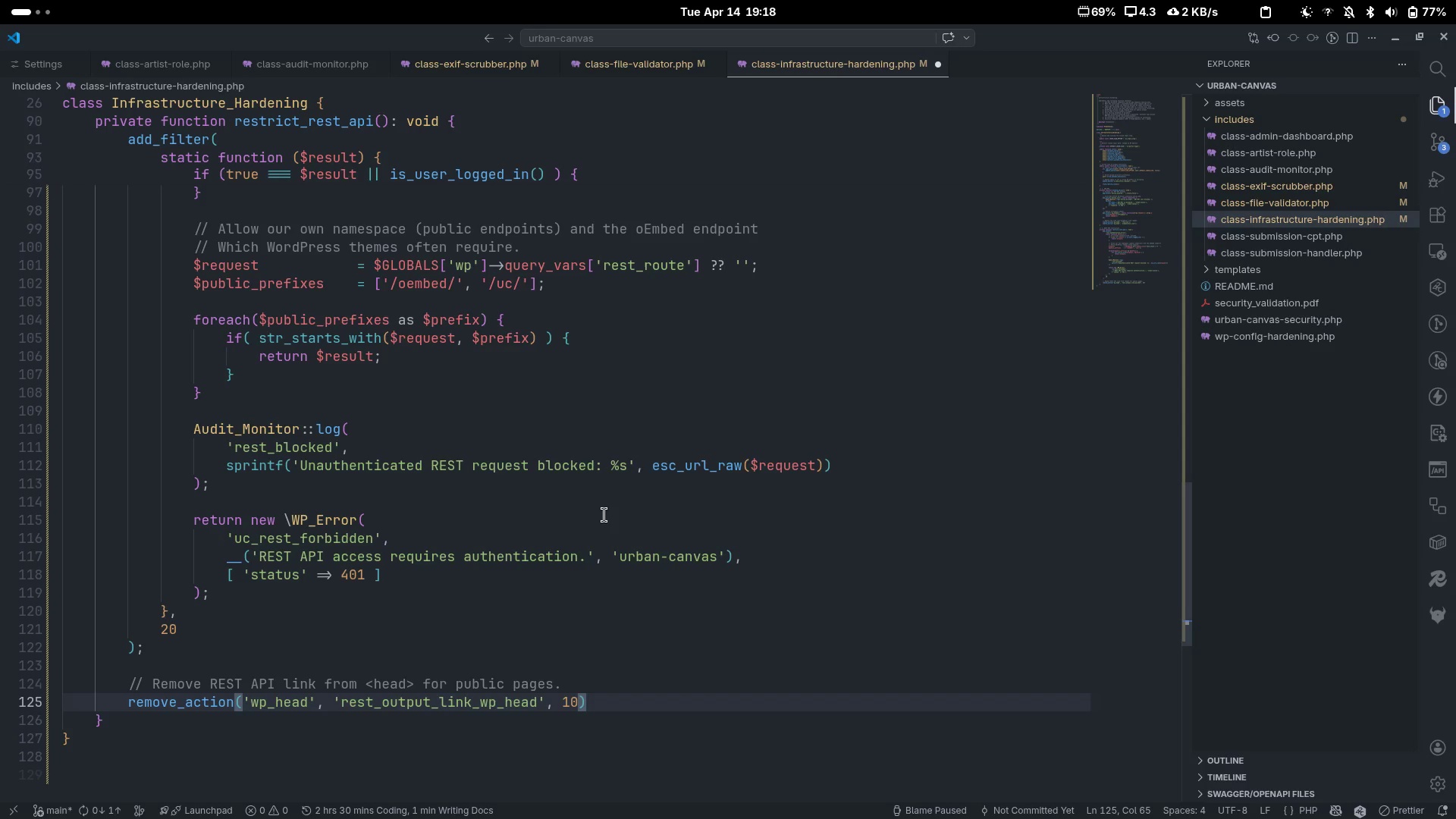 
key(Semicolon)
 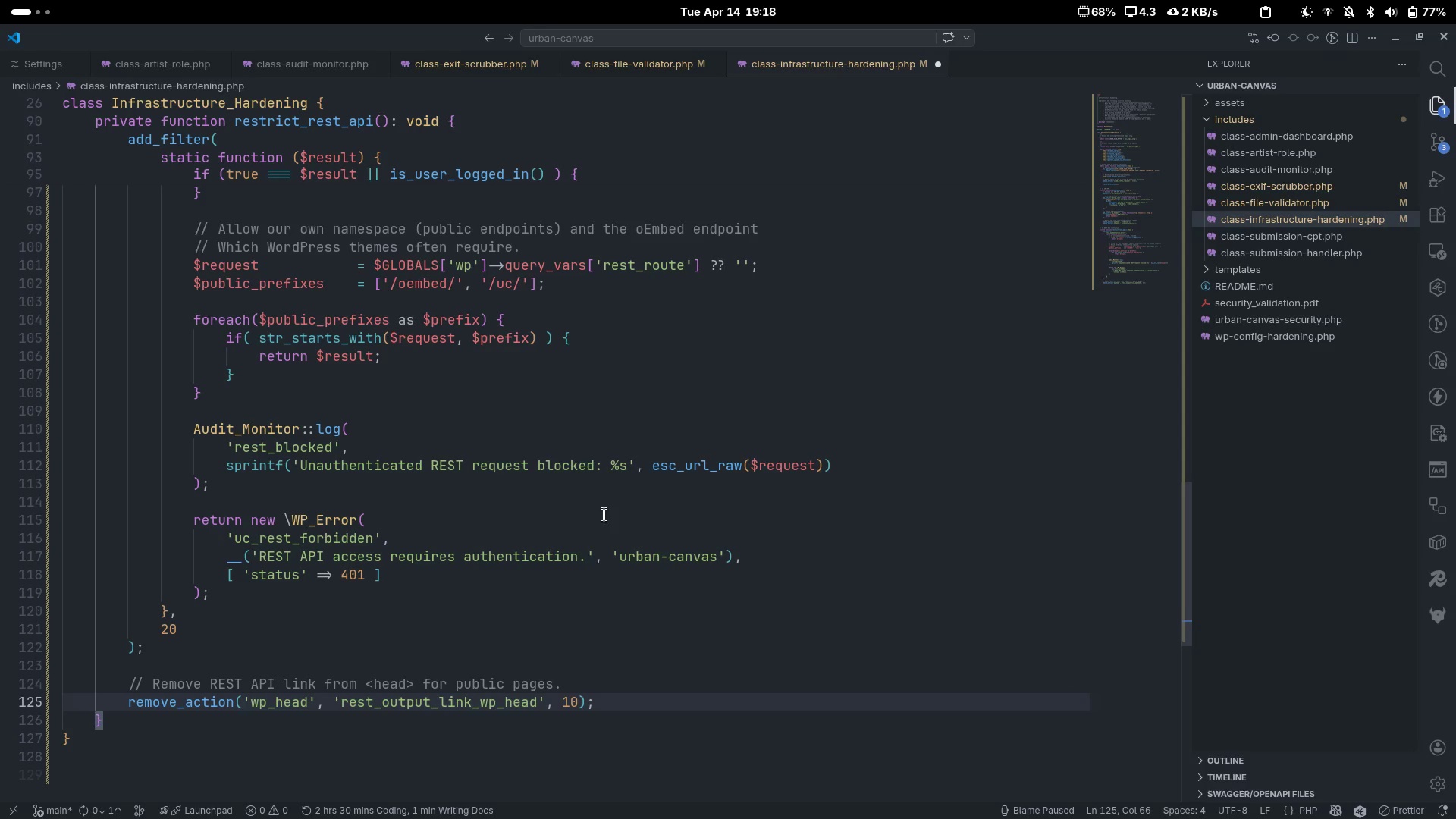 
key(Enter)
 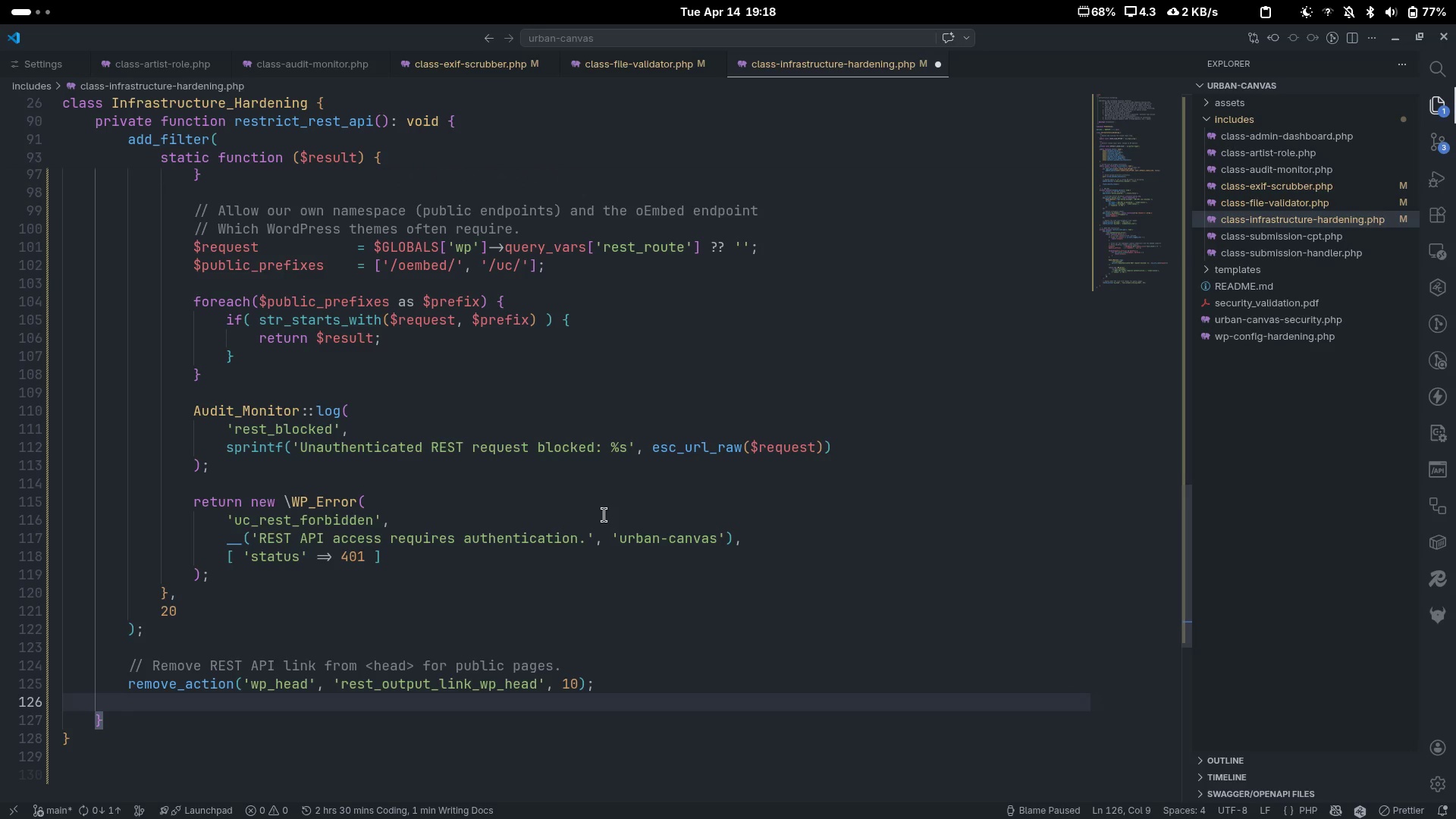 
key(ArrowUp)
 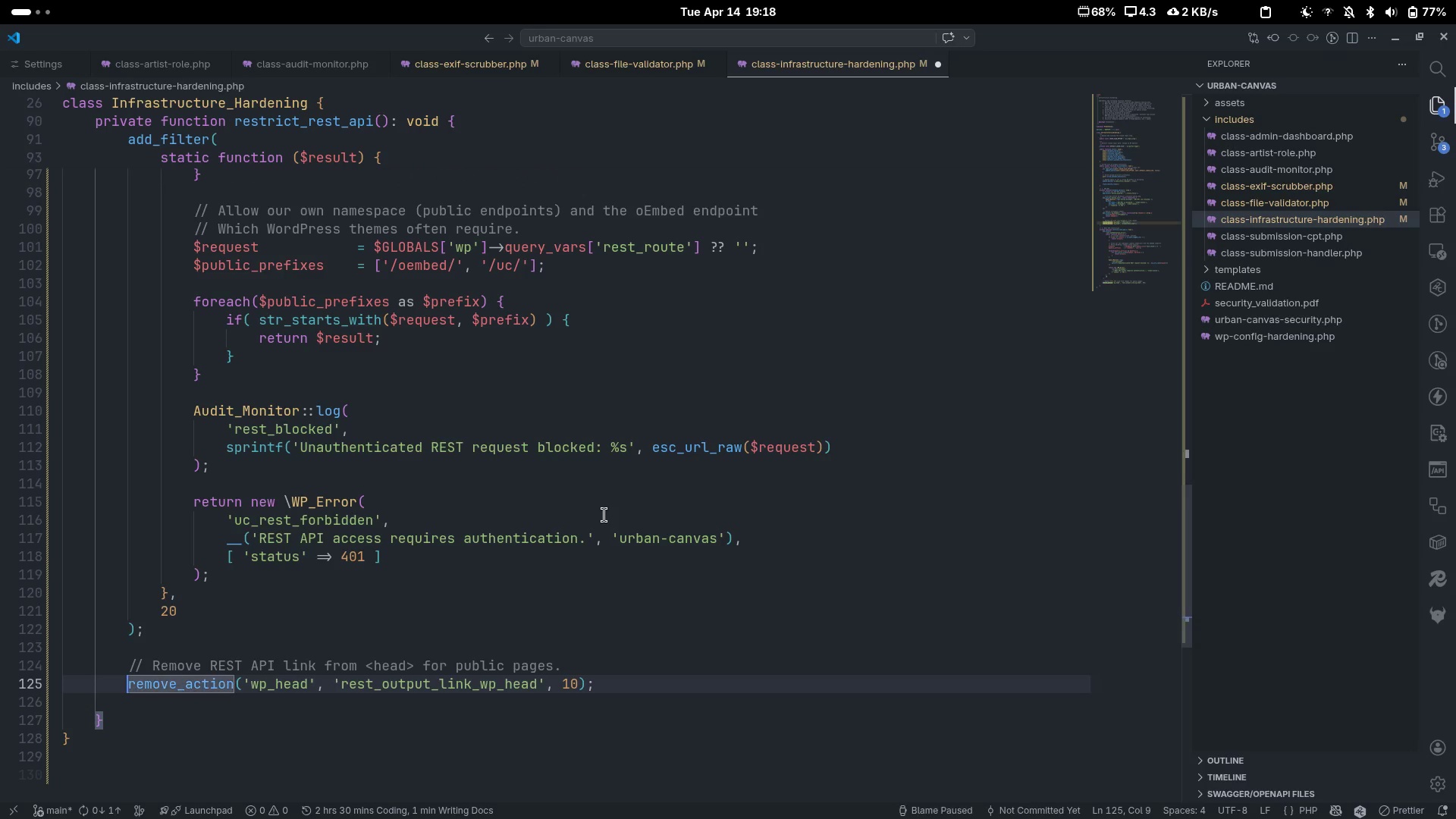 
key(Control+C)
 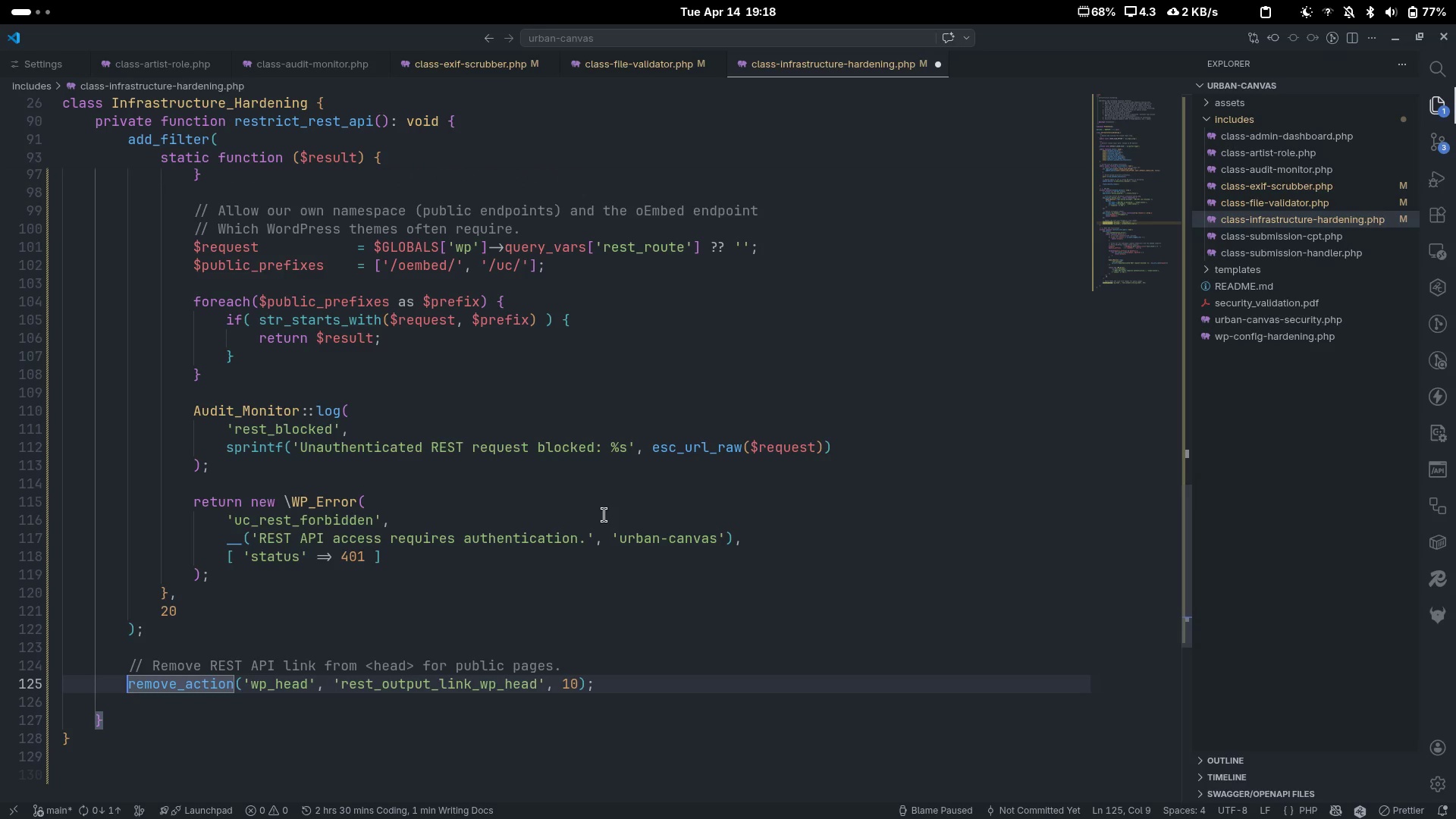 
key(Control+V)
 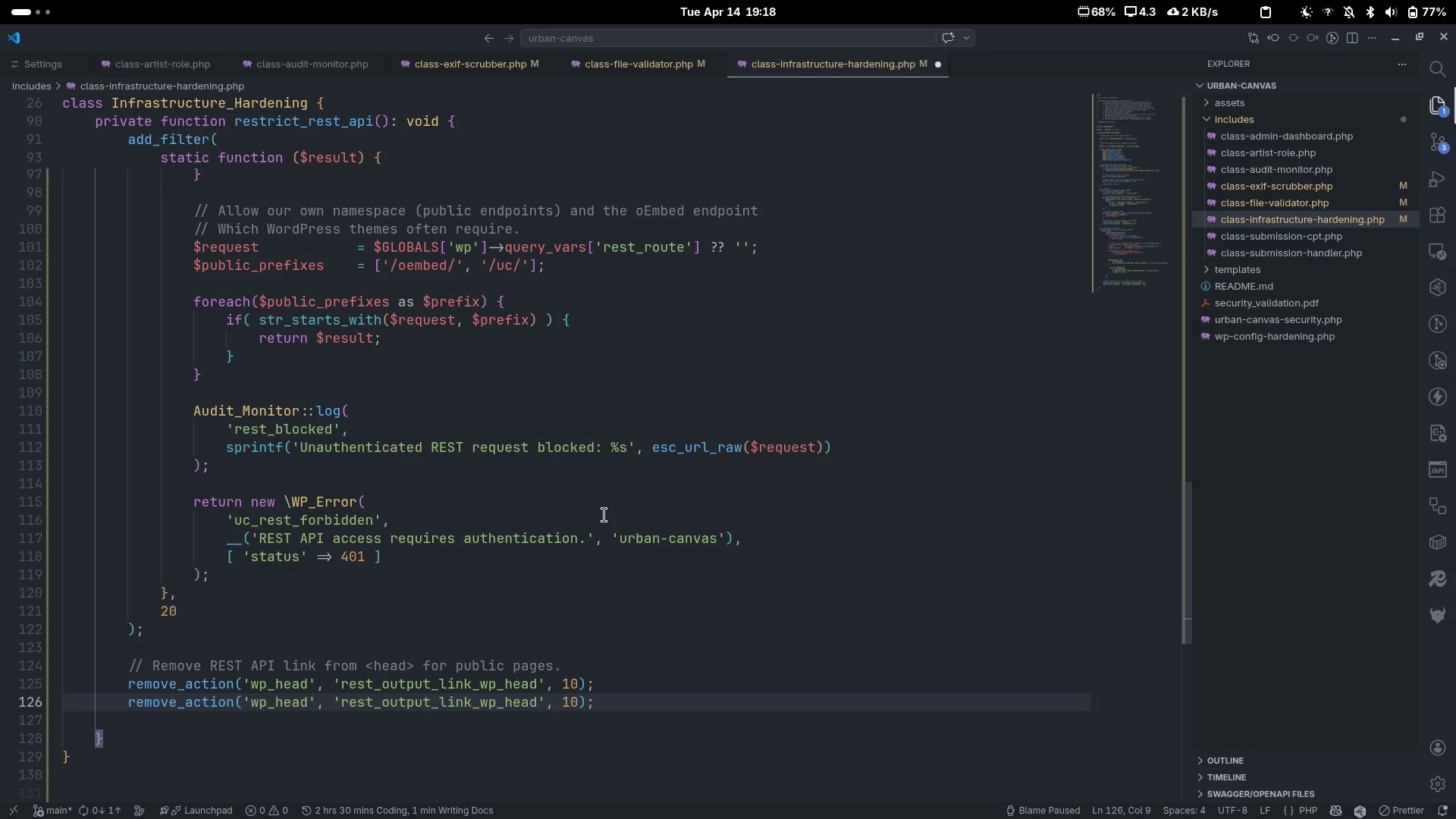 
key(Control+ArrowRight)
 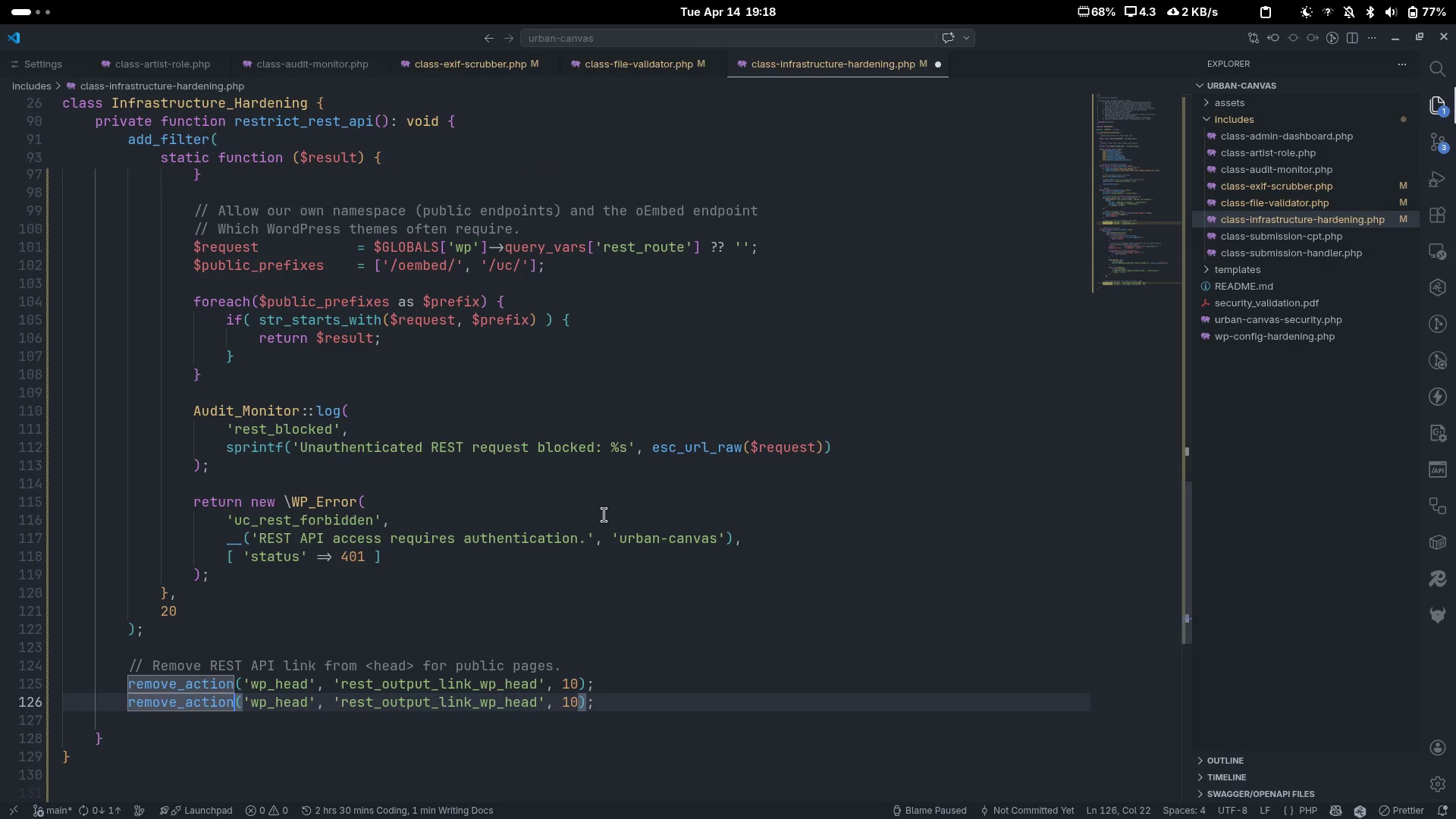 
key(Control+ArrowRight)
 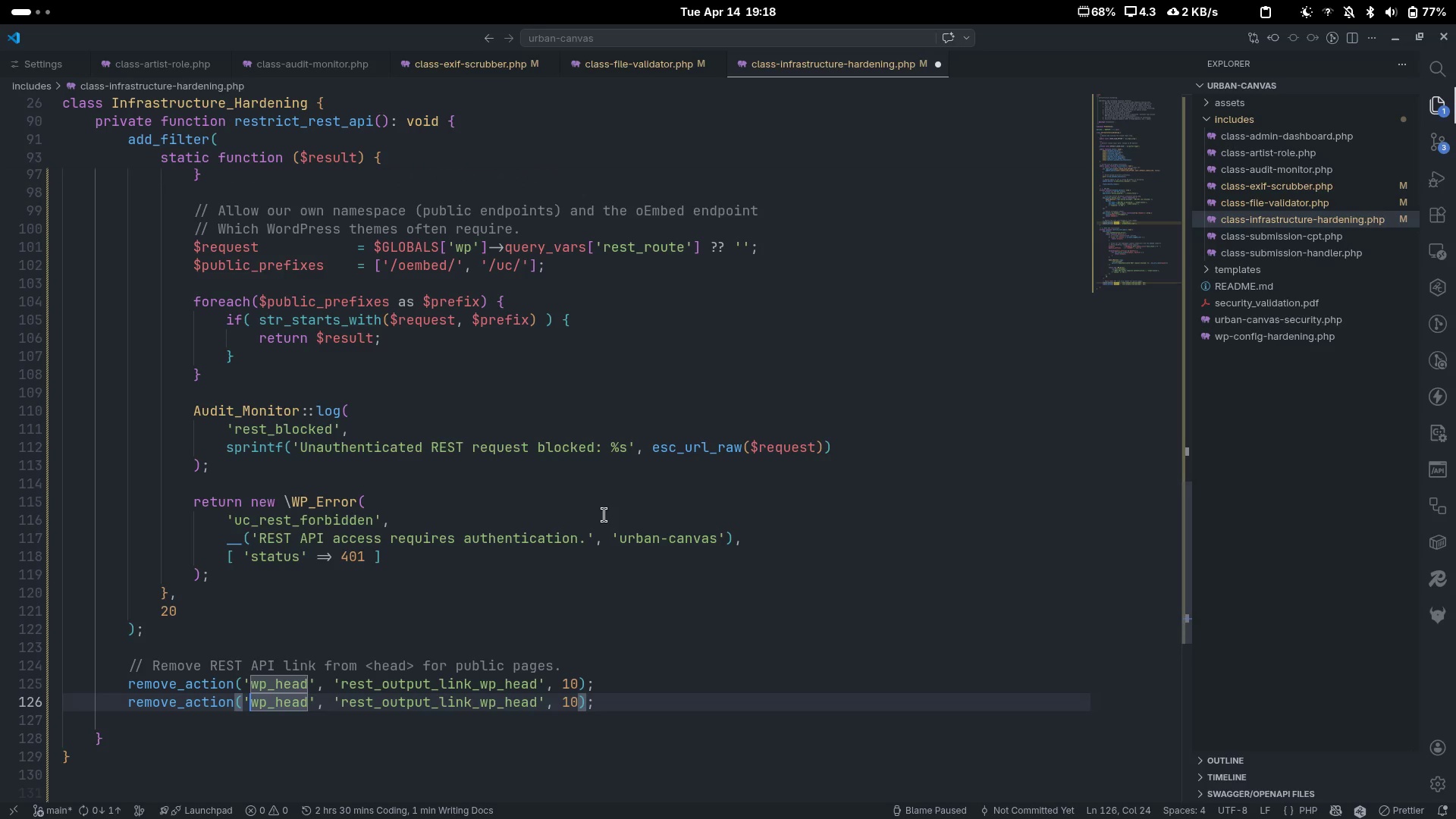 
key(Control+ArrowRight)
 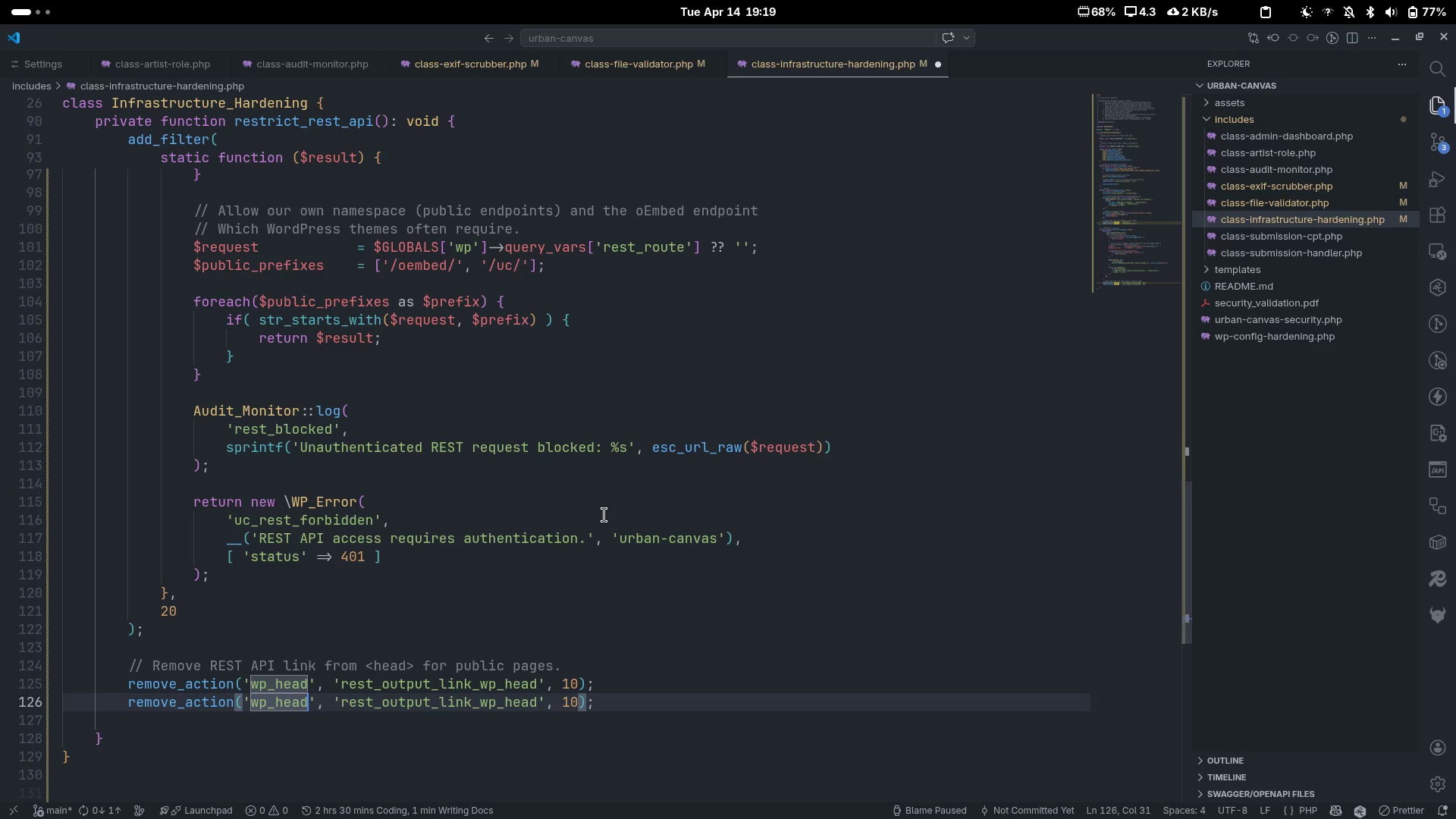 
key(Control+ArrowRight)
 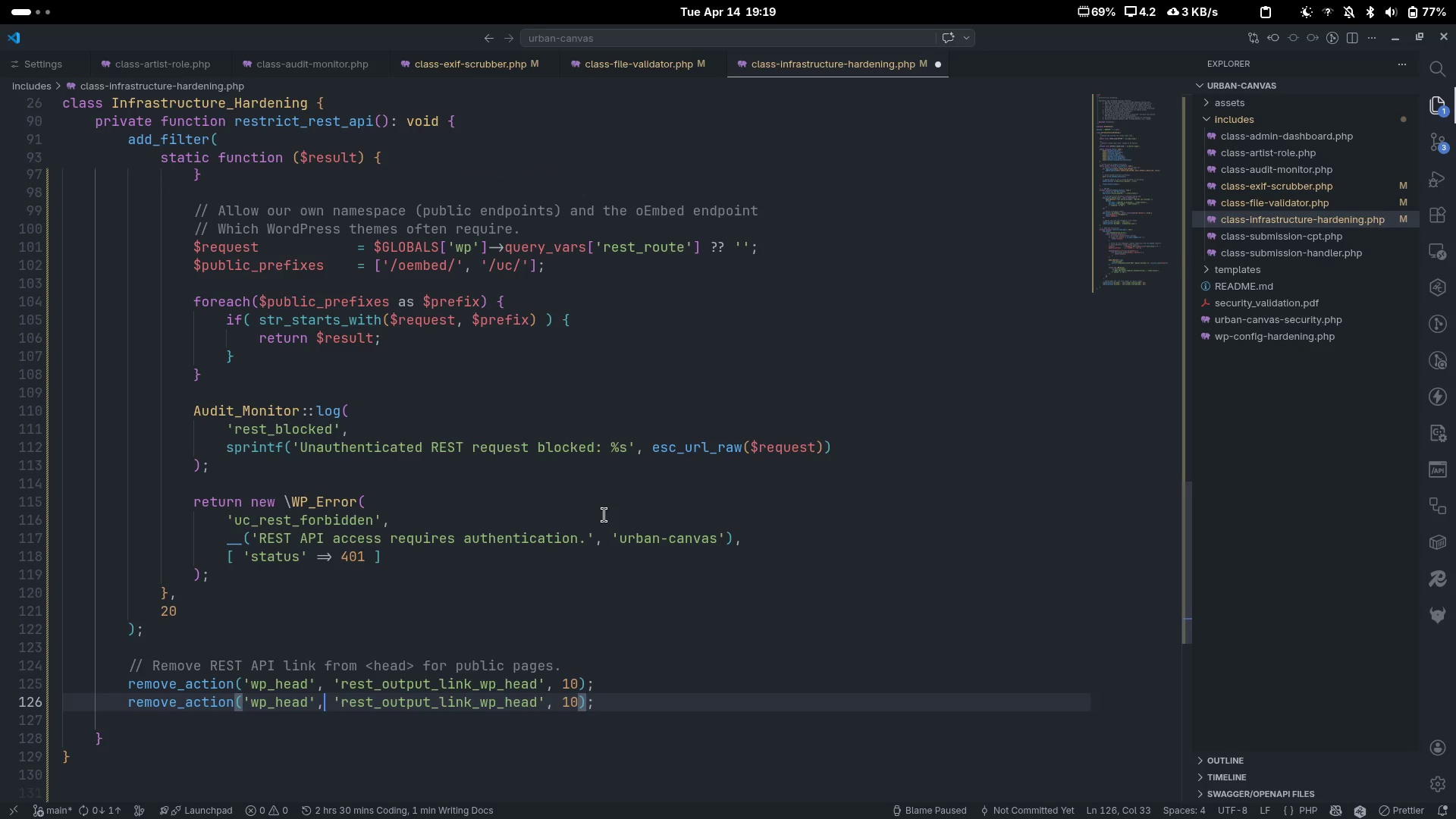 
key(Control+ArrowRight)
 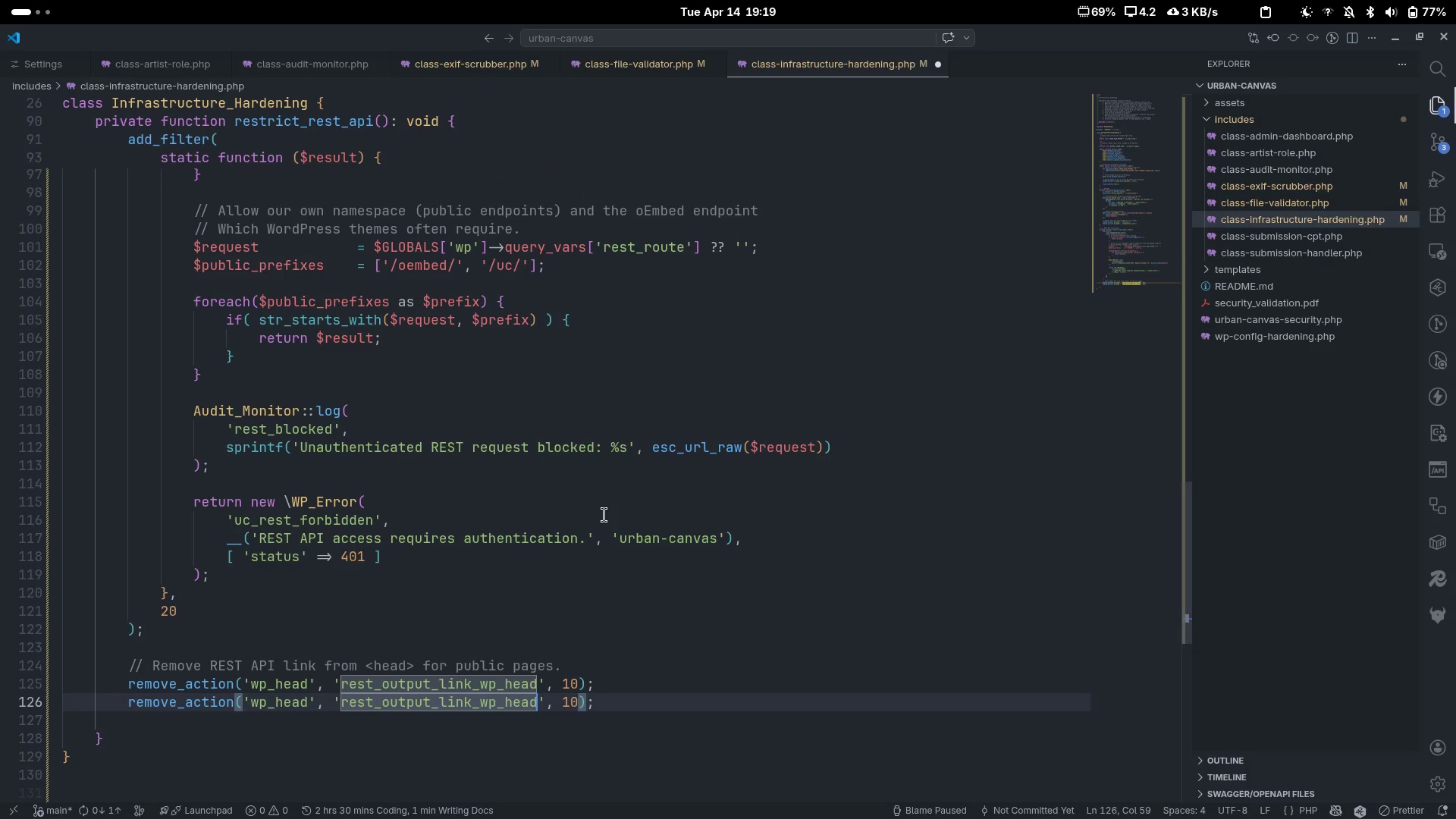 
key(Control+Backspace)
 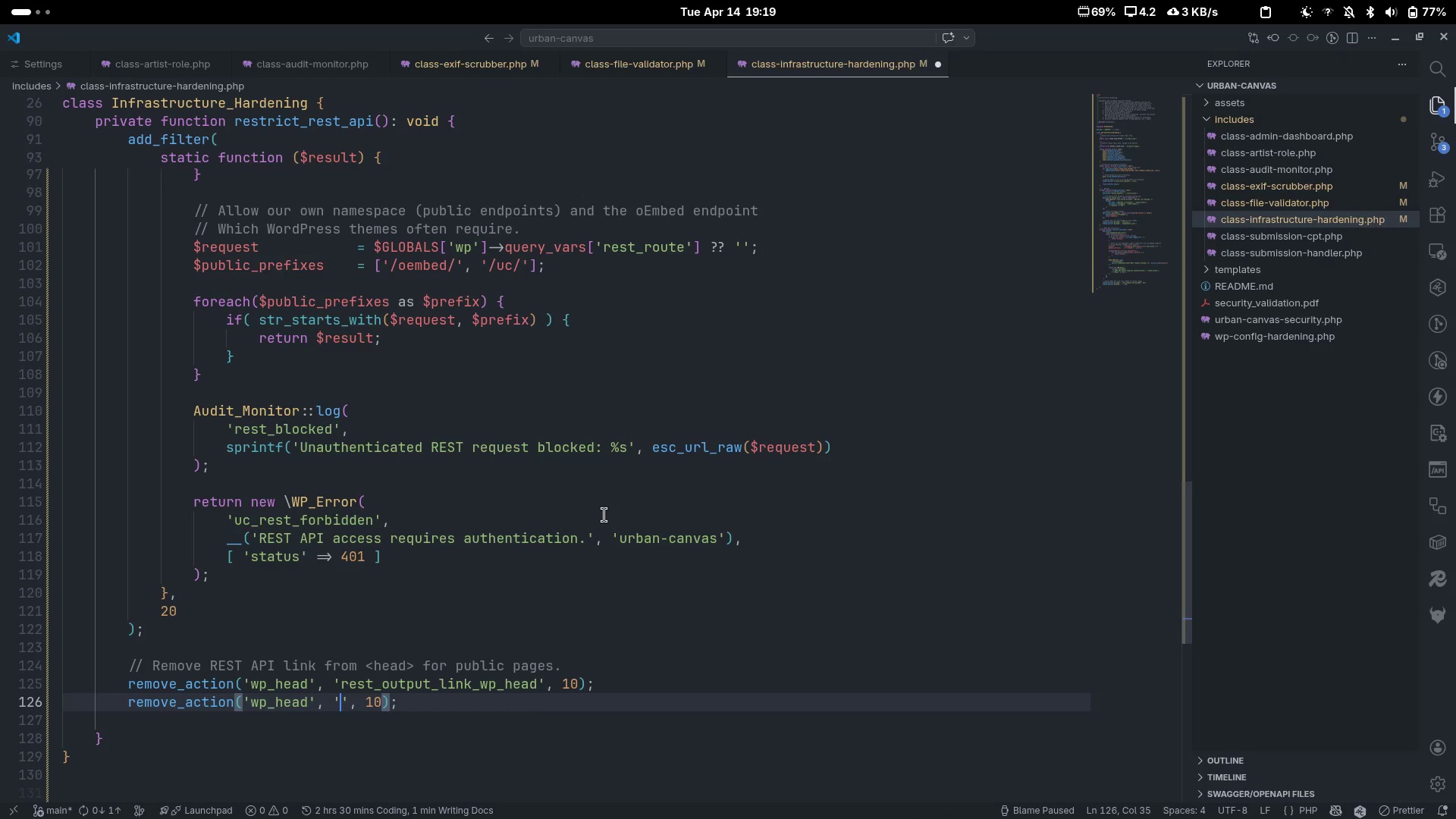 
type(wp_oembed)
 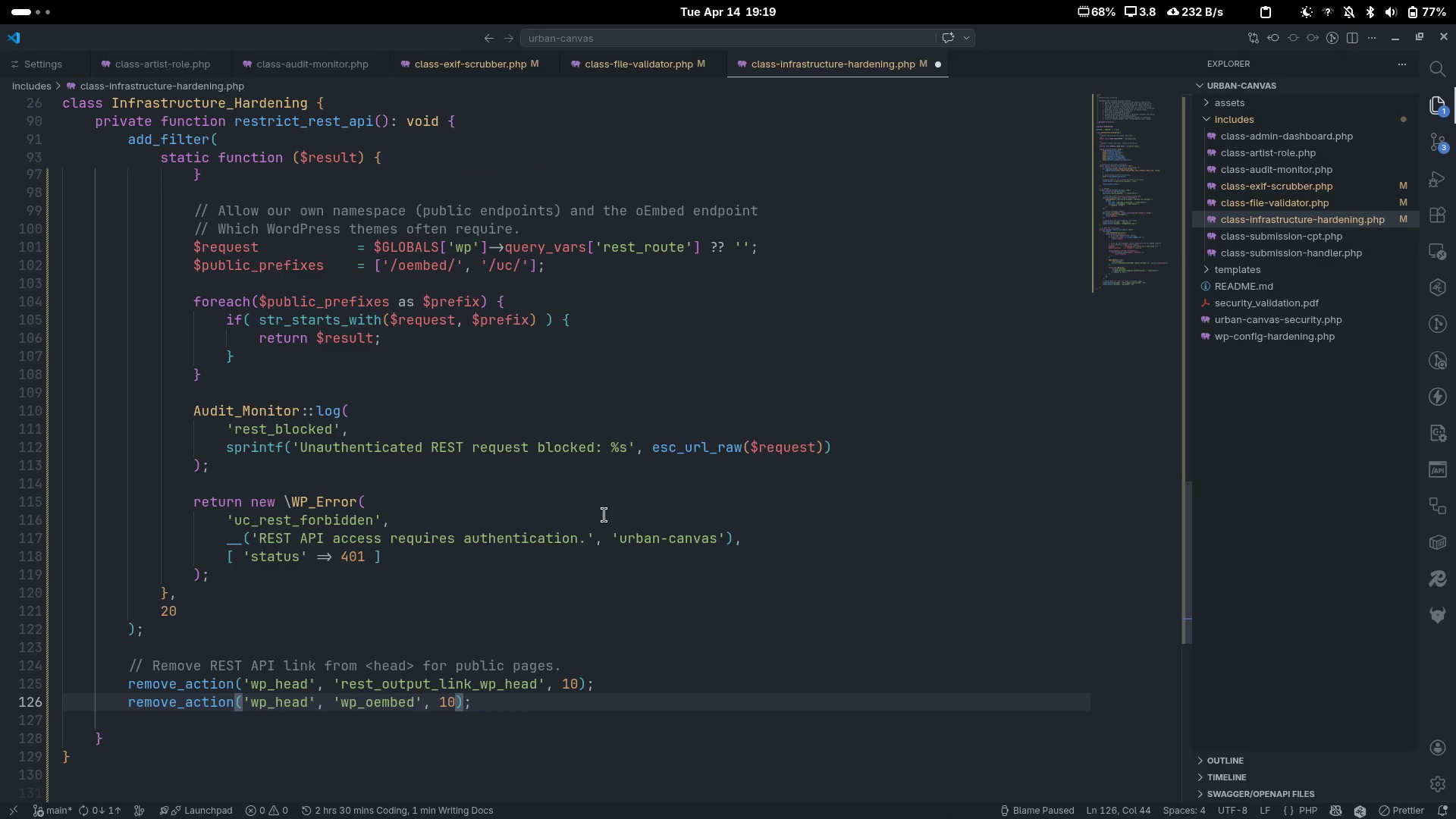 
type(_add_discovery_links)
 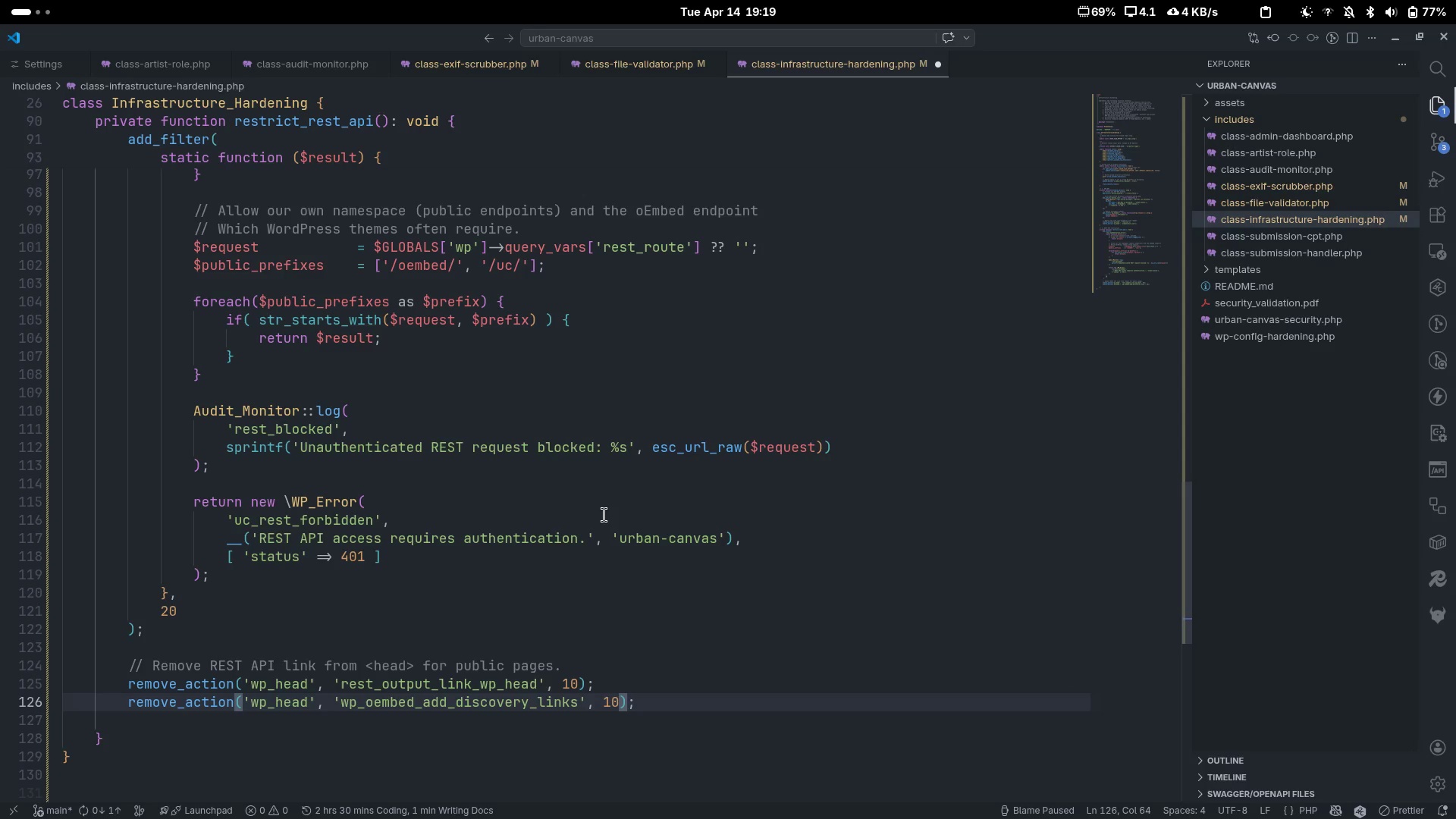 
key(Control+C)
 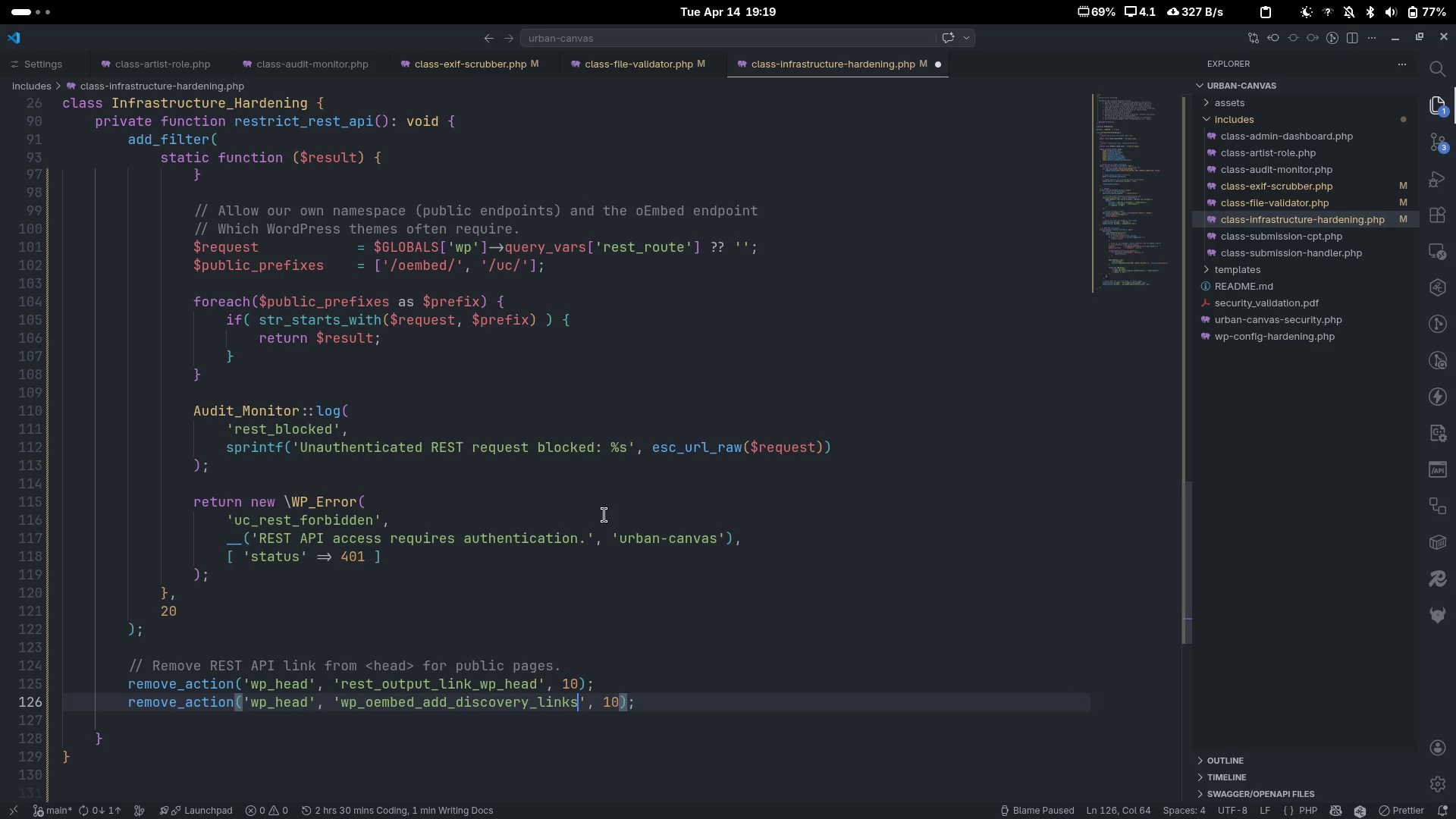 
key(Control+V)
 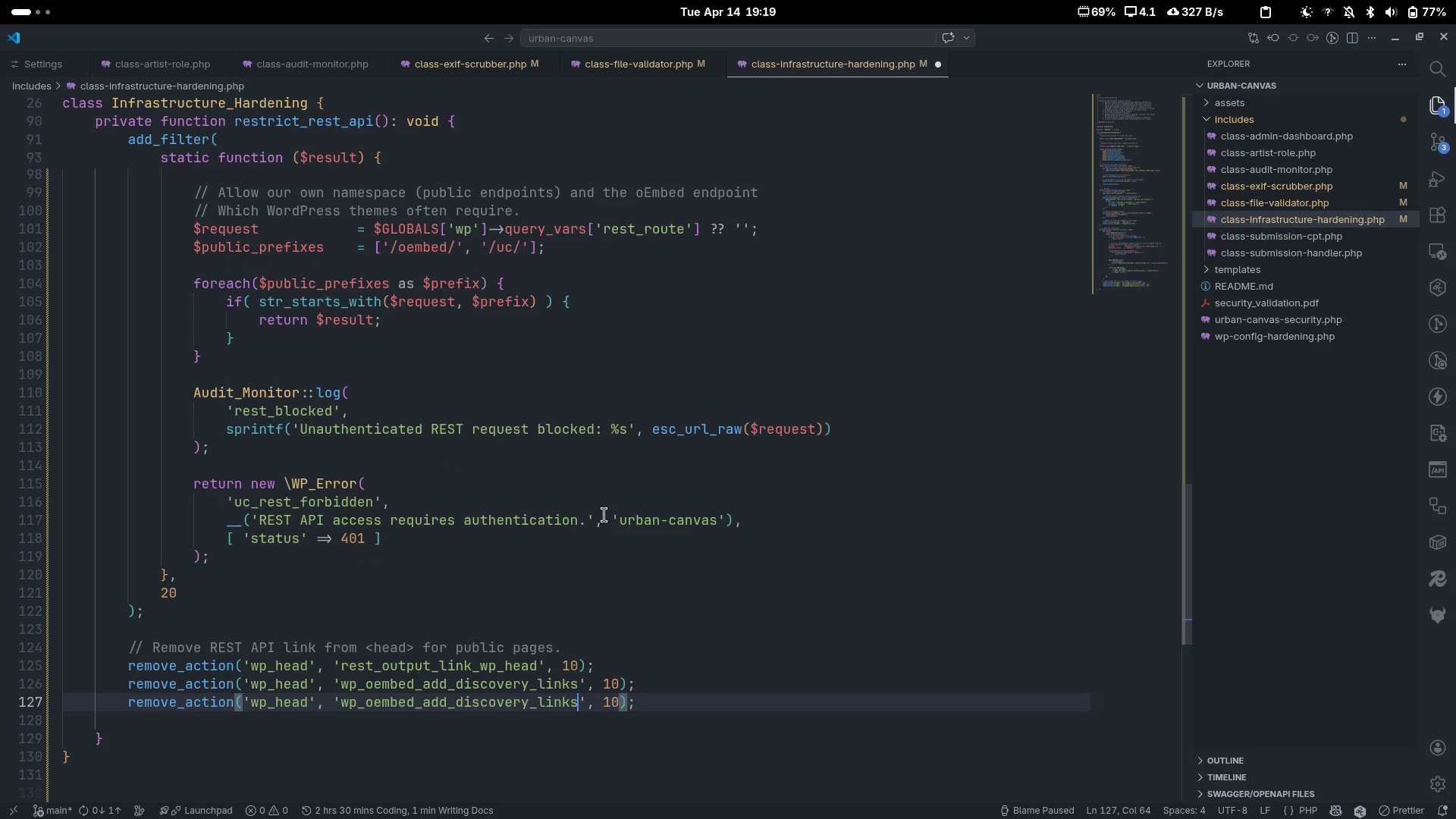 
key(ArrowDown)
 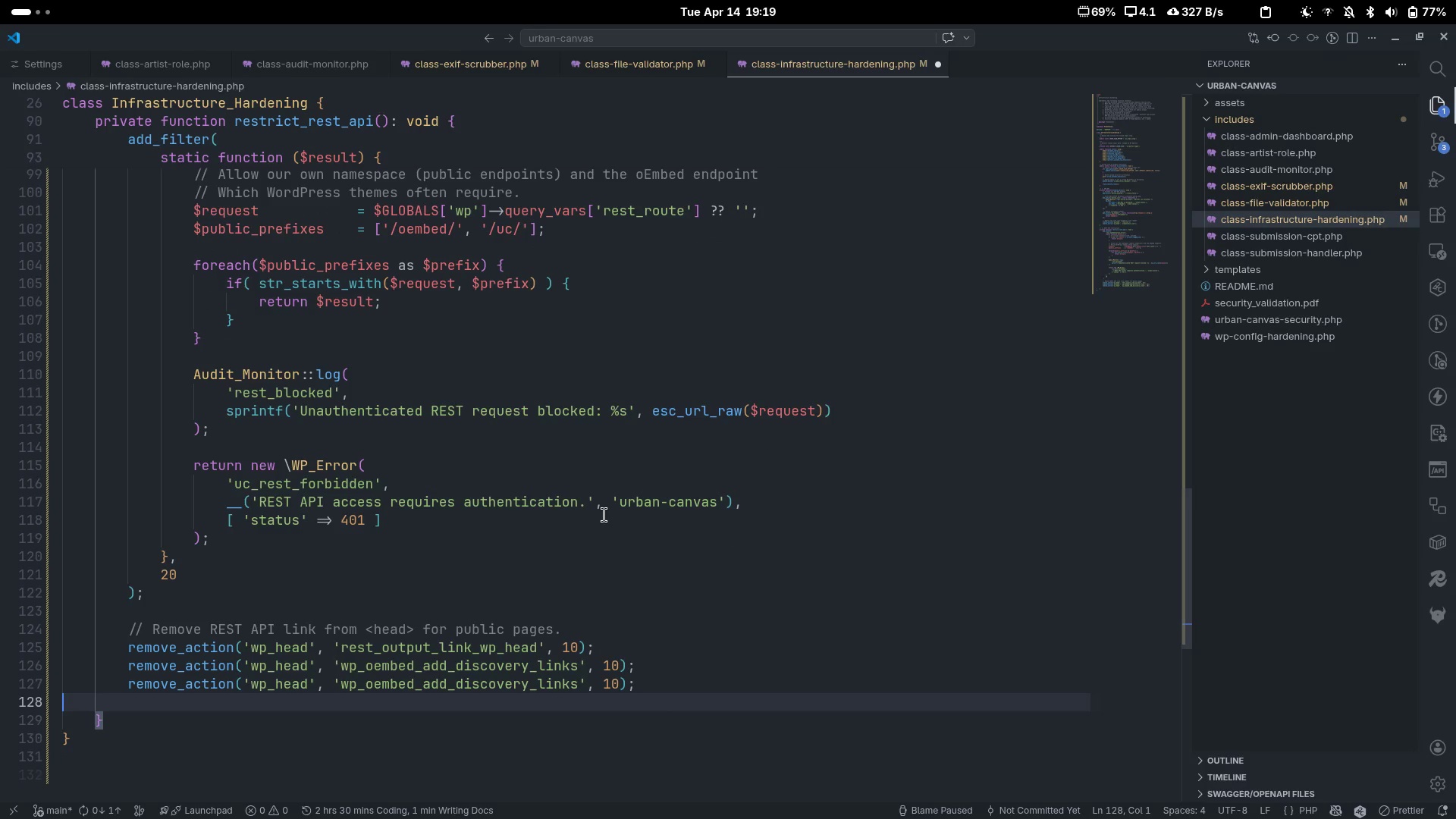 
key(Control+Shift+K)
 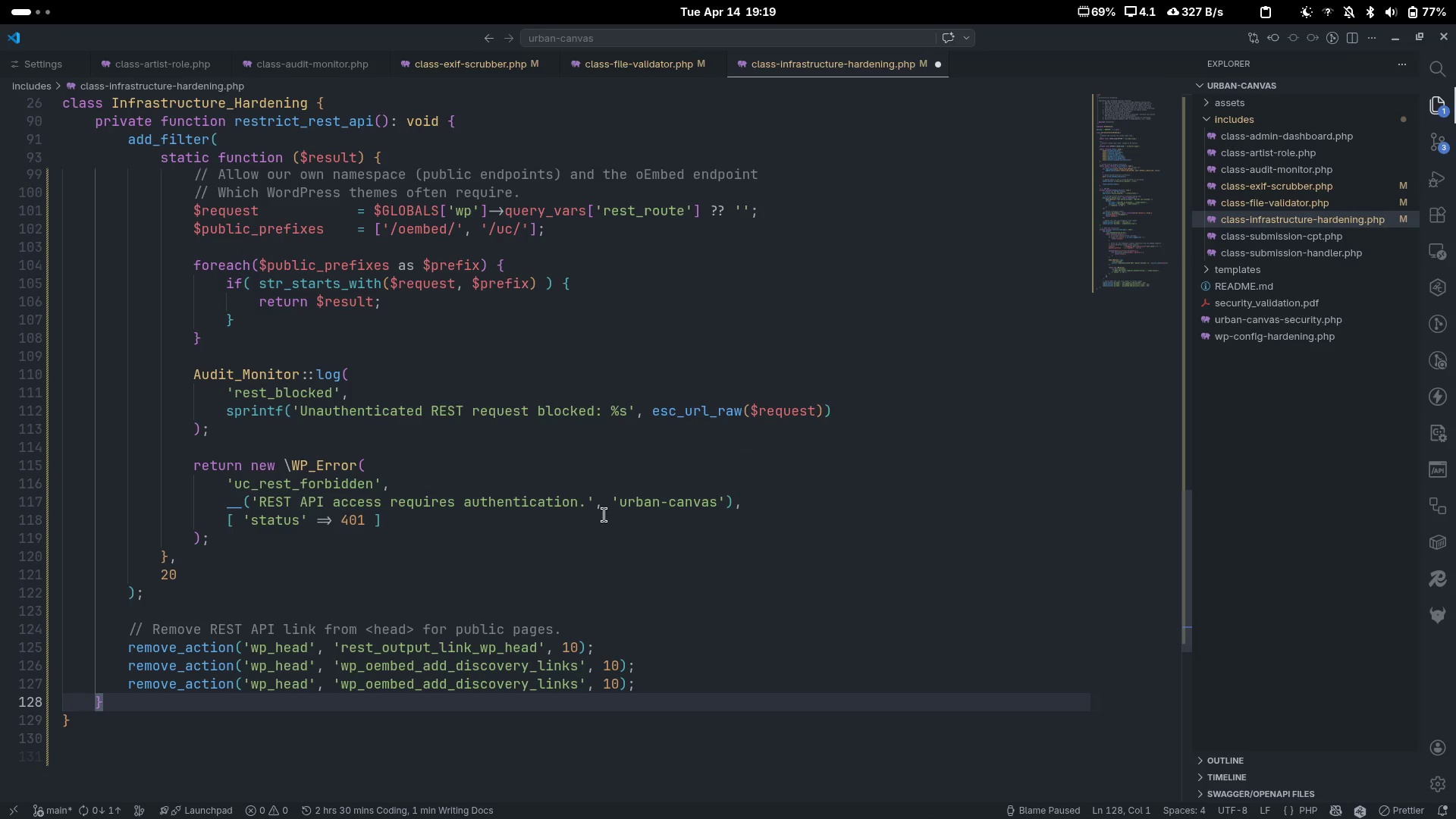 
key(ArrowUp)
 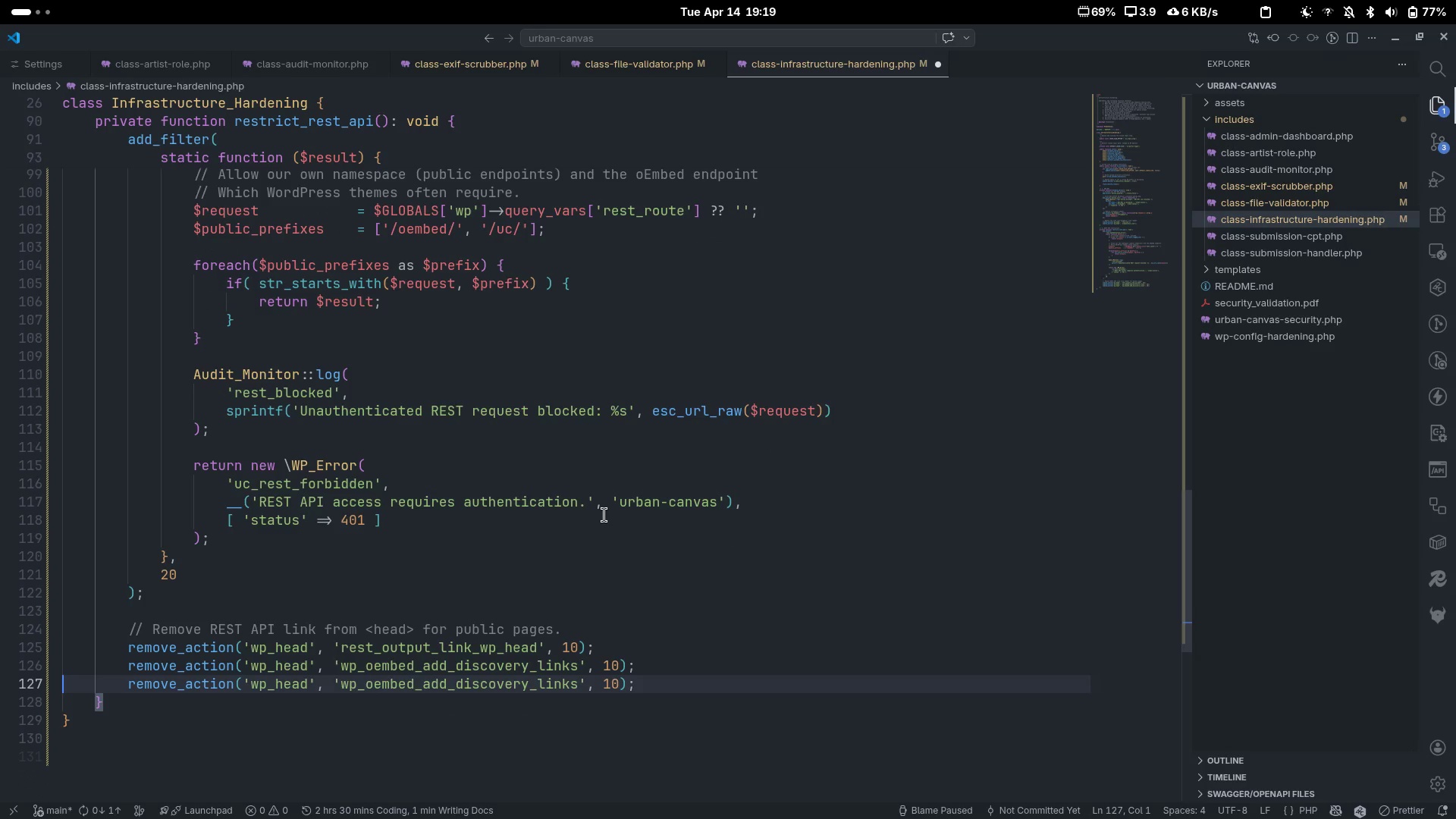 
key(Control+ArrowRight)
 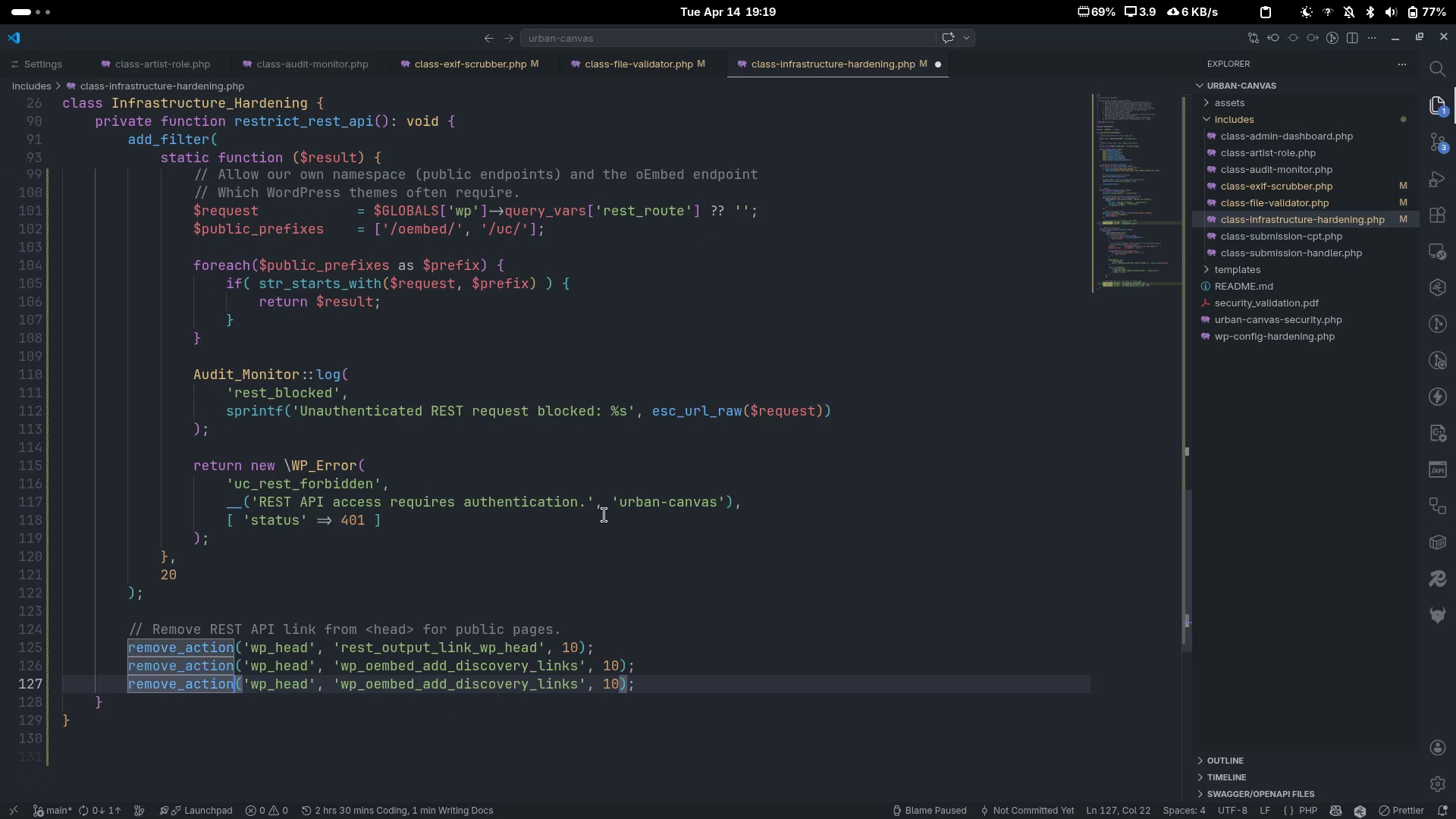 
key(Control+ArrowRight)
 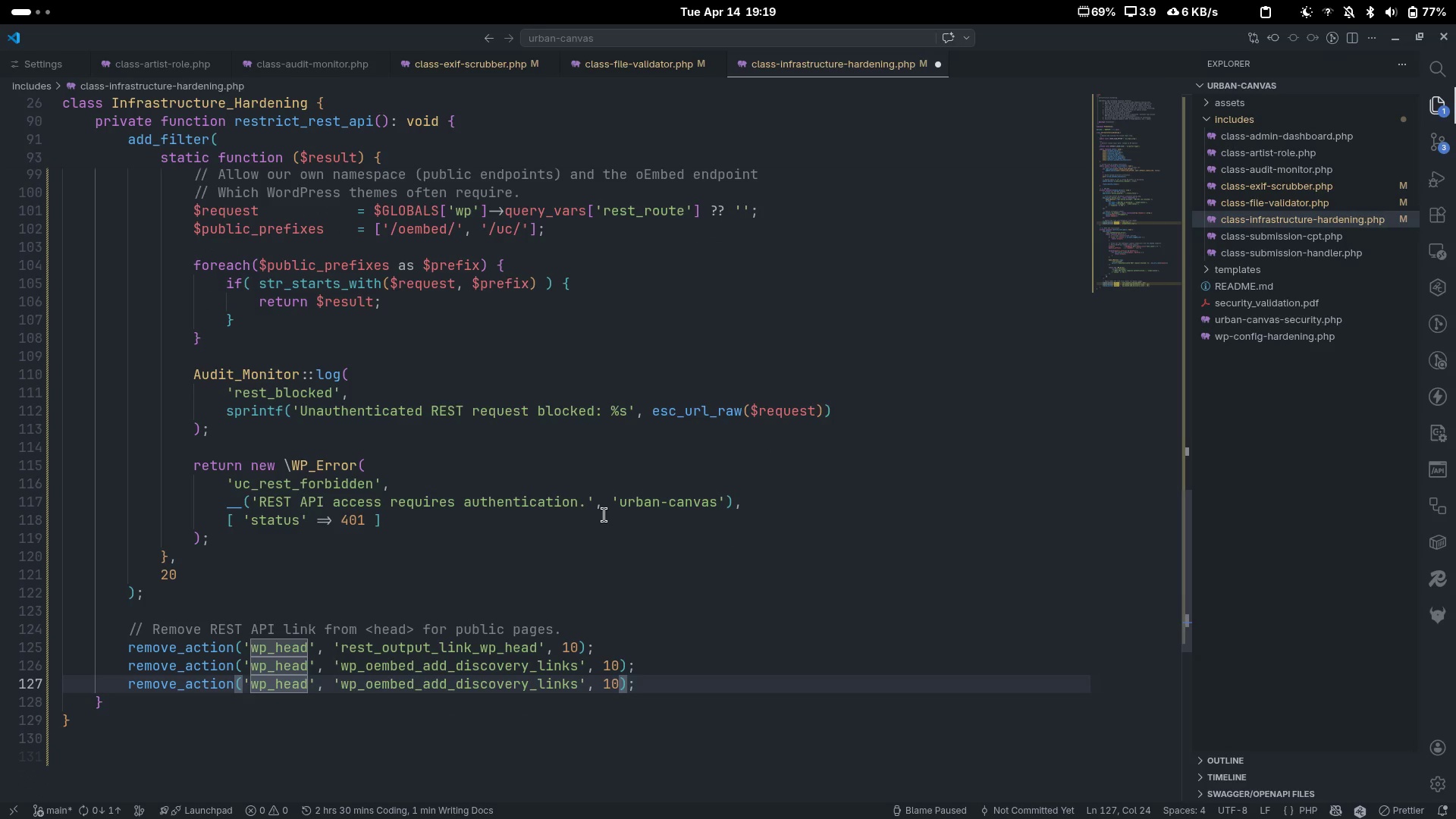 
key(Control+ArrowRight)
 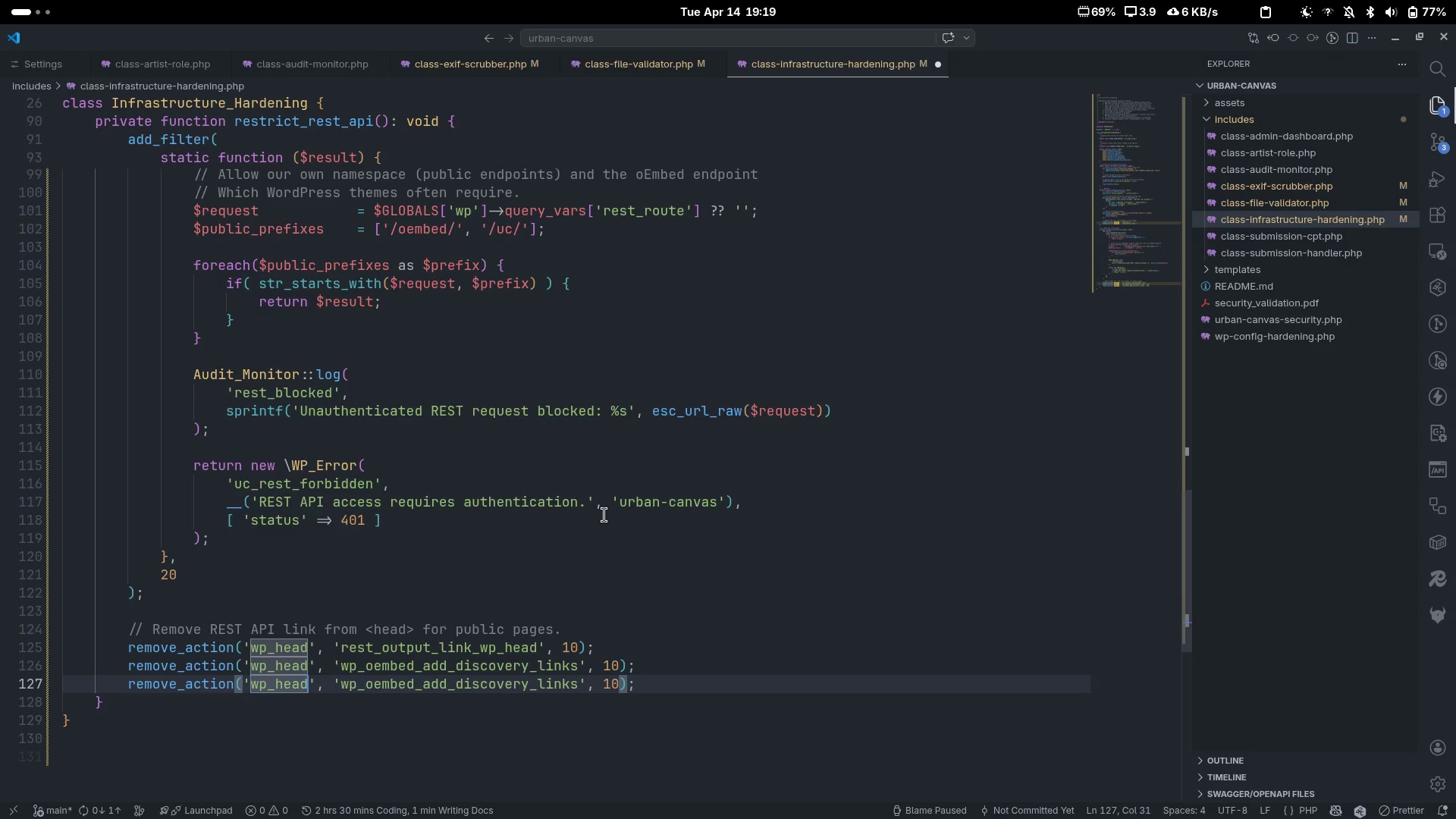 
key(Control+Backspace)
 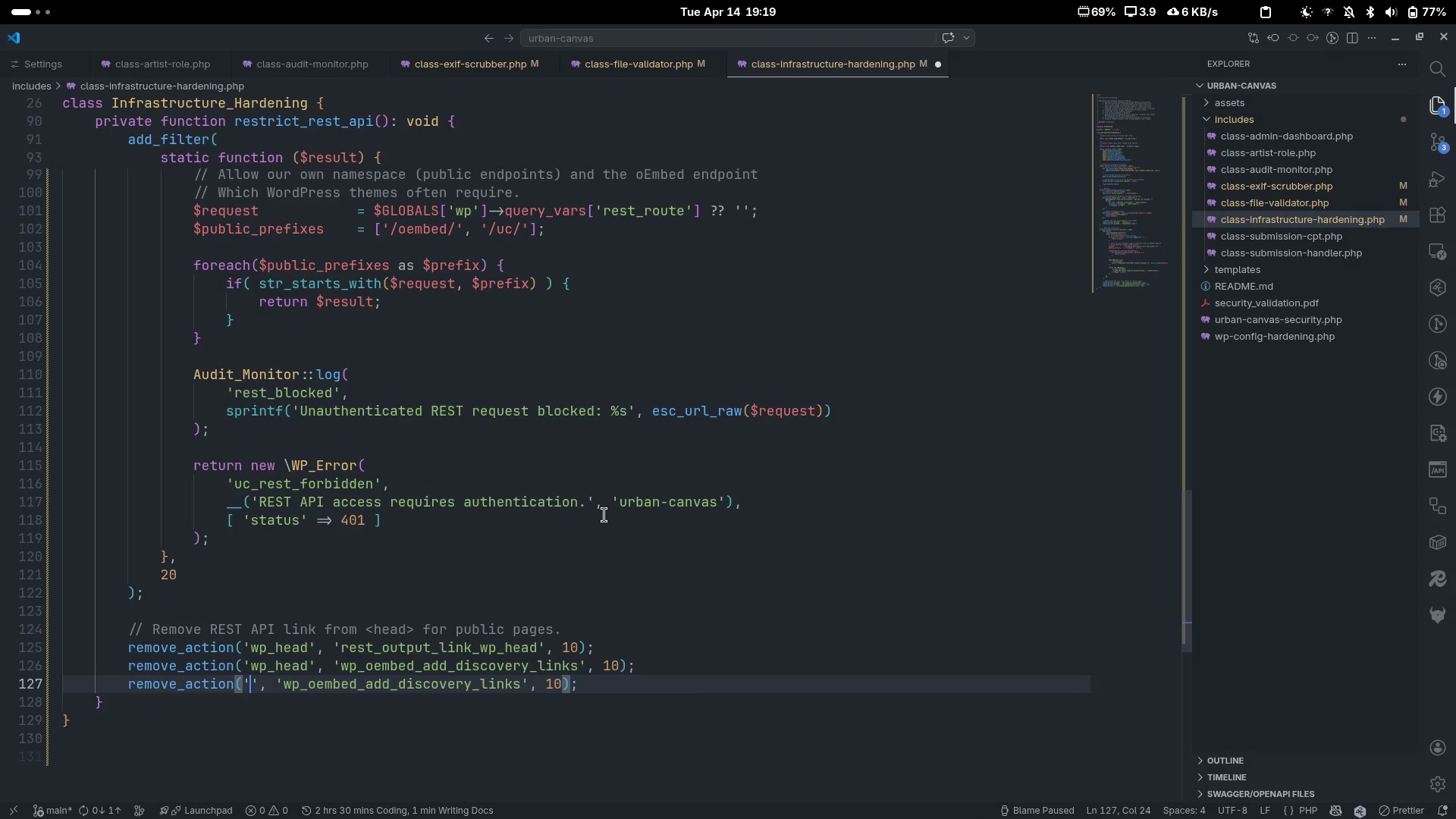 
type(template_requ)
key(Backspace)
key(Backspace)
type(direct)
 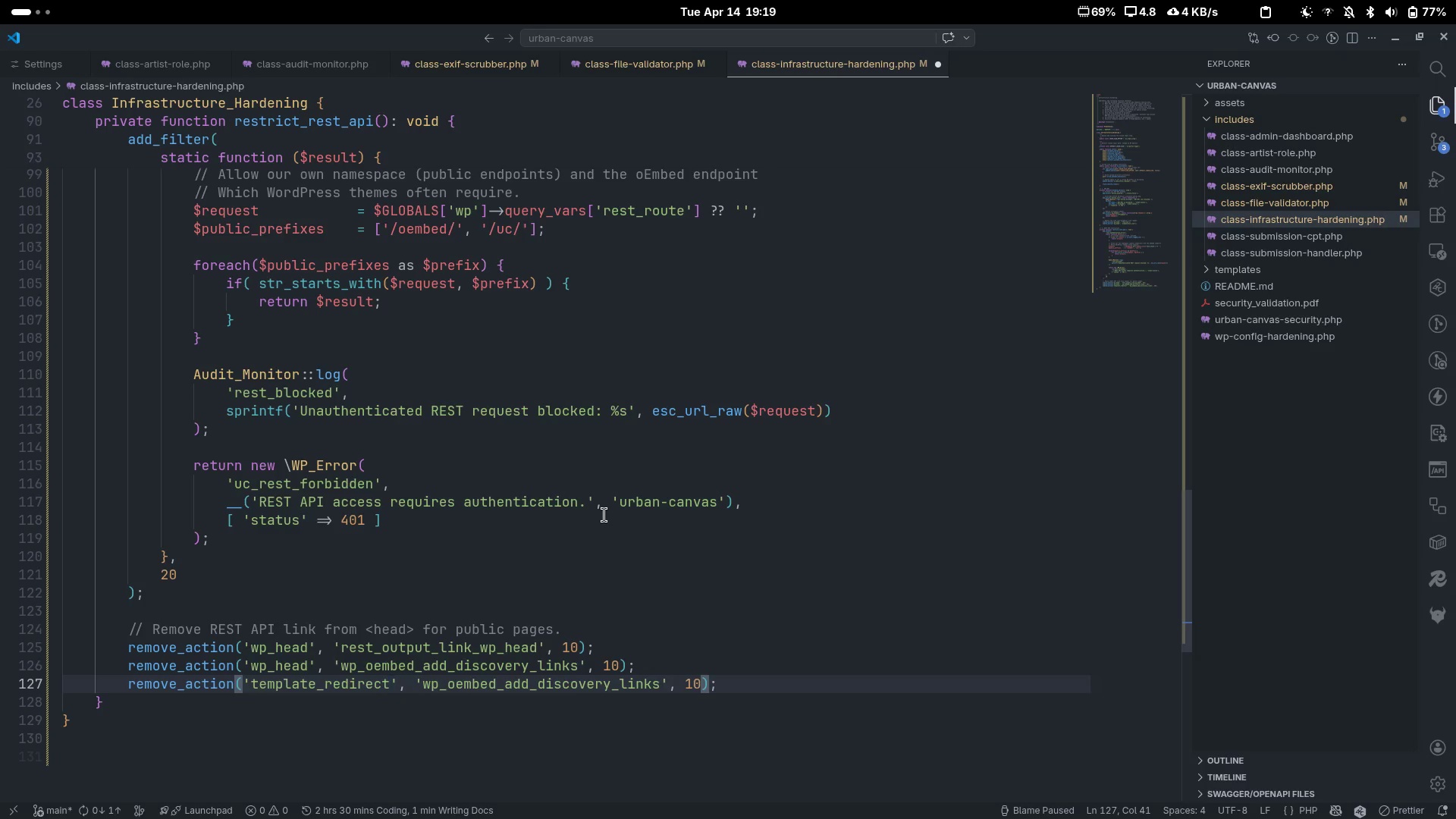 
key(ArrowRight)
 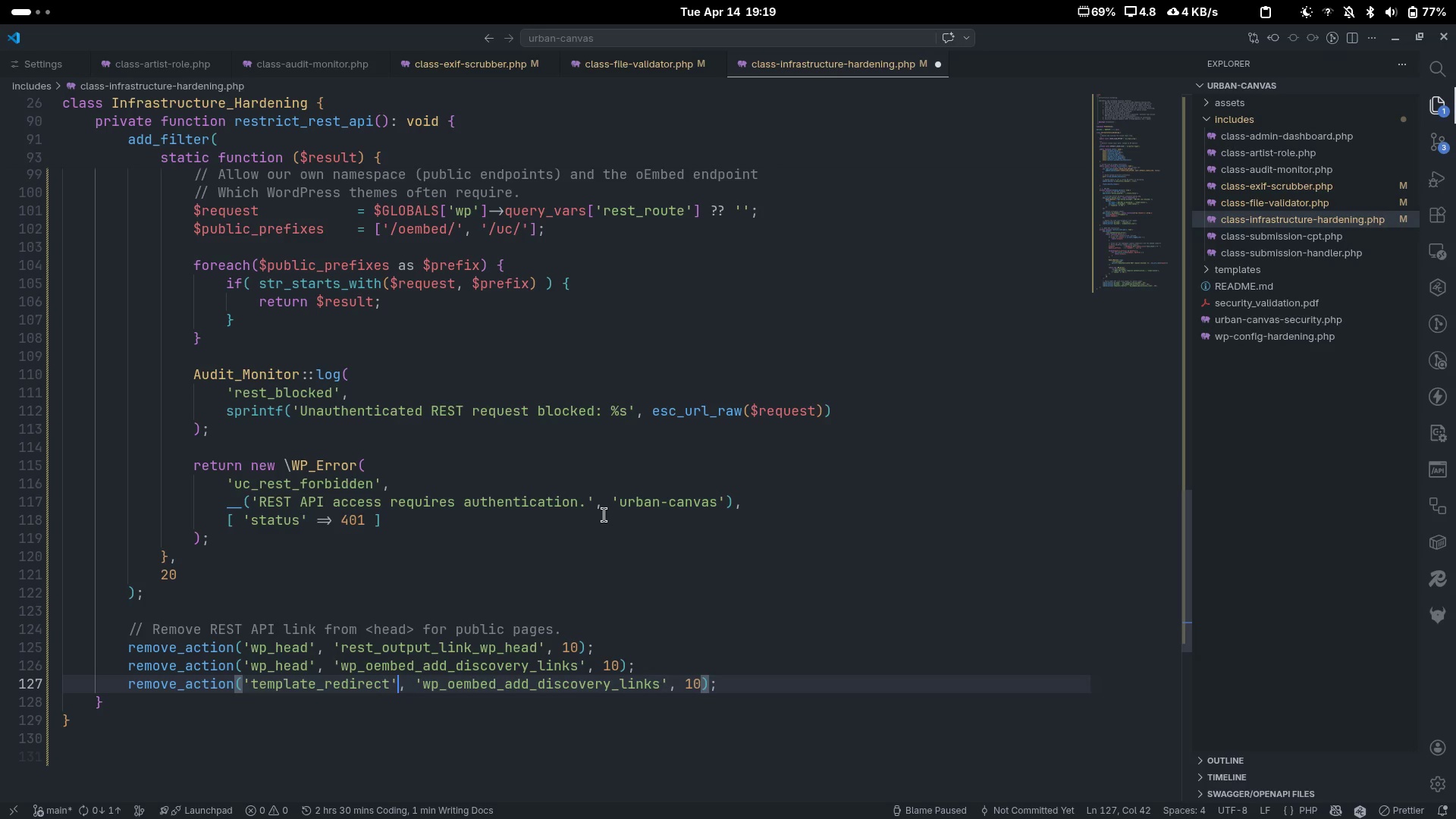 
key(ArrowRight)
 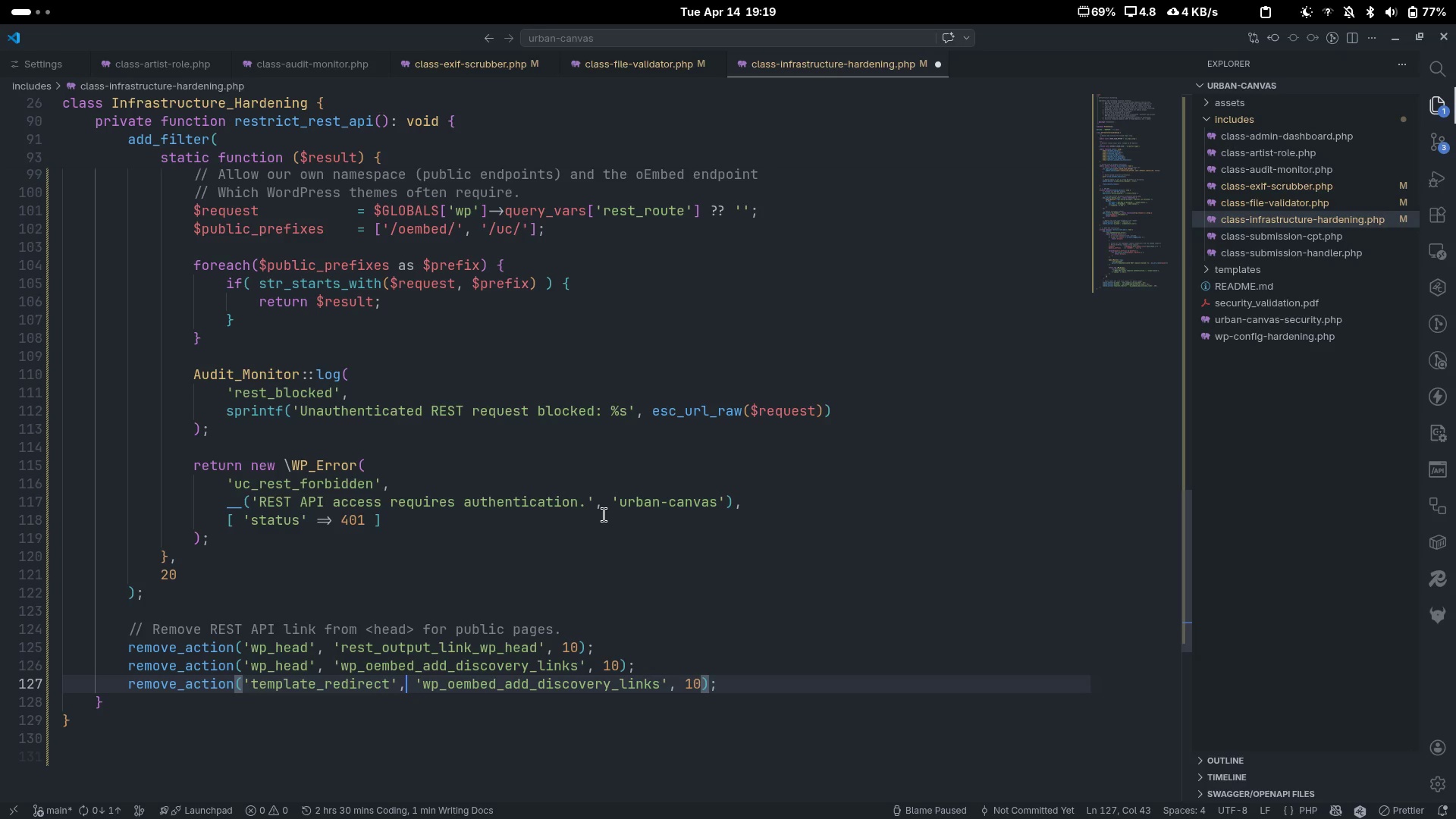 
key(ArrowRight)
 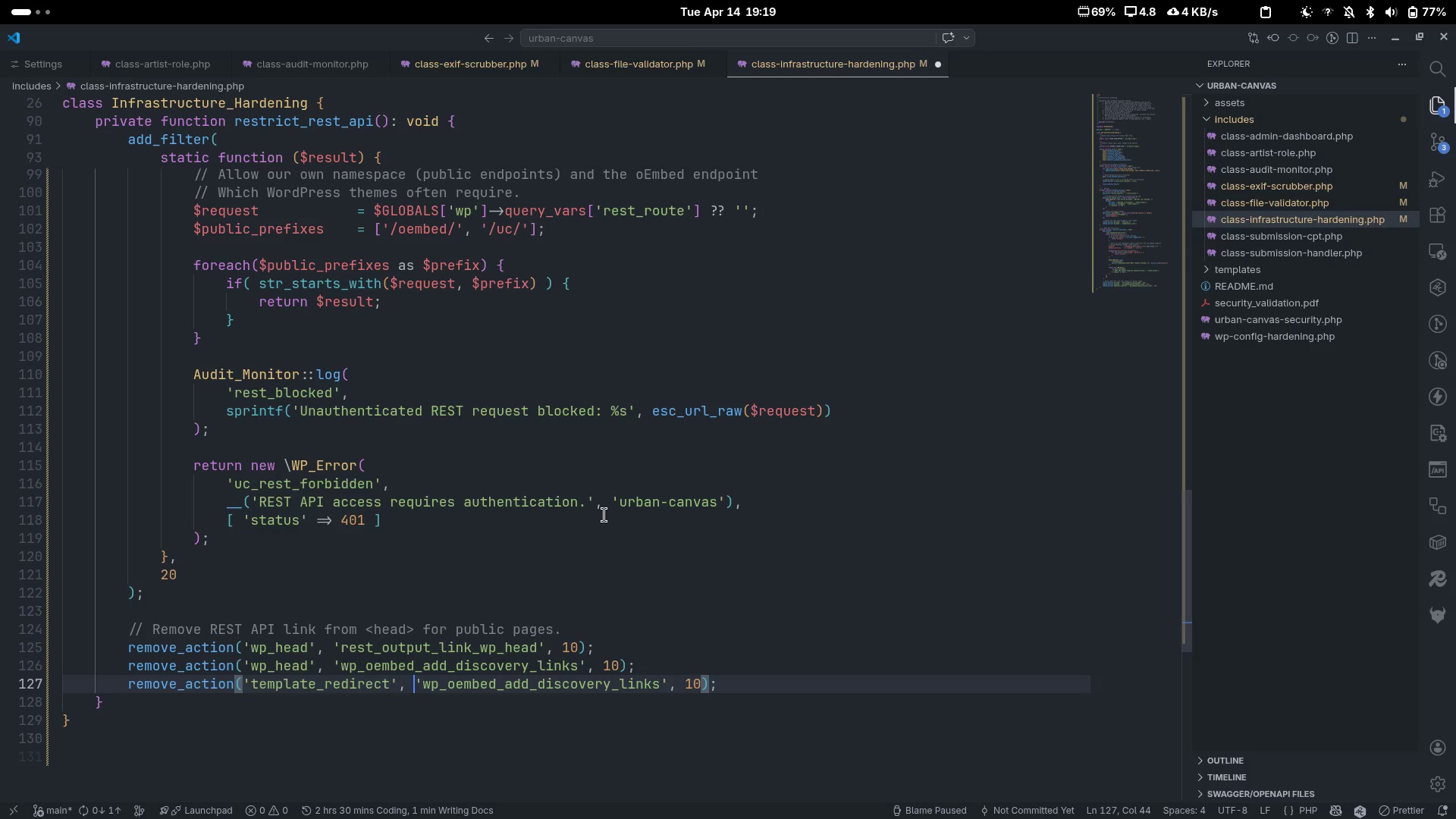 
key(ArrowRight)
 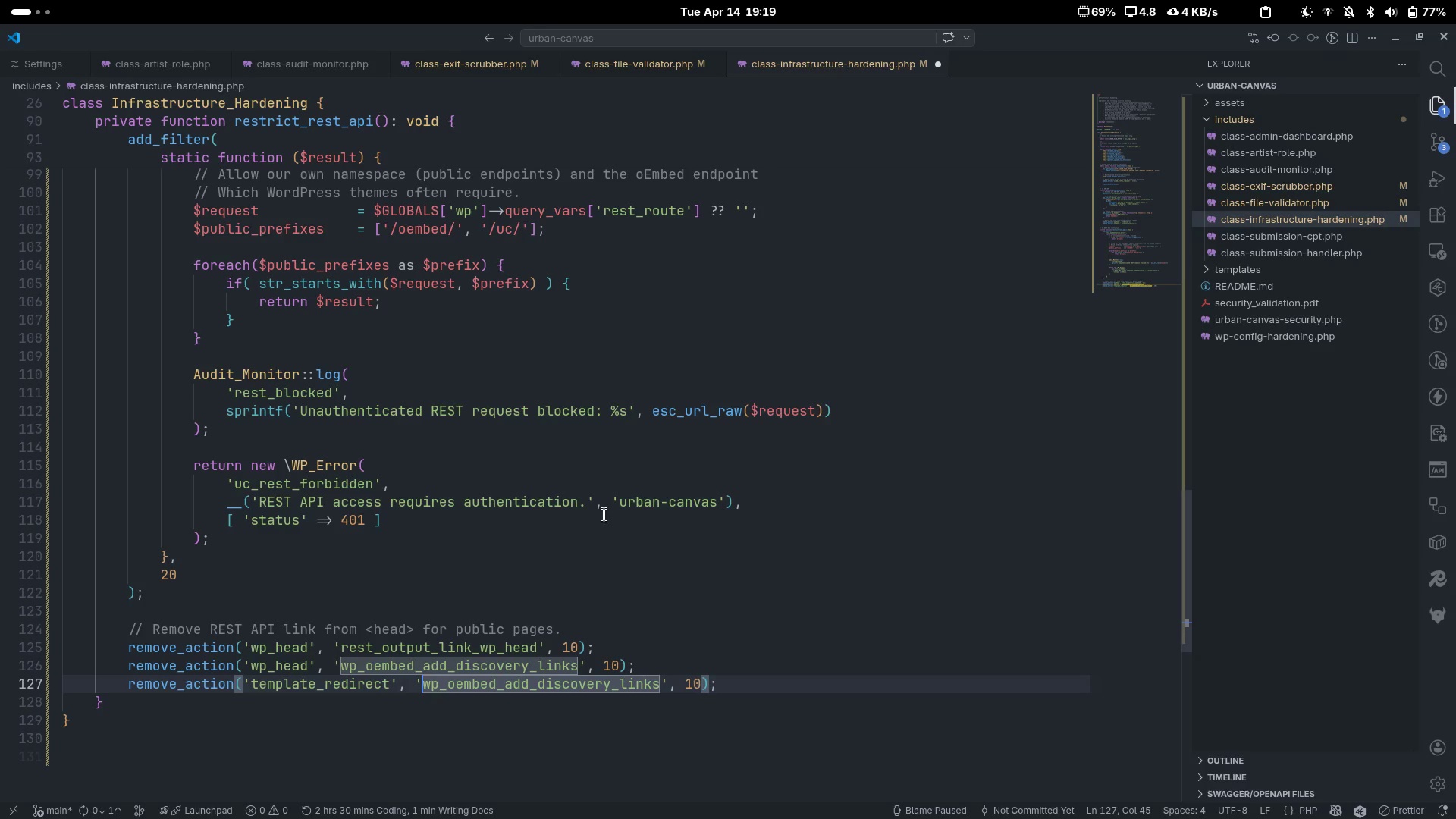 
key(Control+Delete)
 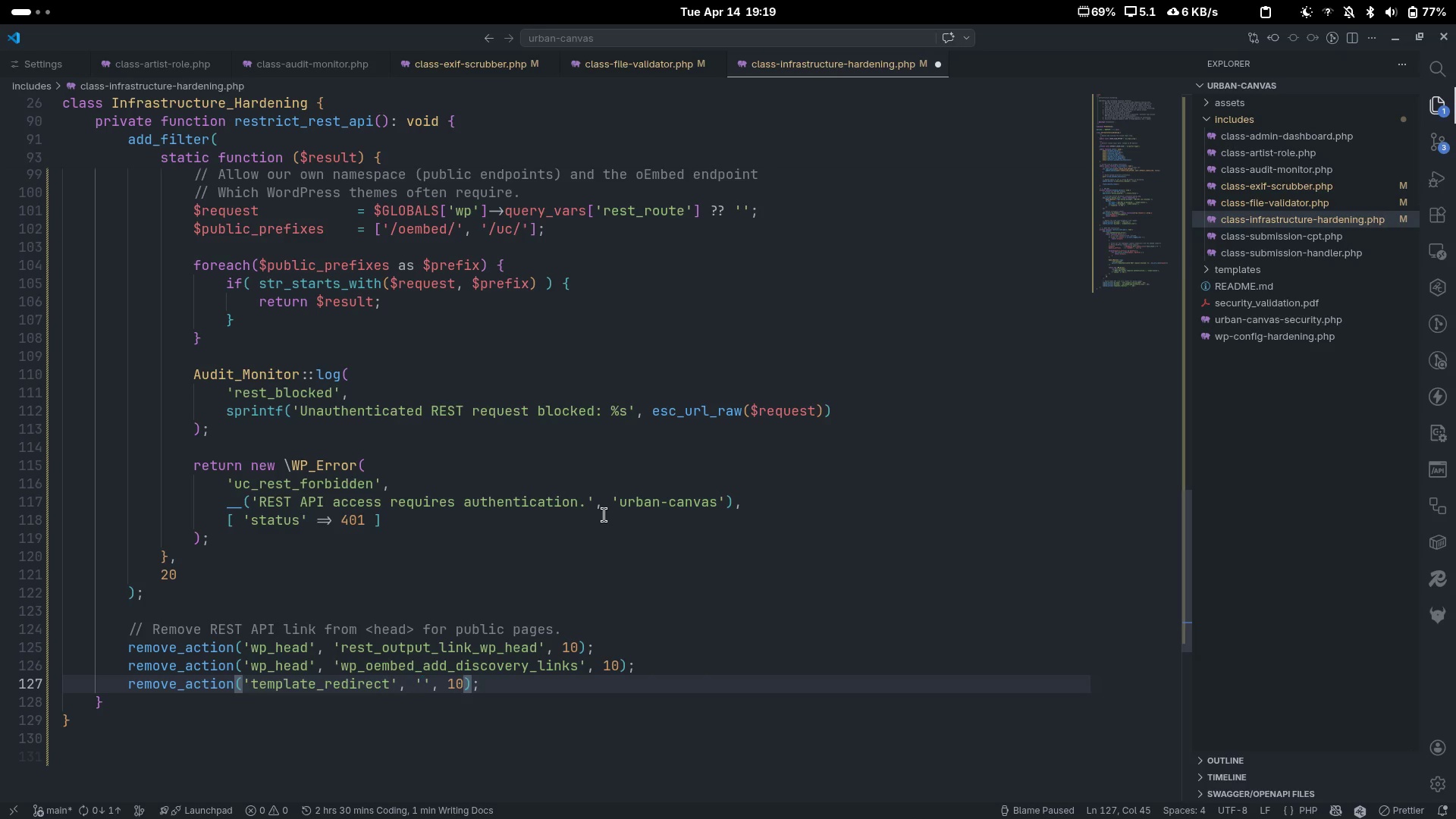 
type(rest_output_link_header)
 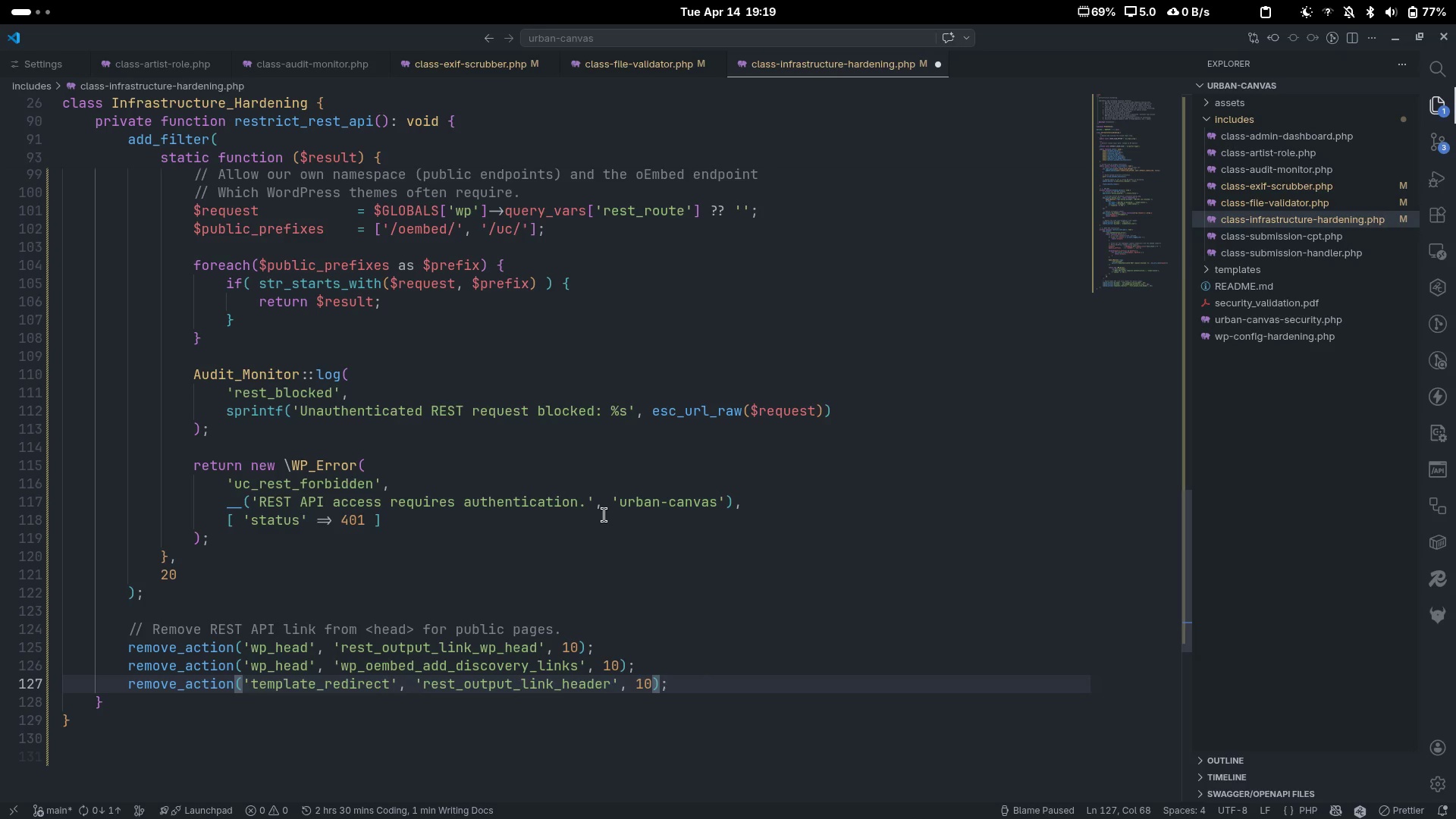 
key(Control+ArrowRight)
 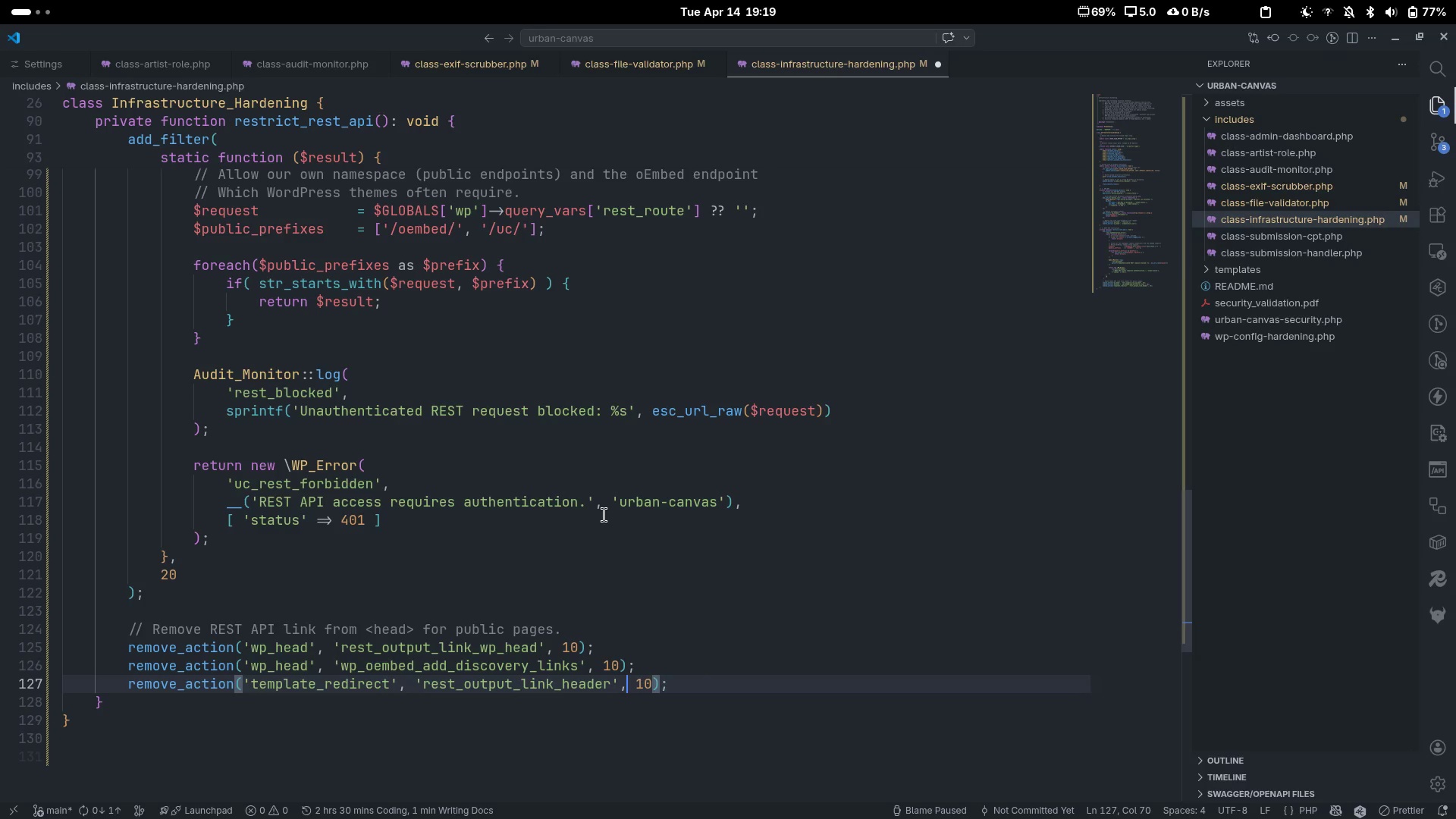 
key(Control+ControlLeft)
 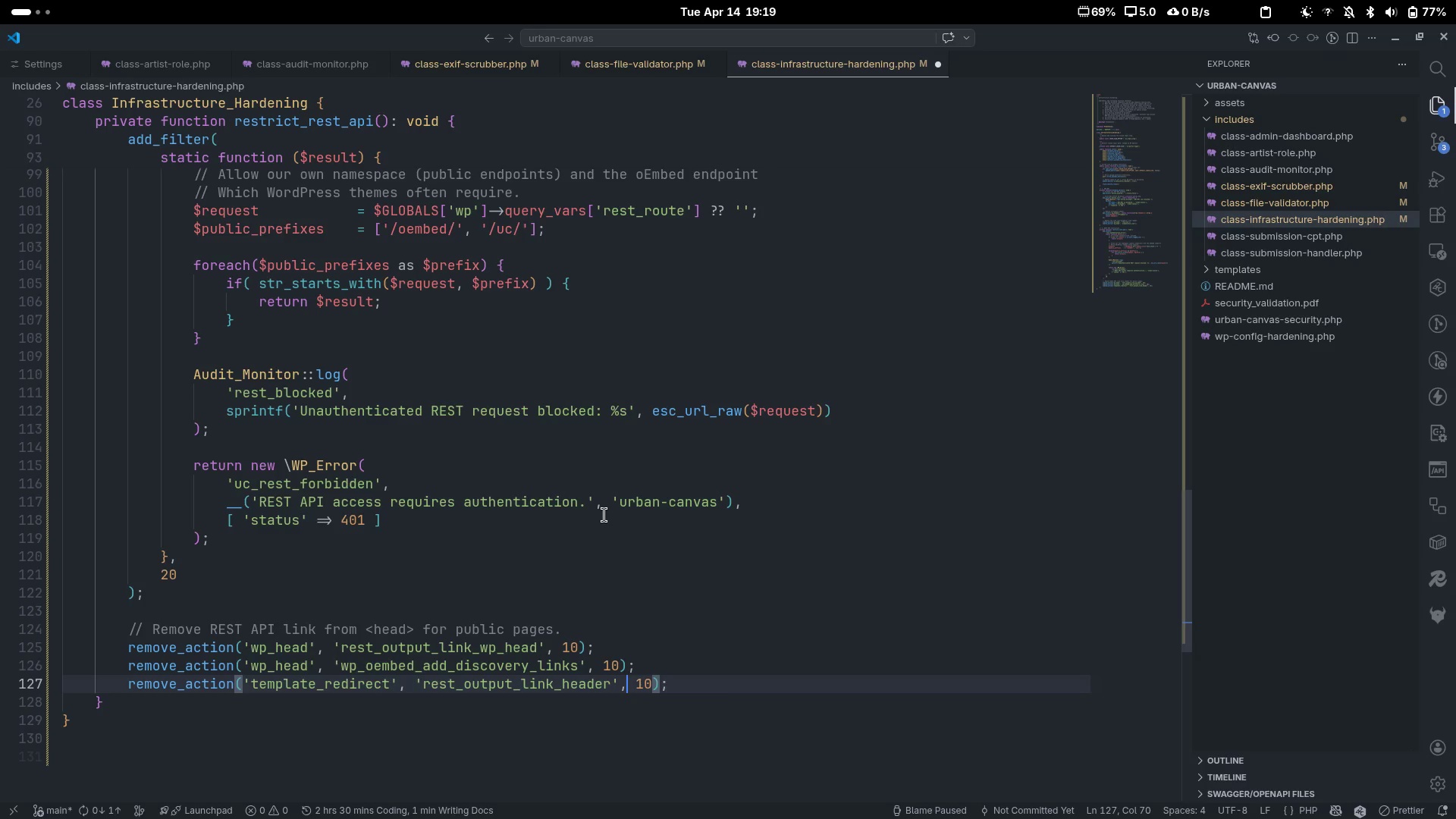 
key(Control+ArrowRight)
 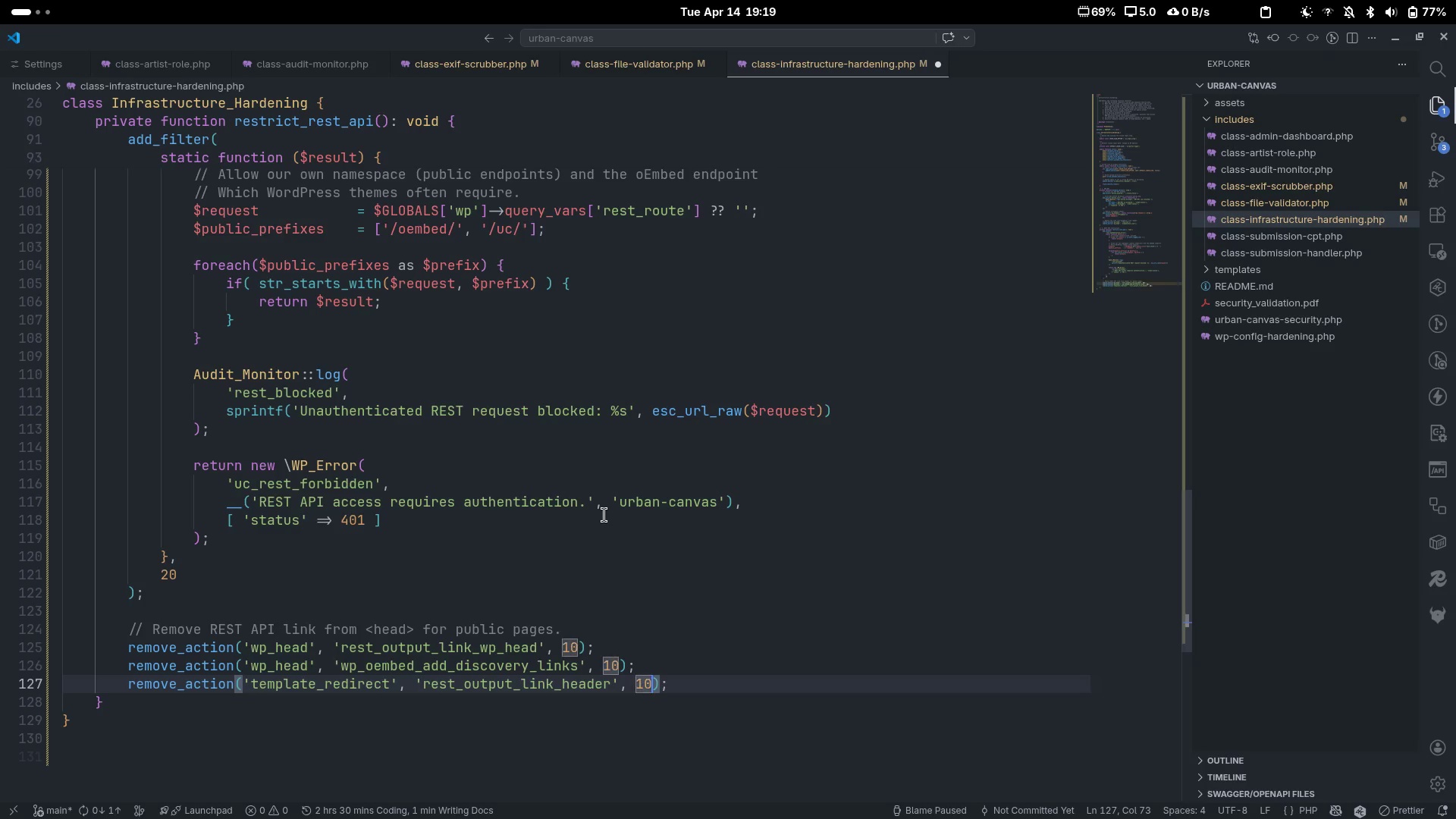 
key(Backspace)
 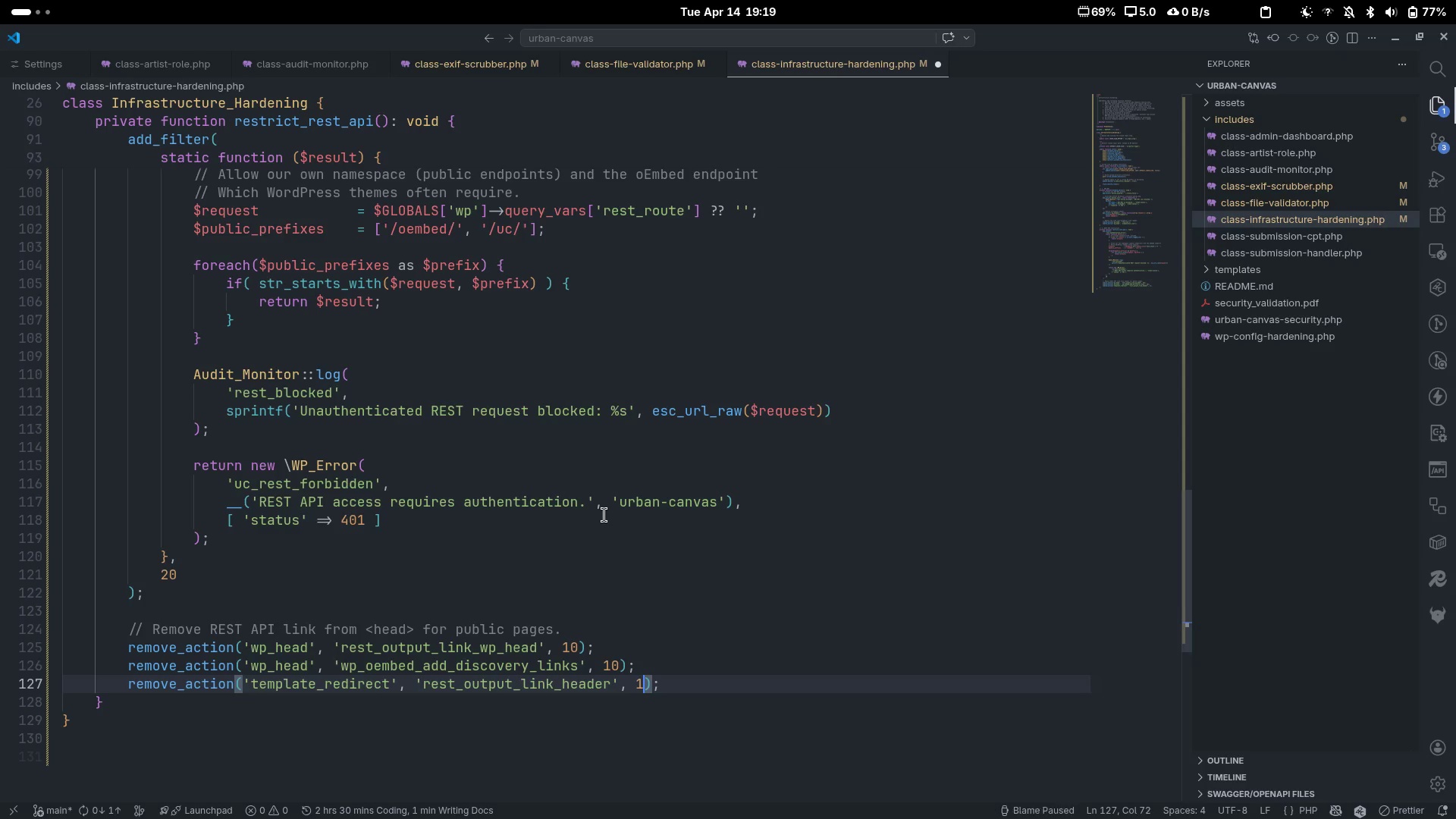 
key(1)
 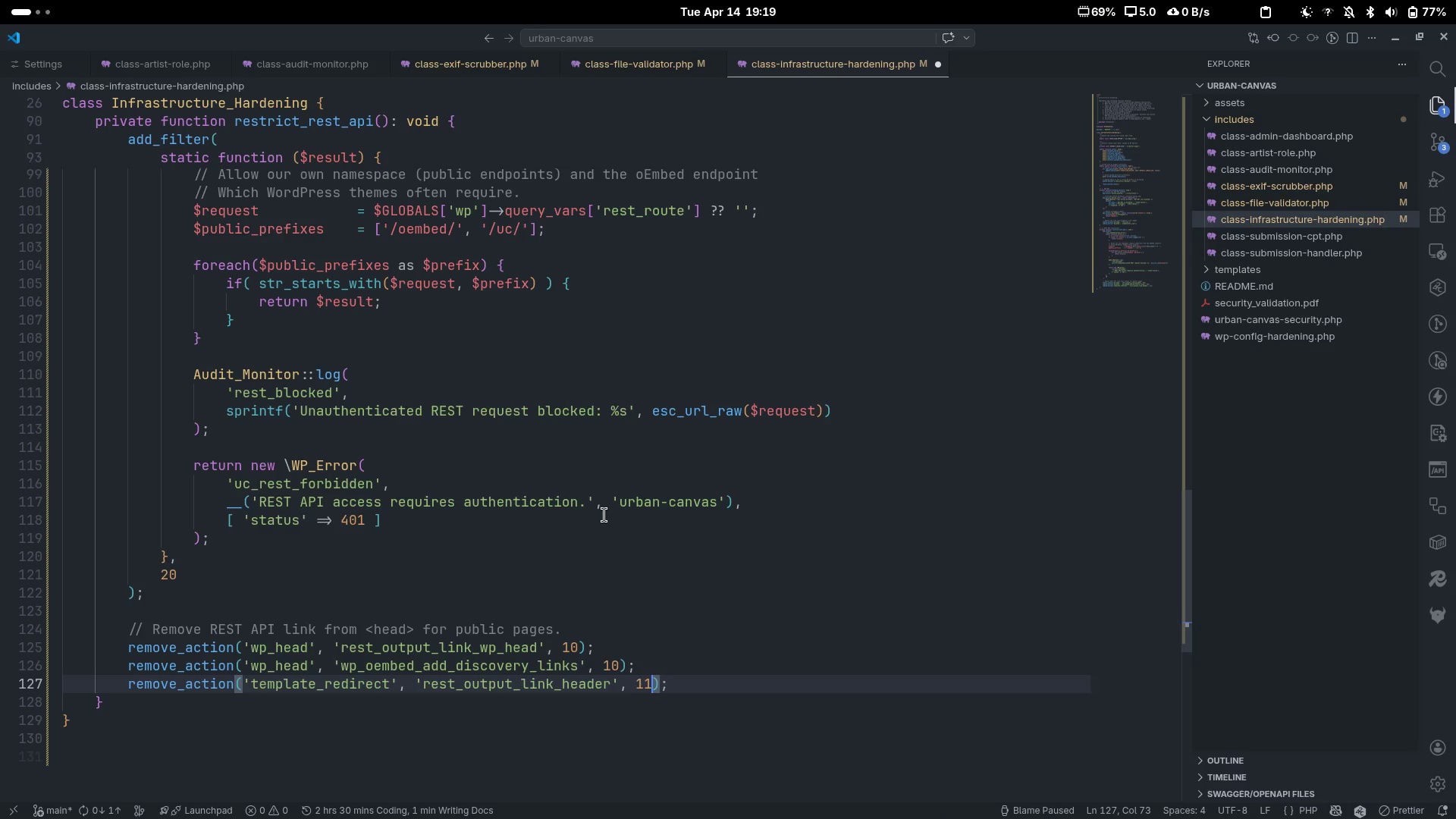 
key(Control+ControlLeft)
 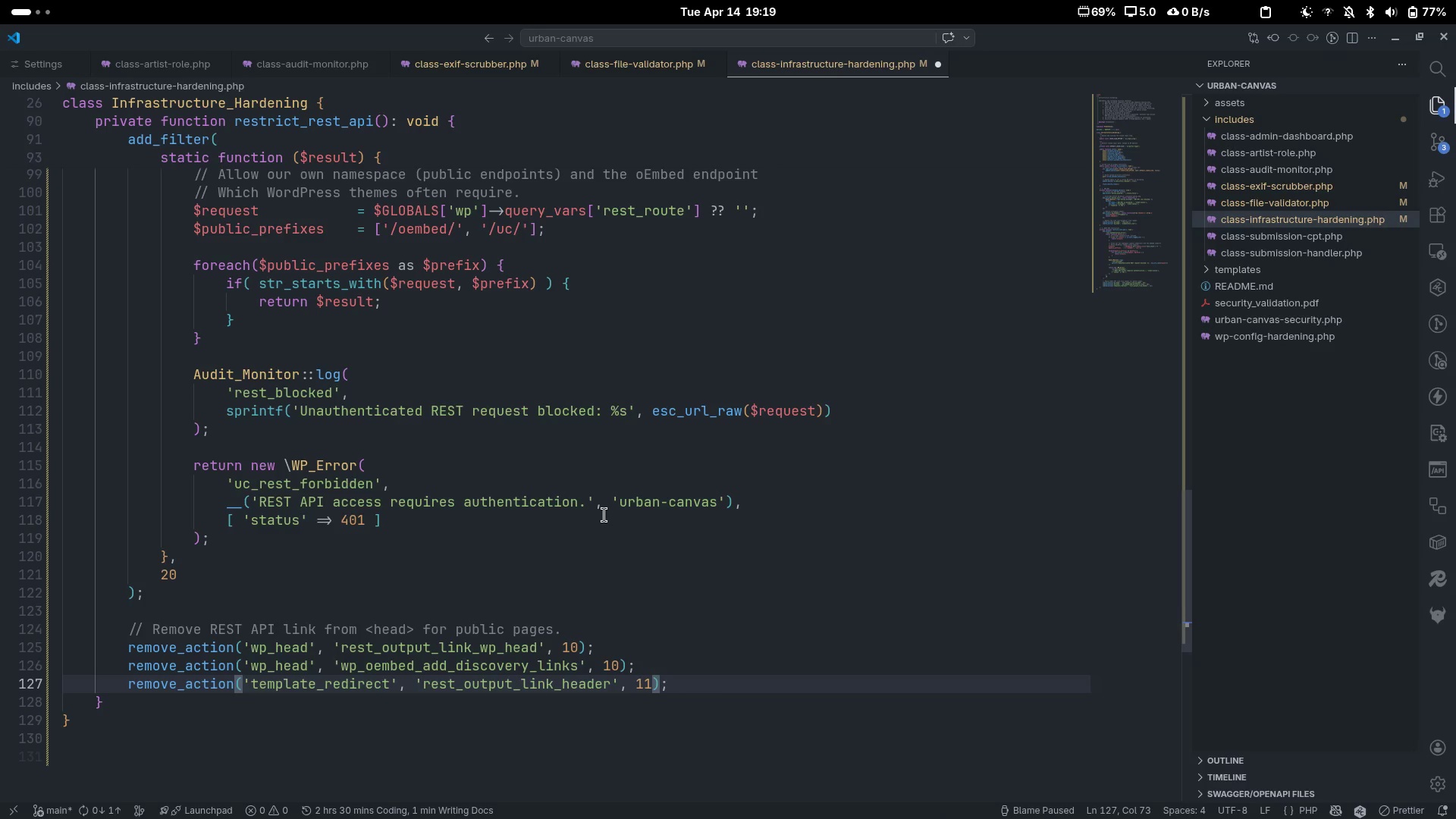 
key(Control+S)
 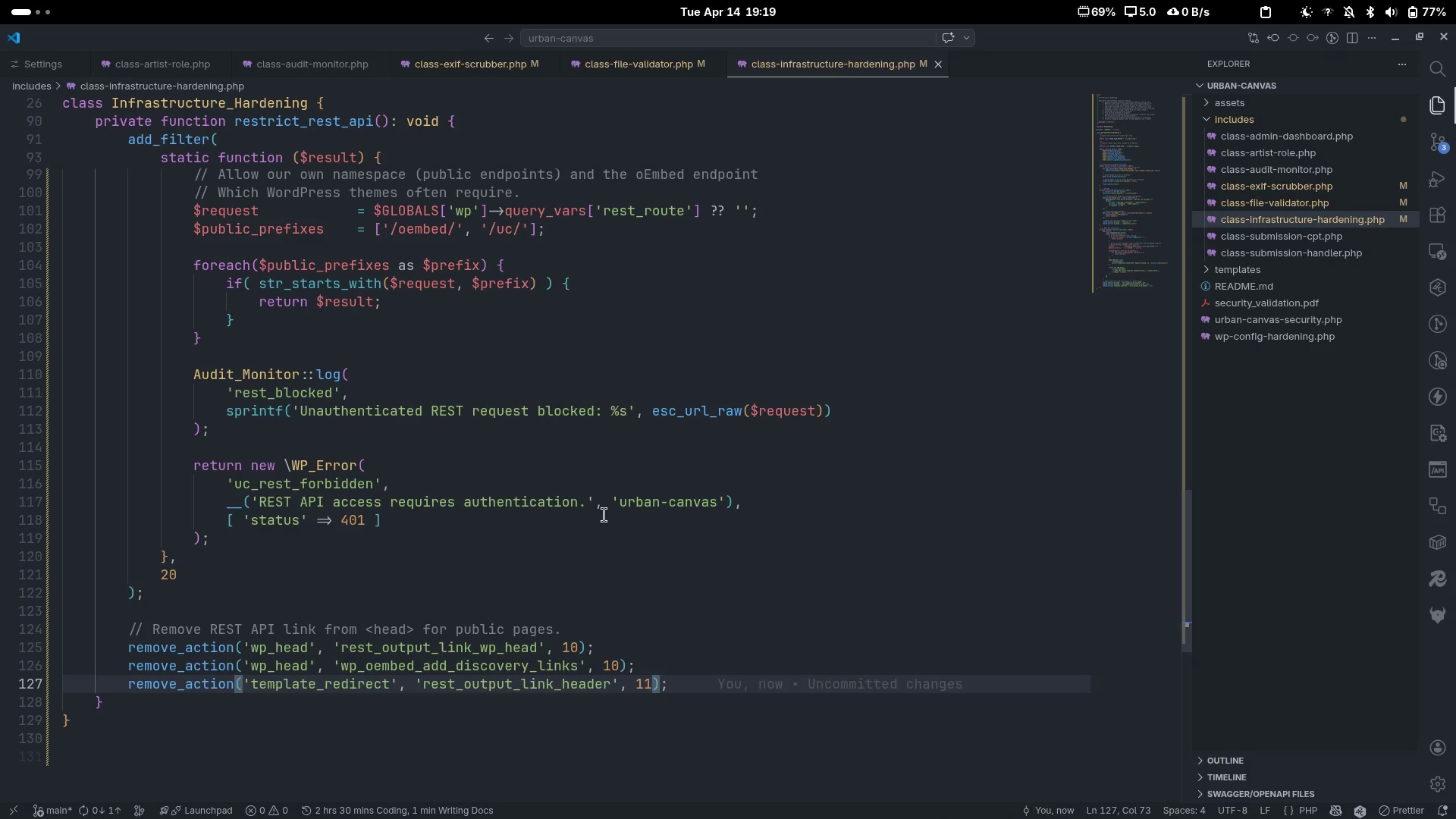 
key(ArrowDown)
 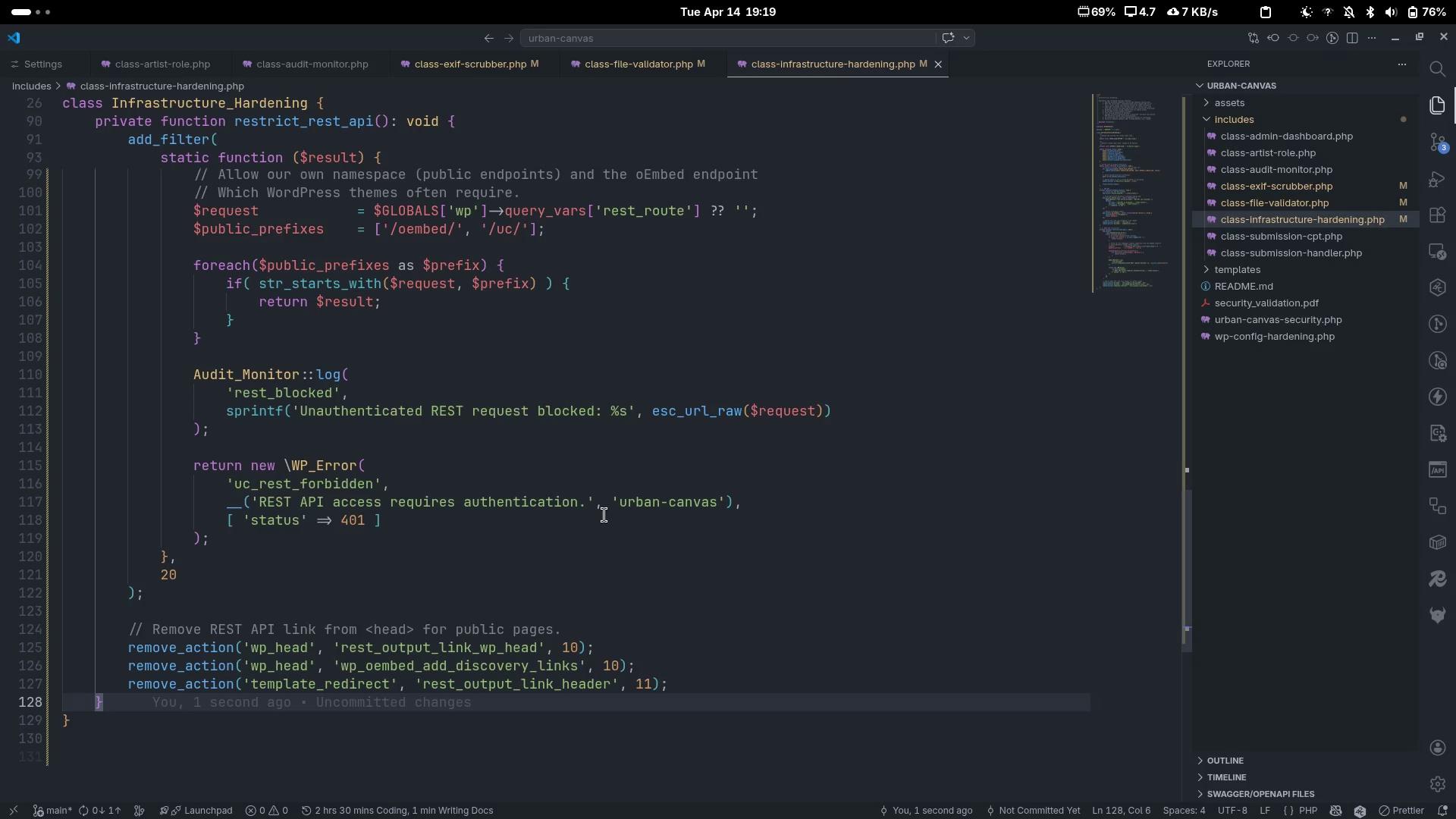 
scroll: coordinate [604, 515], scroll_direction: down, amount: 5.0
 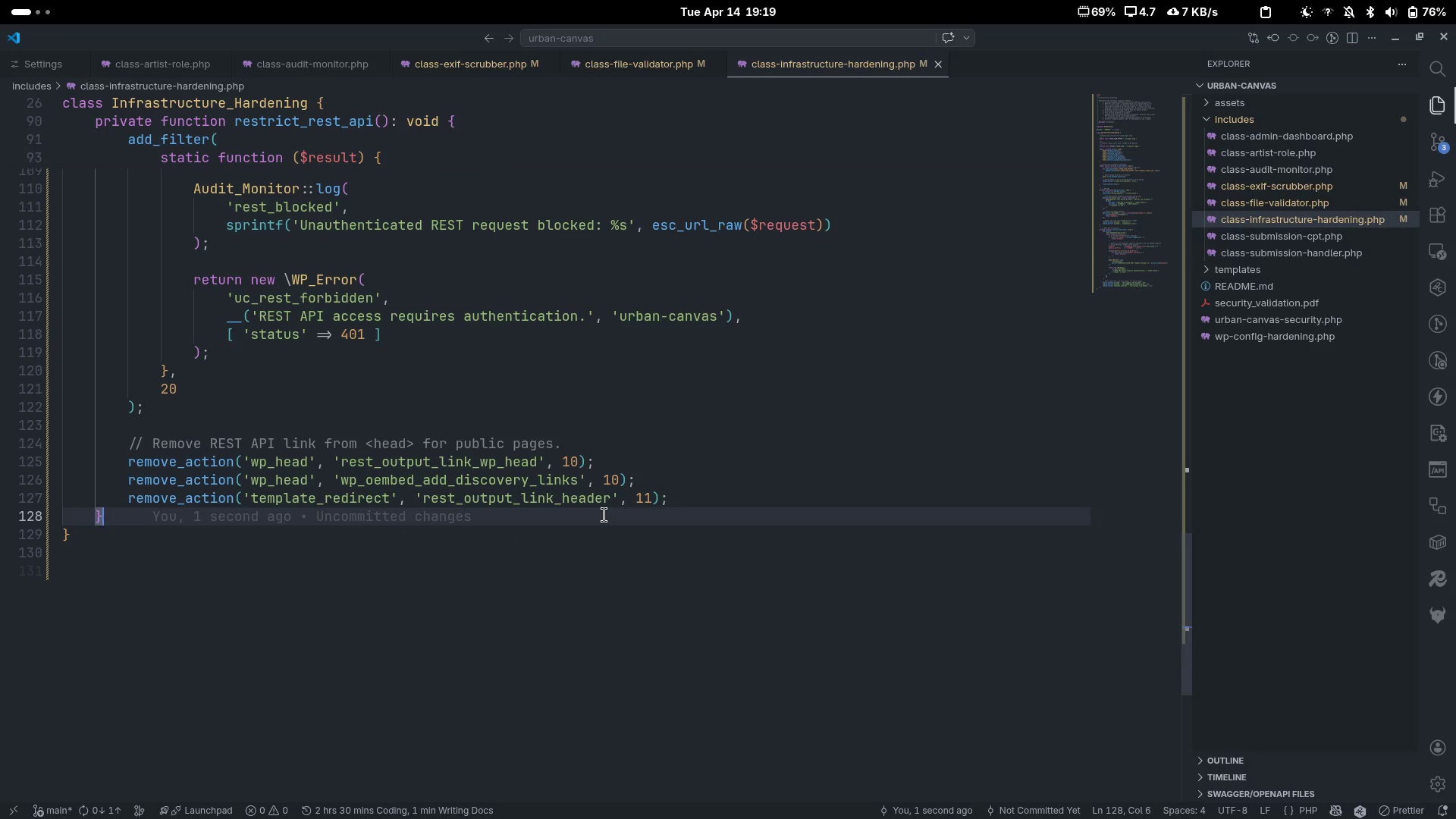 
key(Enter)
 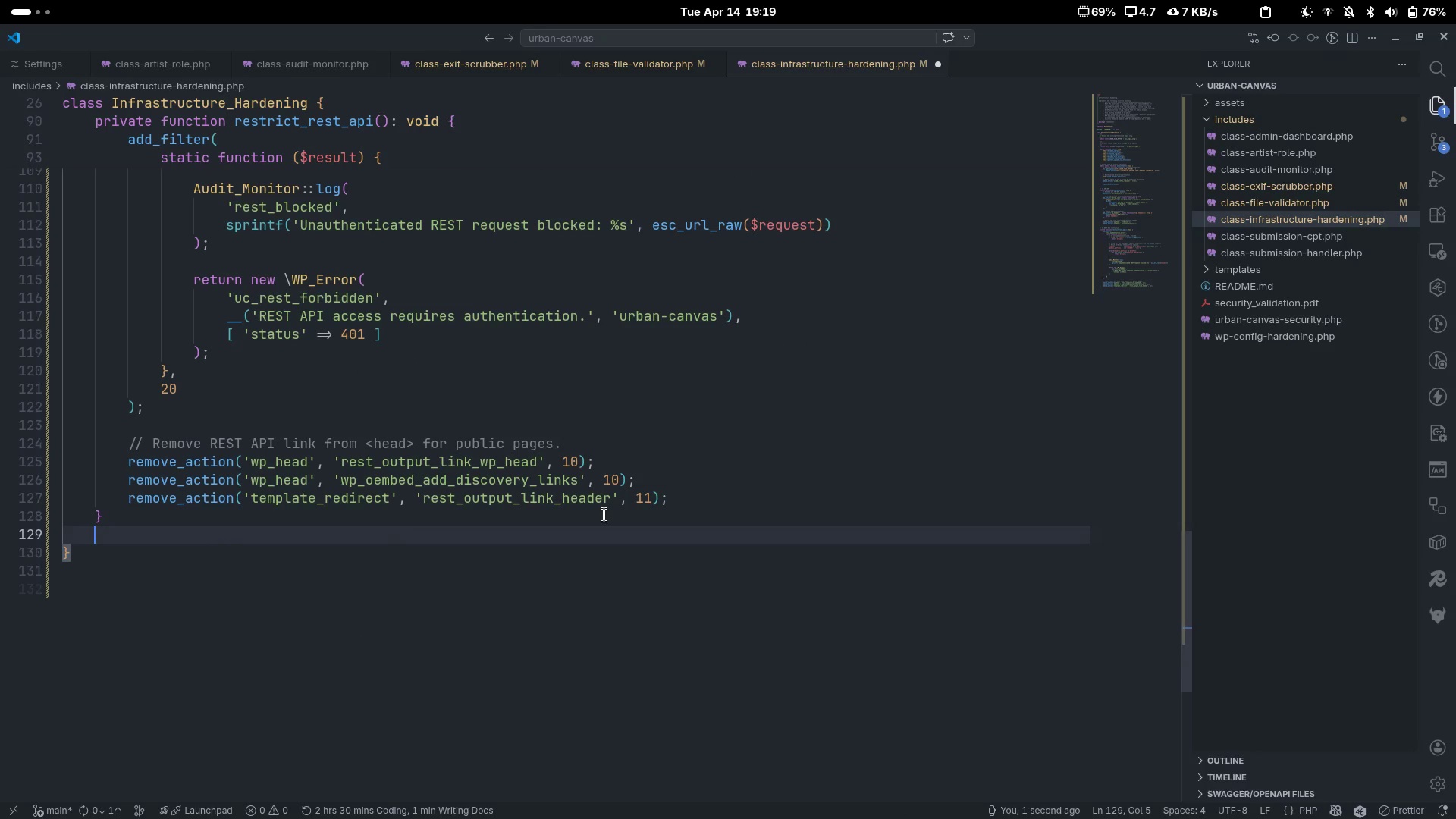 
key(Enter)
 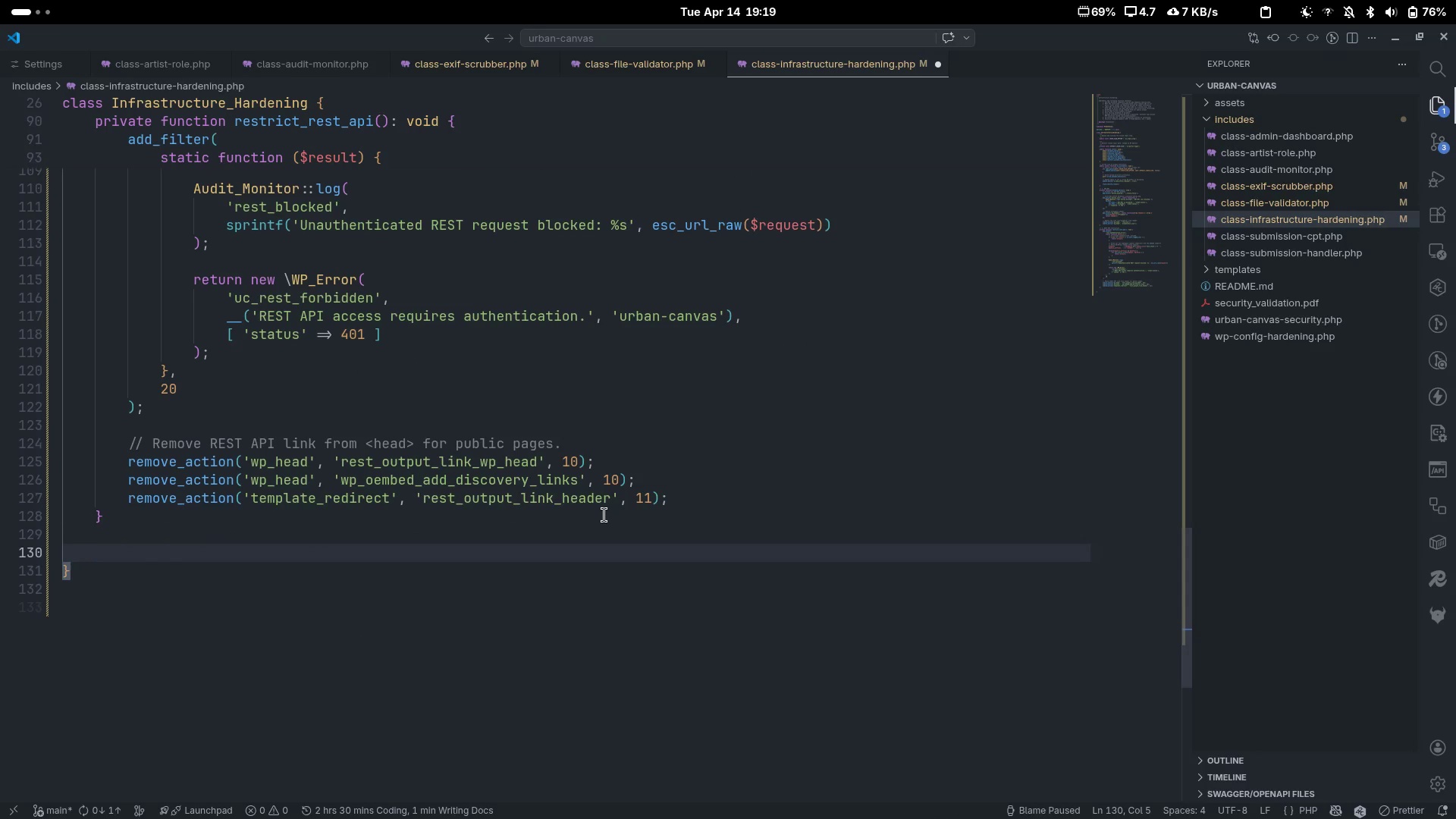 
key(Control+Slash)
 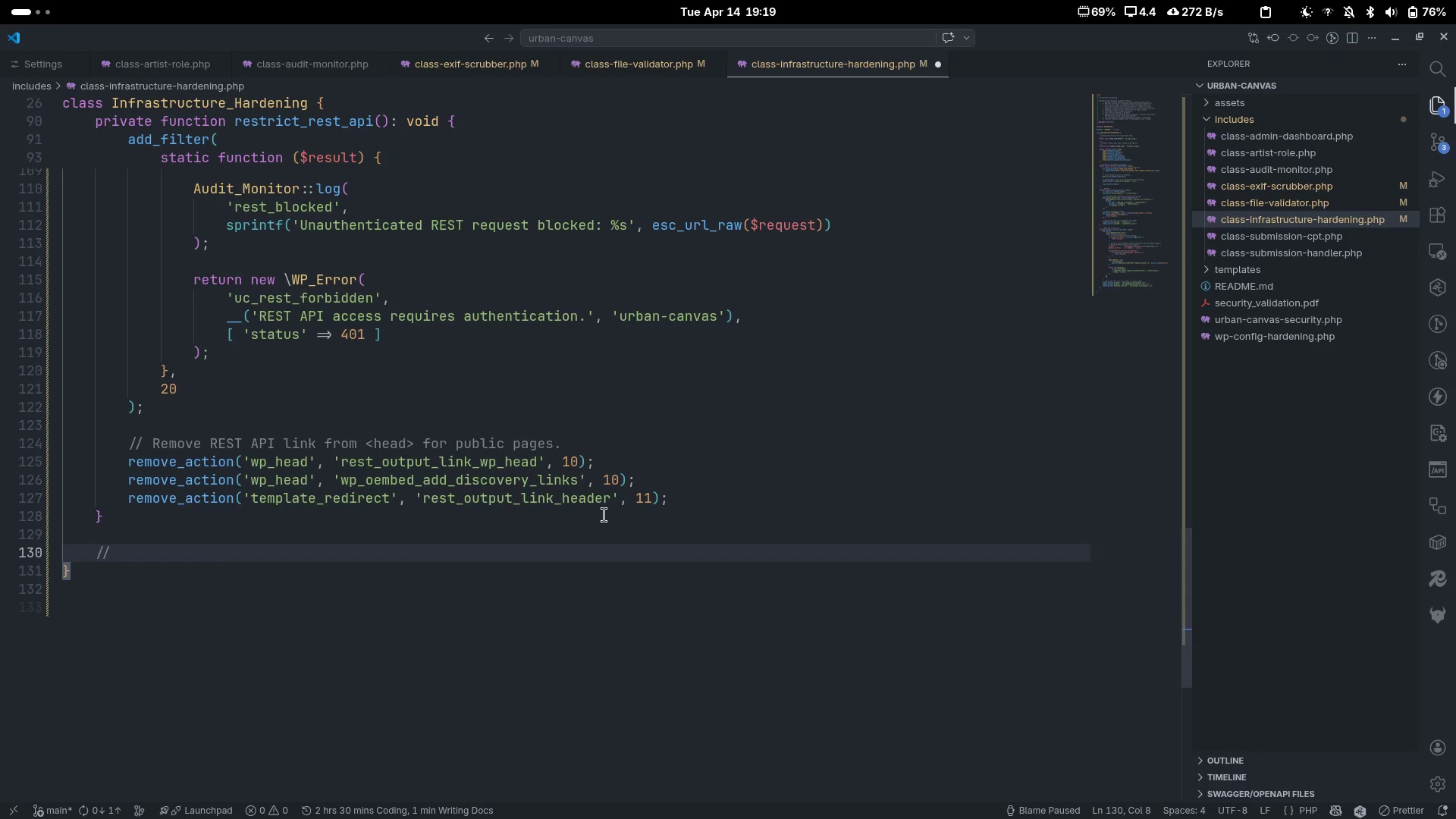 
scroll: coordinate [604, 515], scroll_direction: none, amount: 0.0
 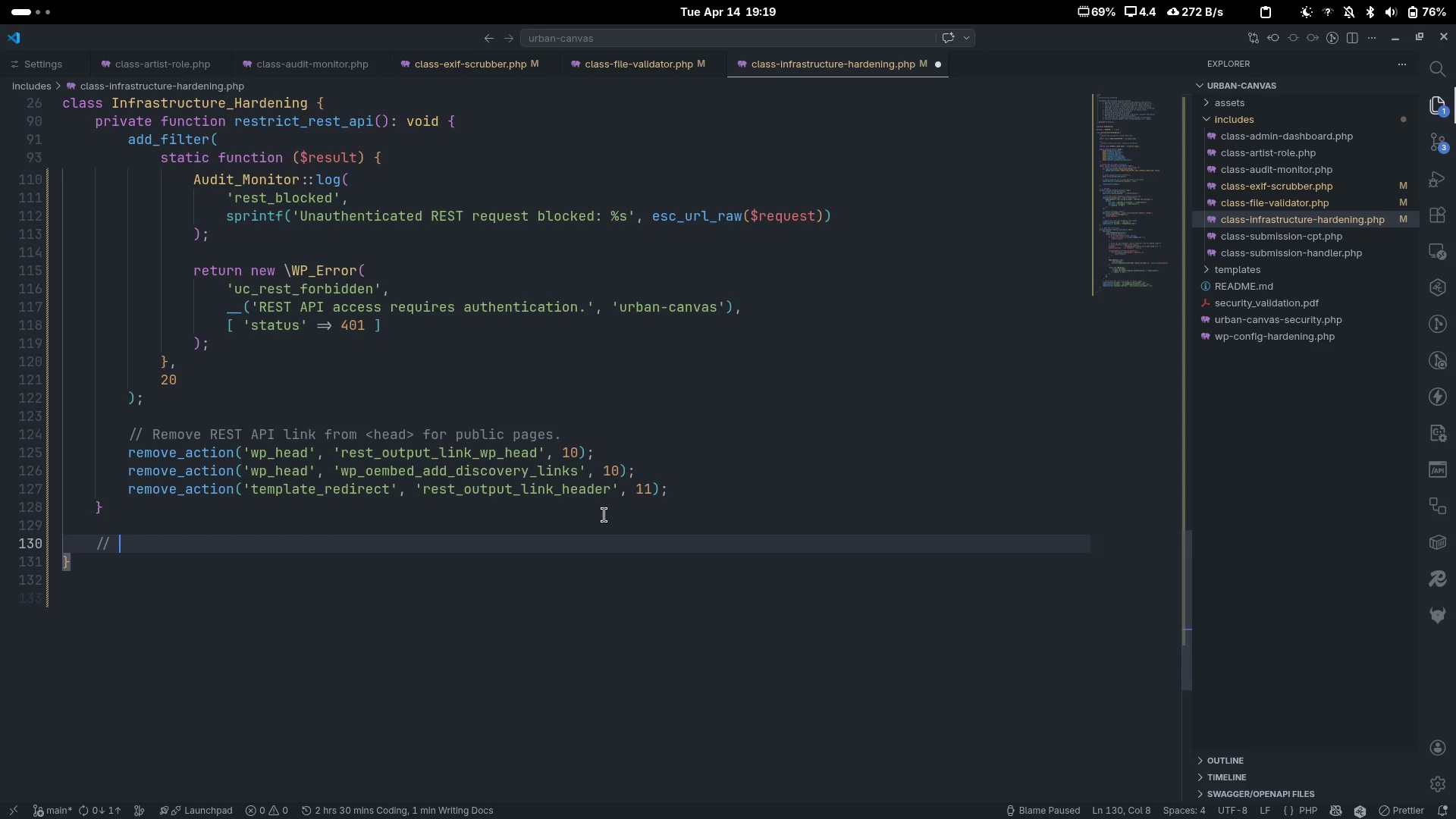 
type(3. Custom login URL)
 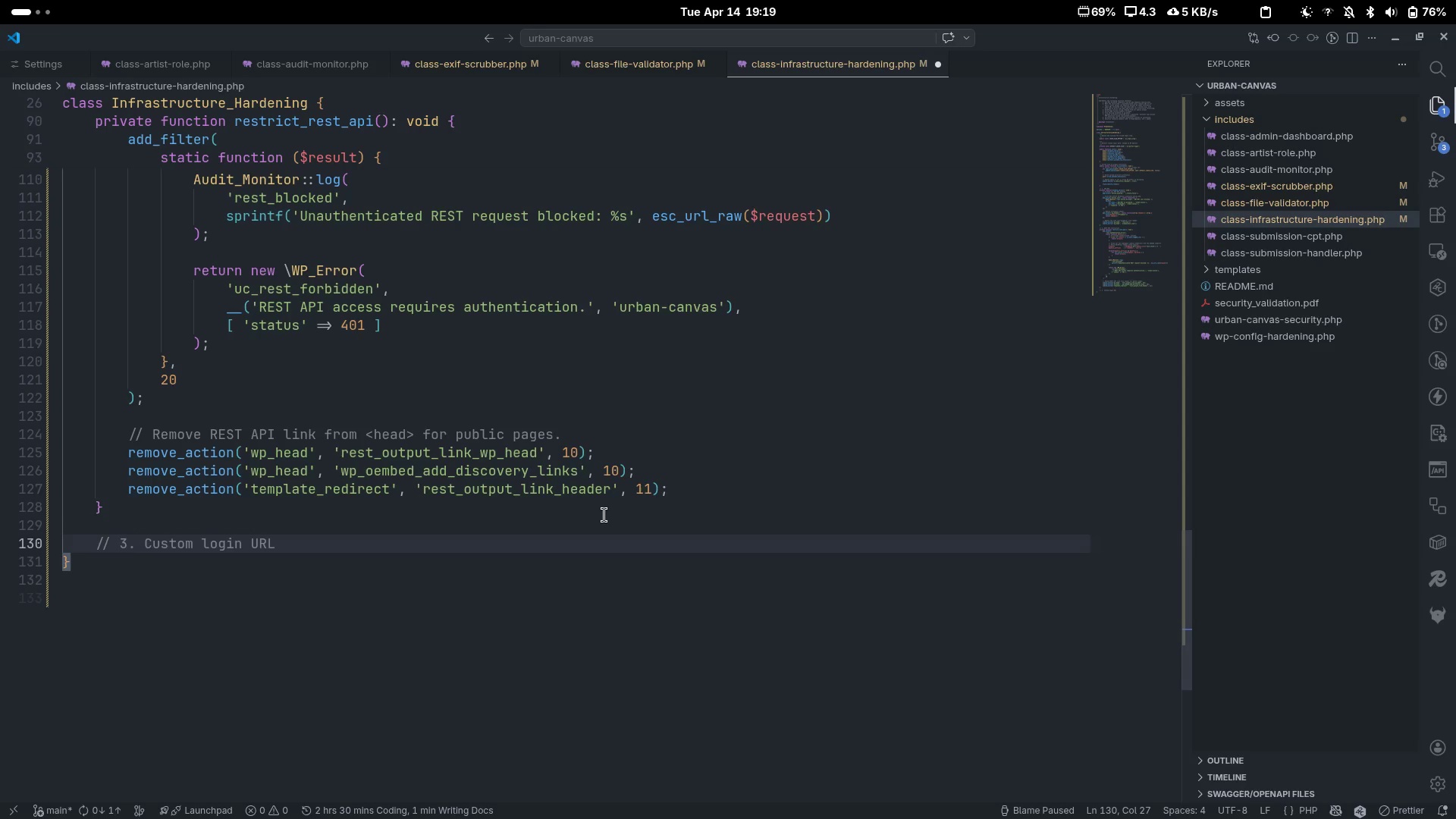 
key(Enter)
 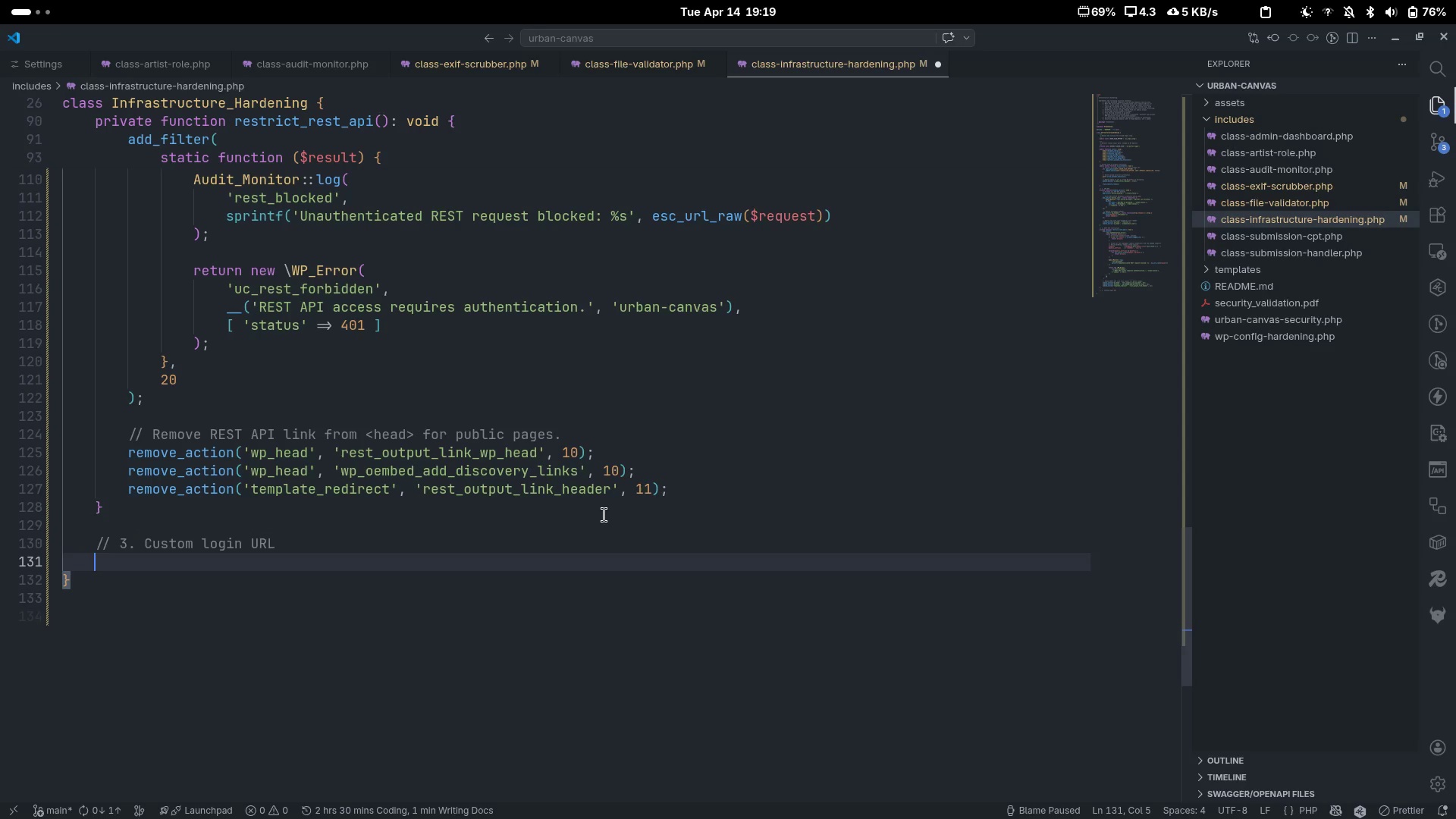 
type(pricat)
key(Backspace)
key(Backspace)
key(Backspace)
type(vate function relocate_login()
 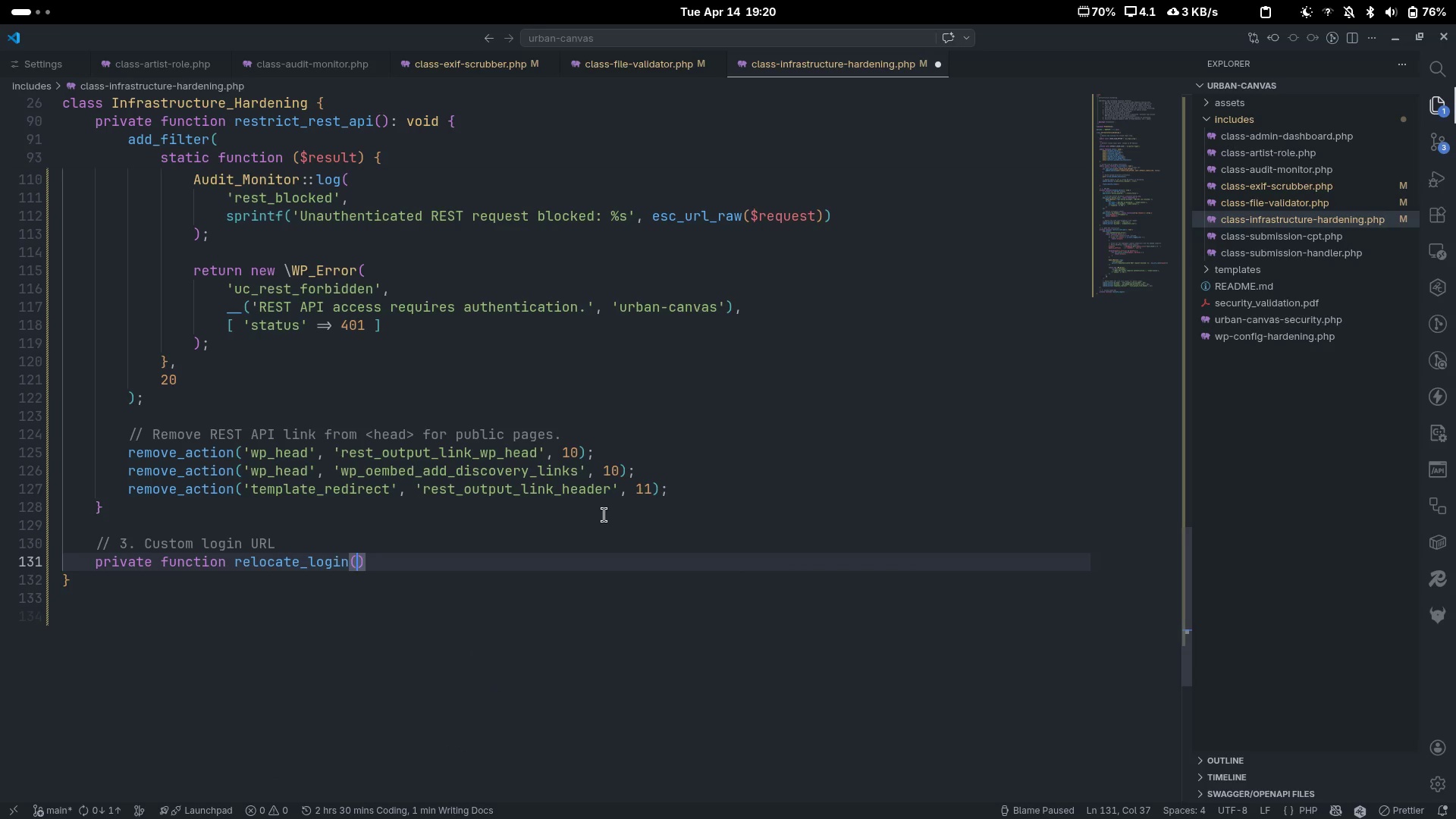 
key(ArrowRight)
 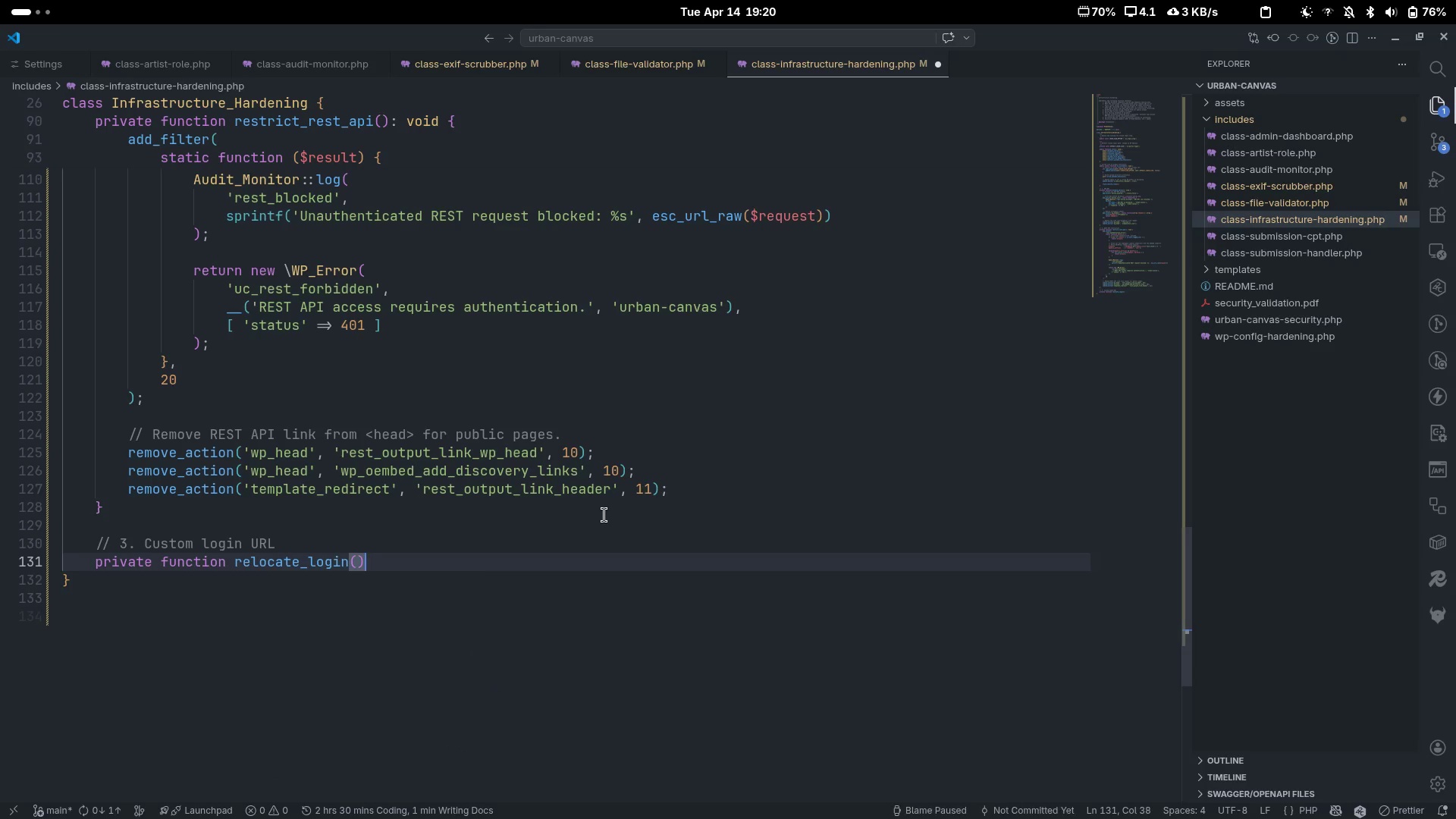 
type(: voud)
key(Backspace)
key(Backspace)
type(id{)
 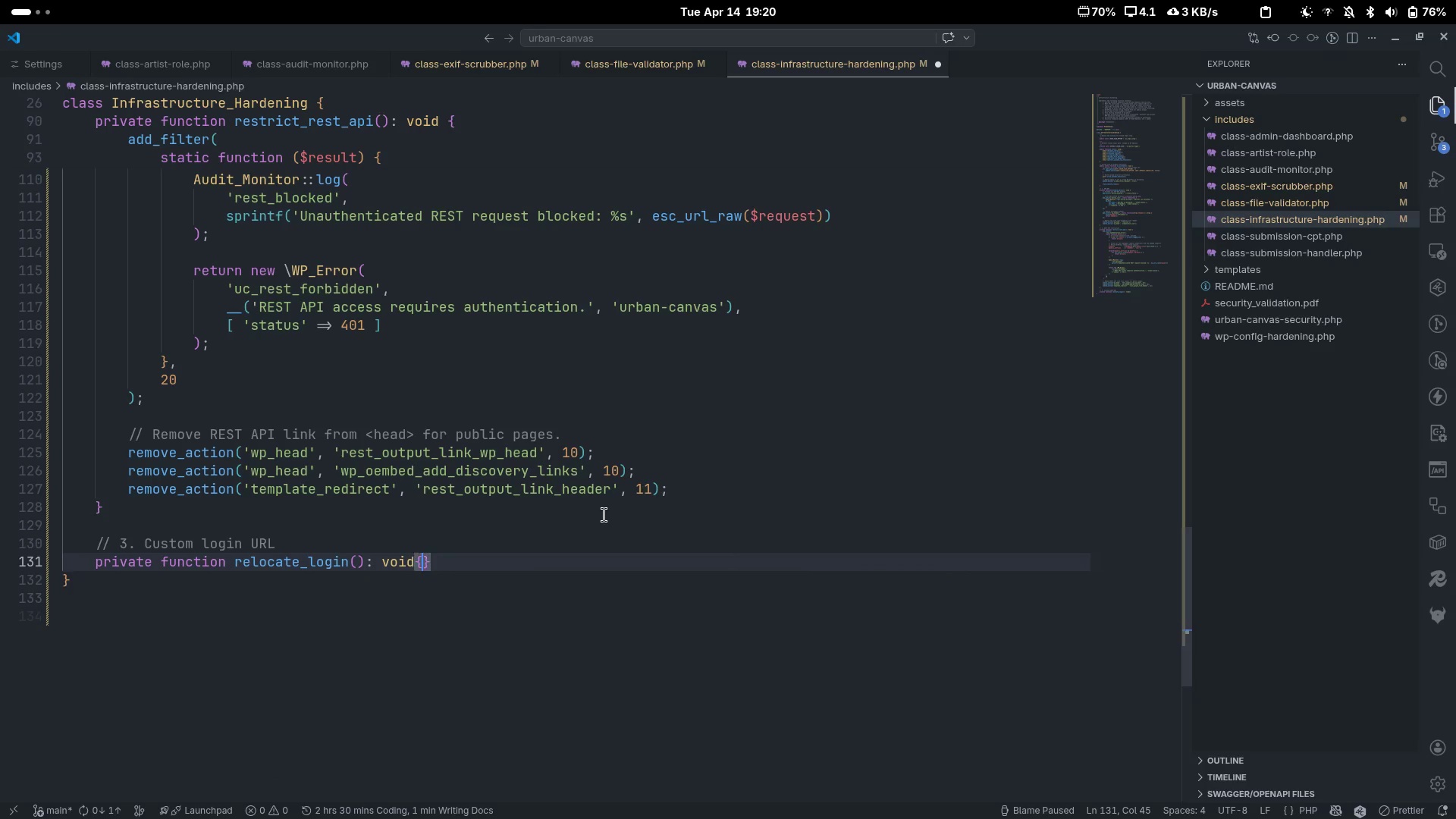 
key(Enter)
 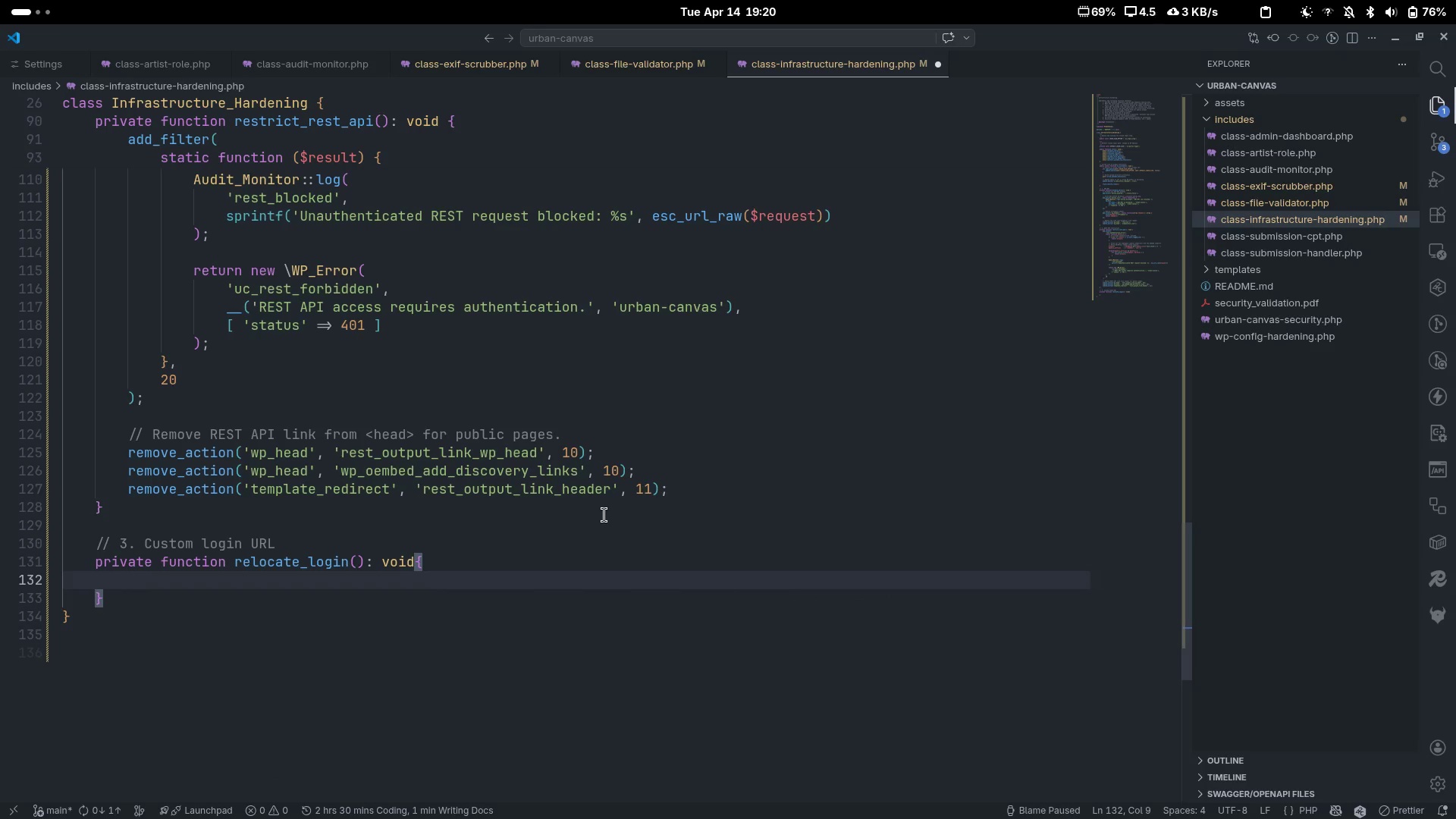 
key(ArrowUp)
 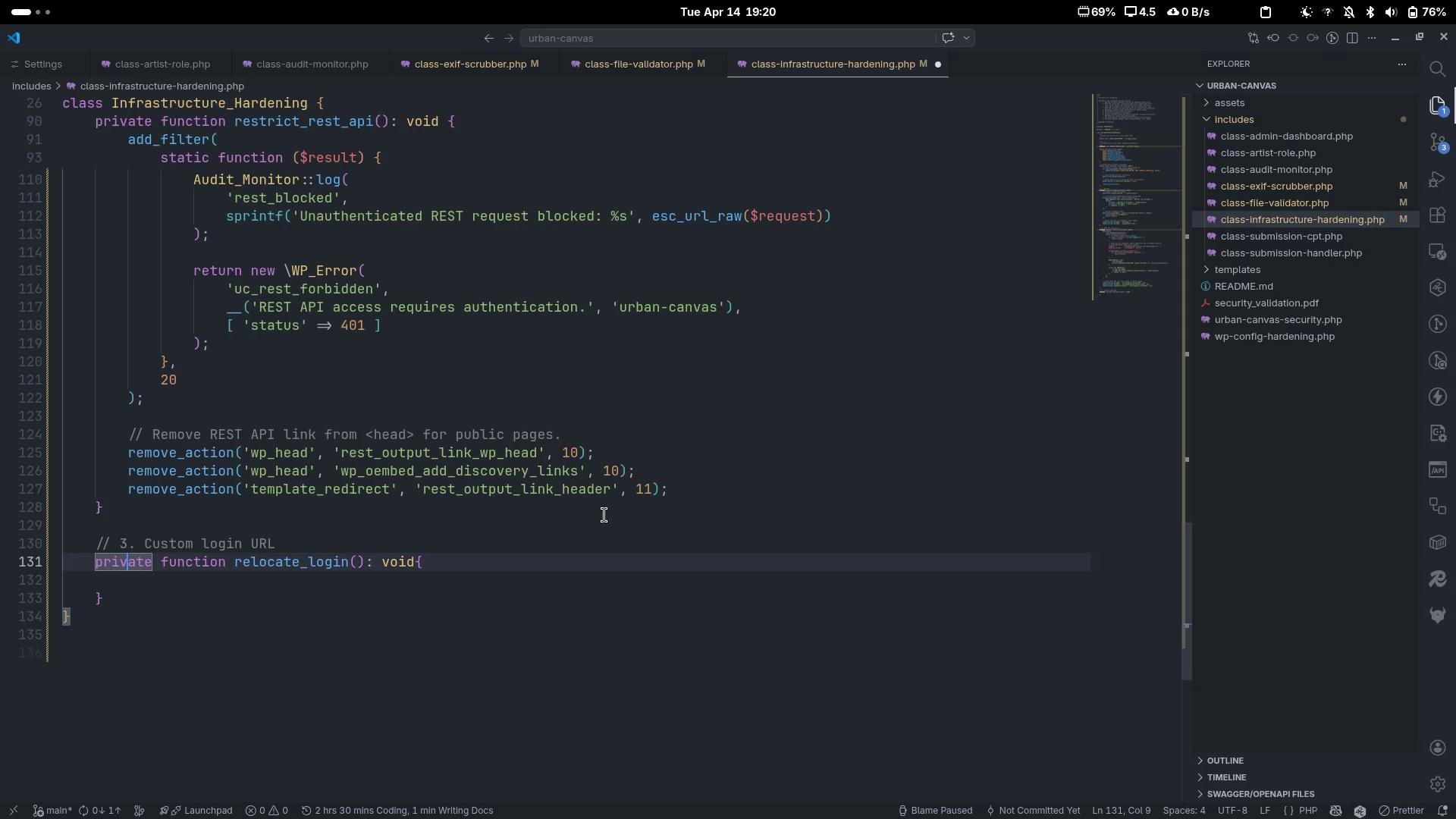 
key(End)
 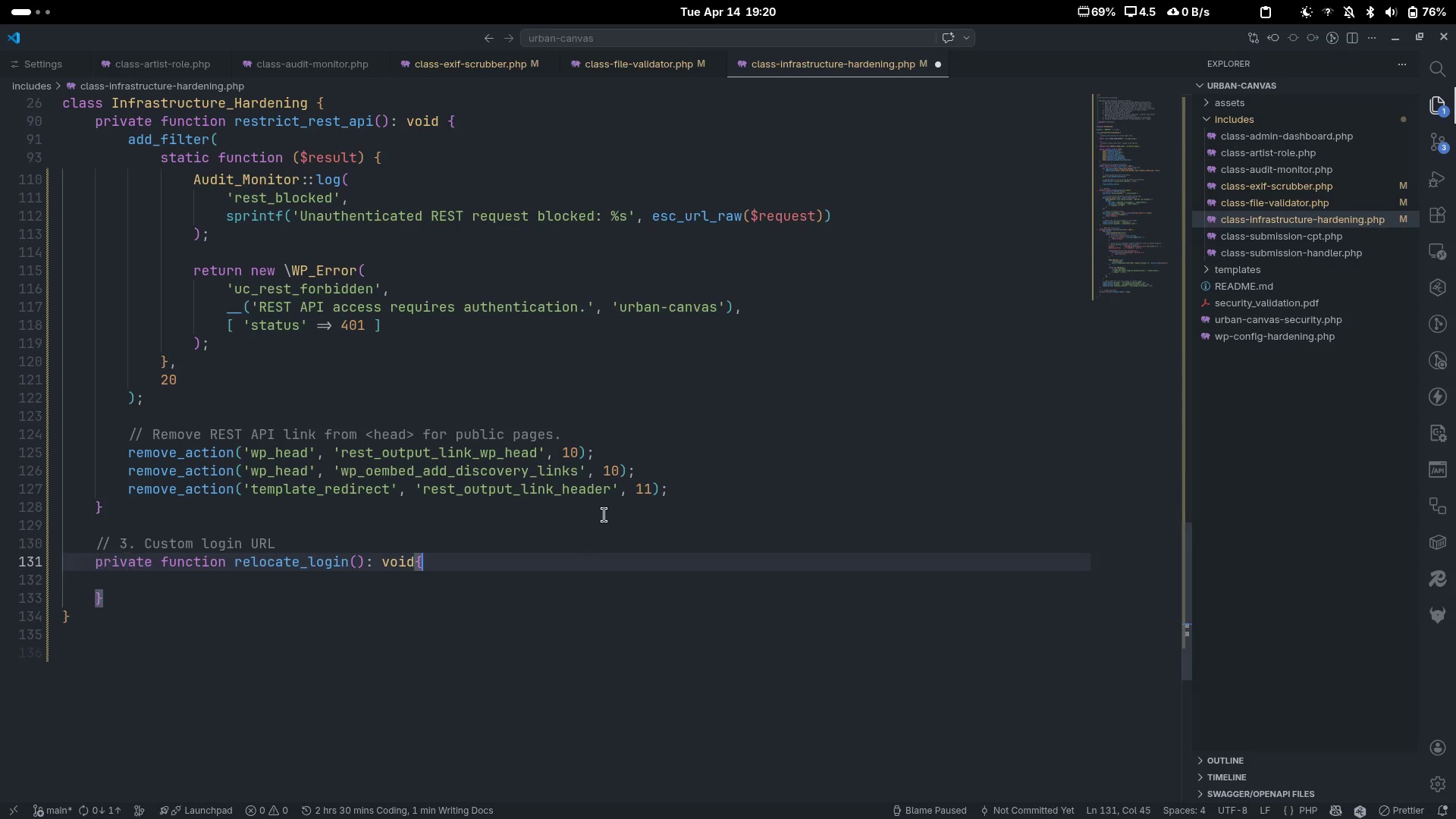 
key(ArrowLeft)
 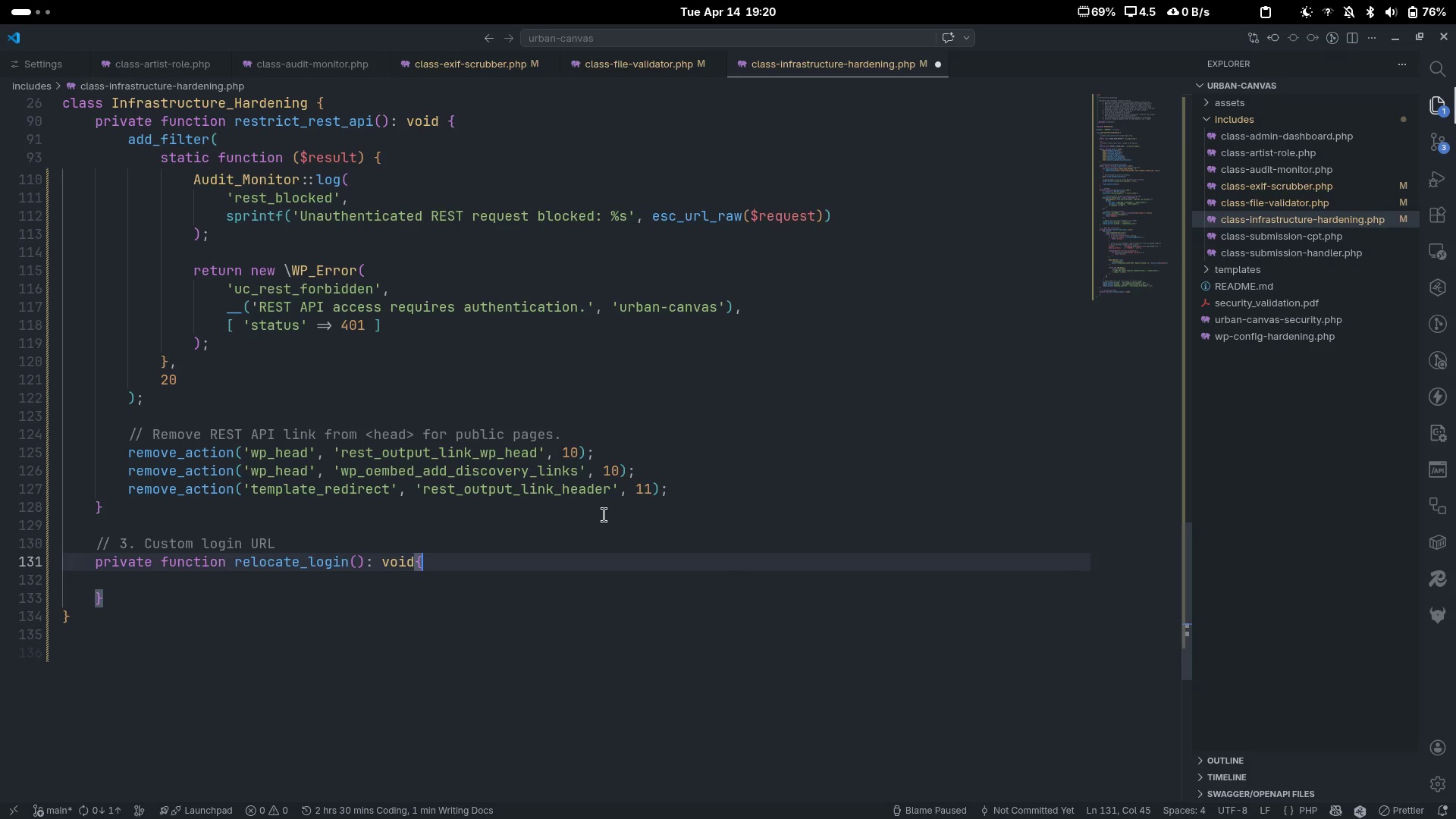 
key(Space)
 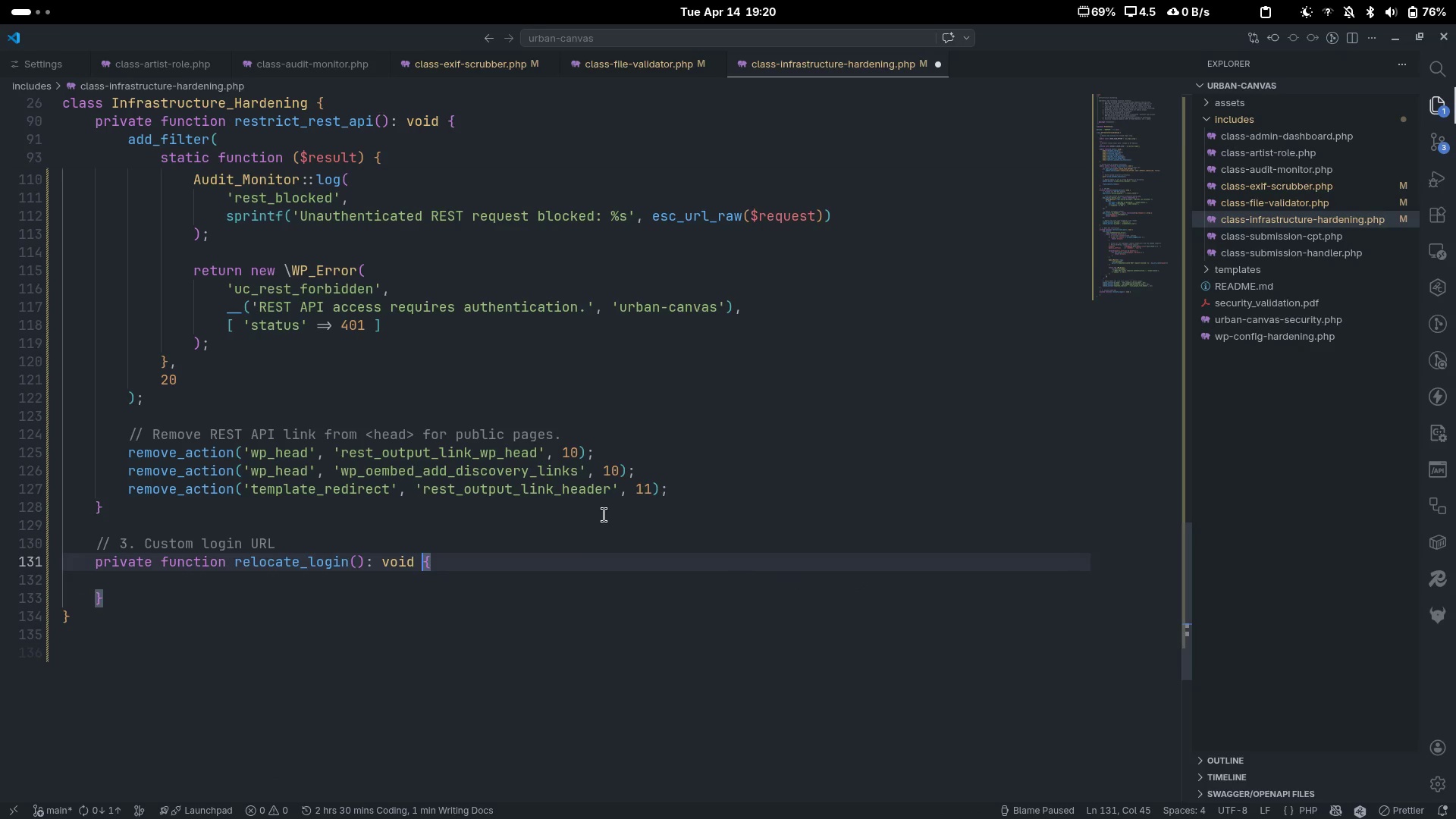 
key(ArrowDown)
 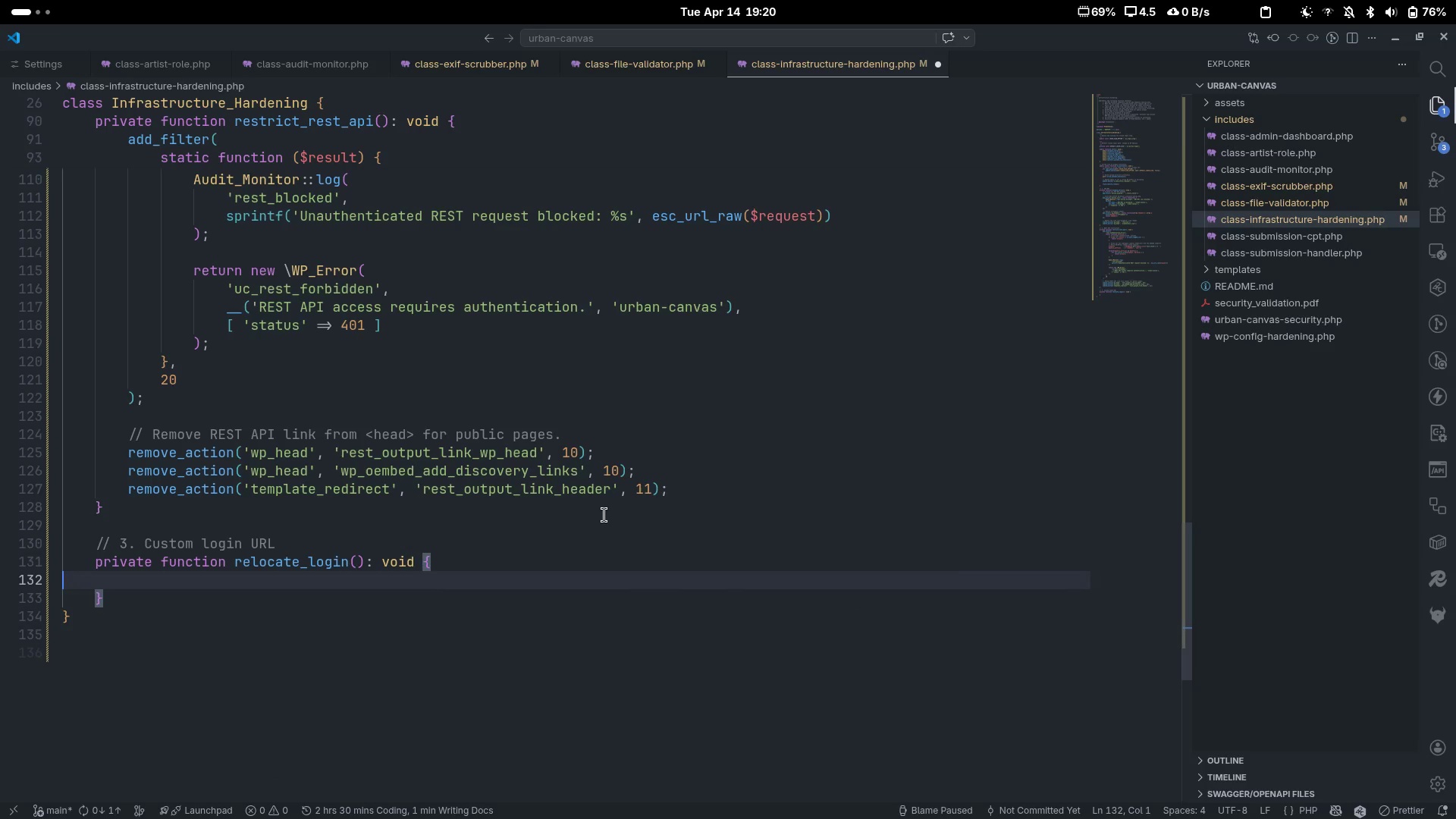 
key(Tab)
 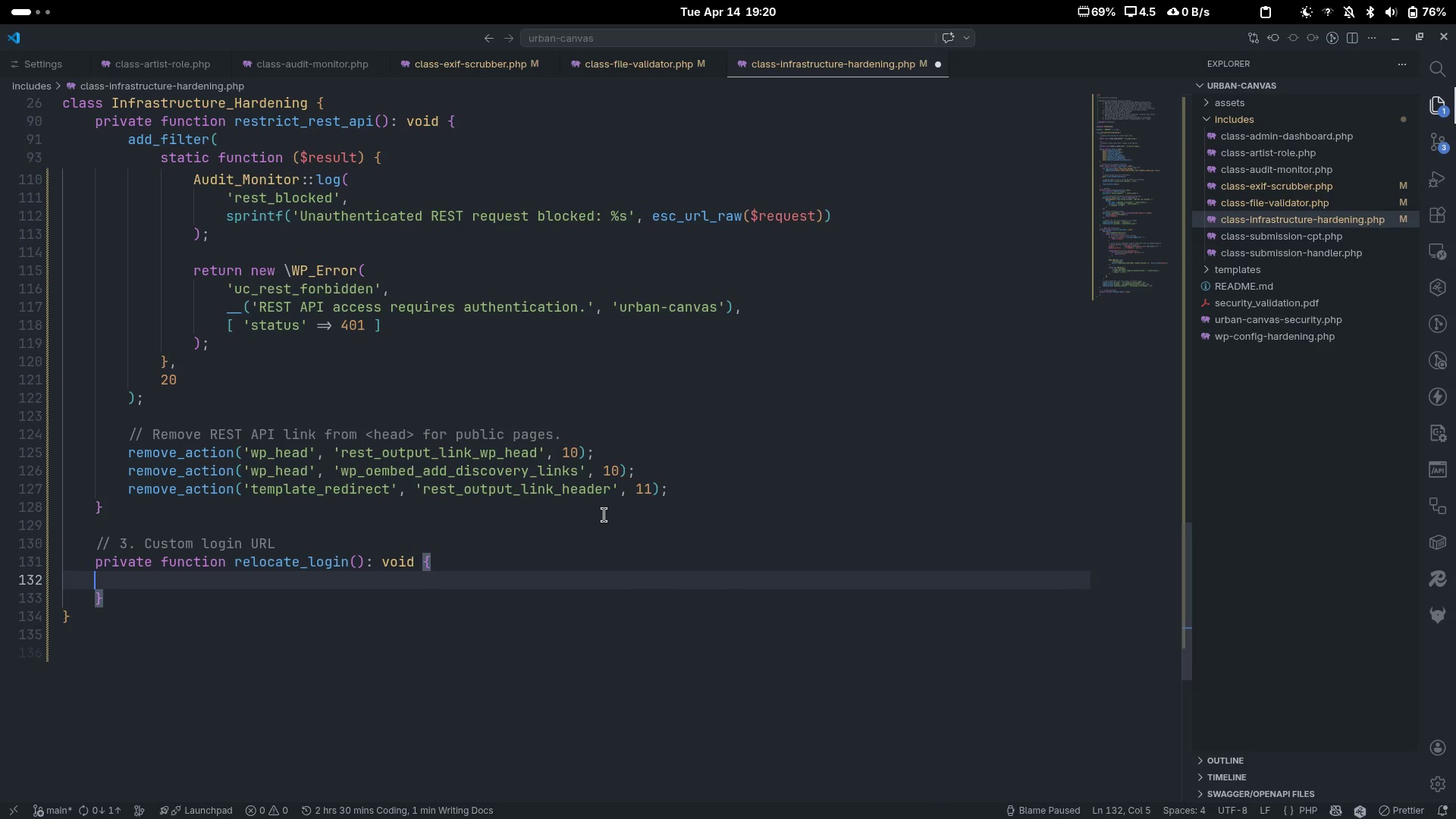 
key(Tab)
 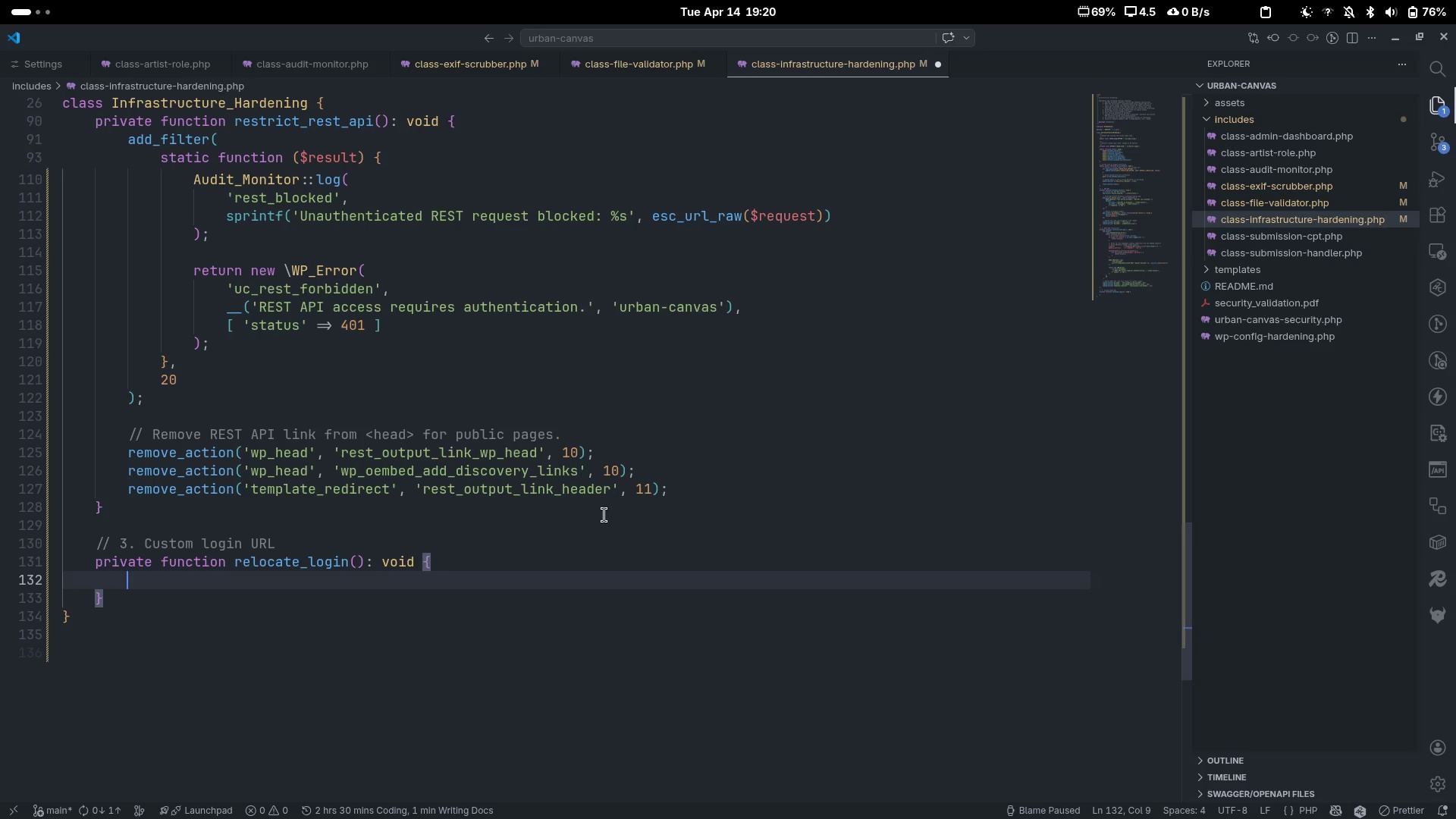 
type($slu)
key(Tab)
 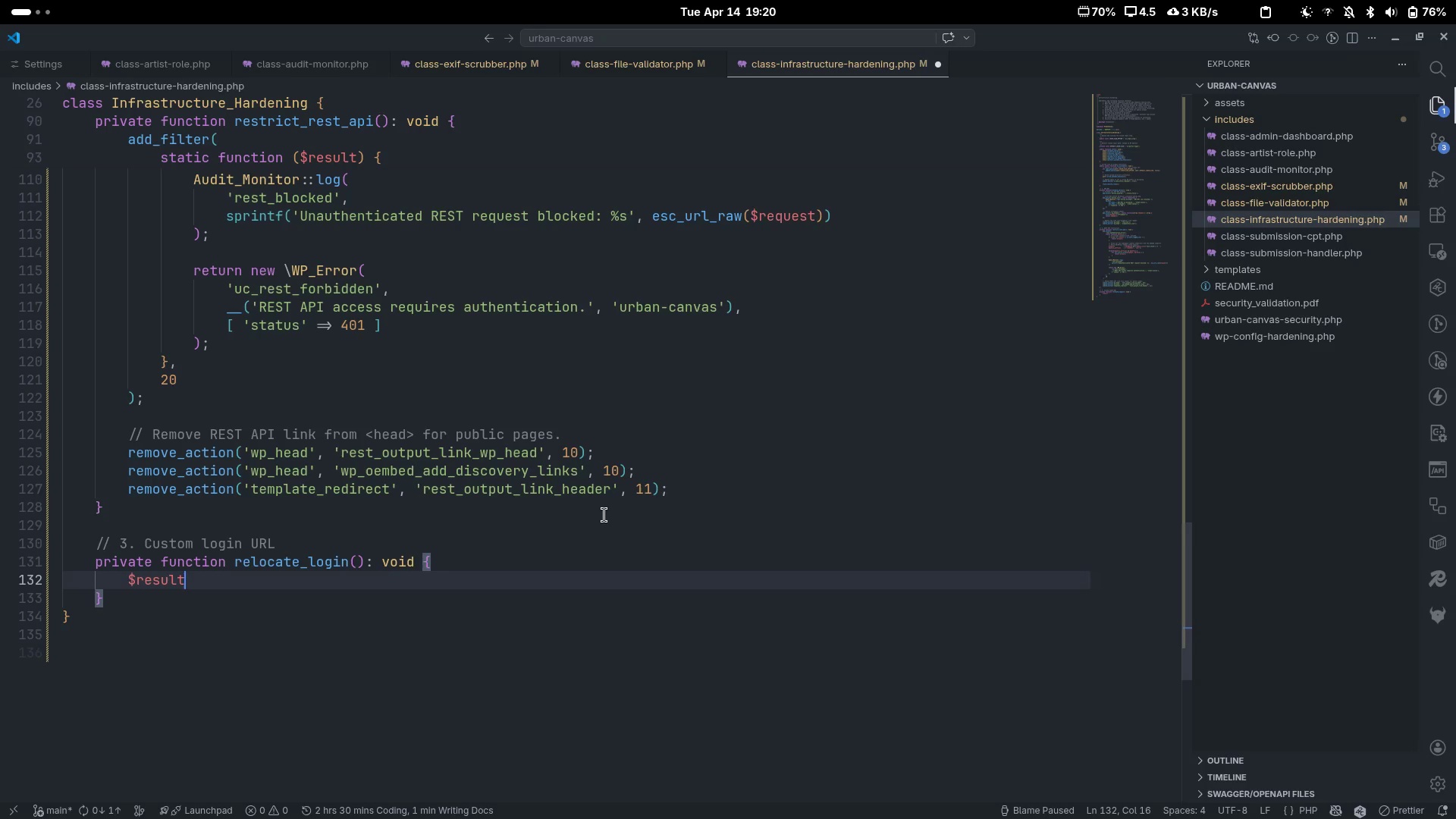 
key(Control+ControlLeft)
 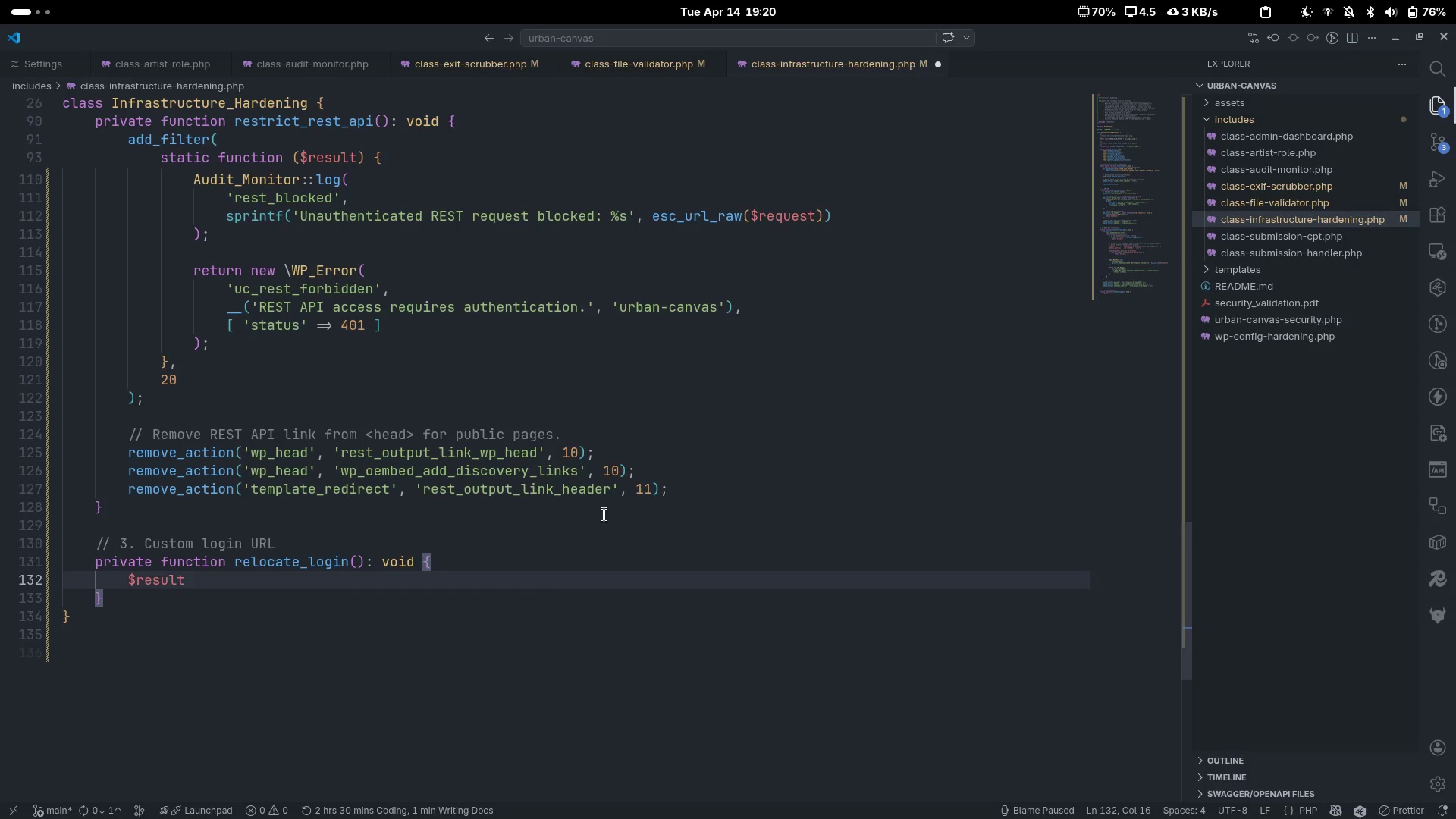 
key(Control+Backspace)
 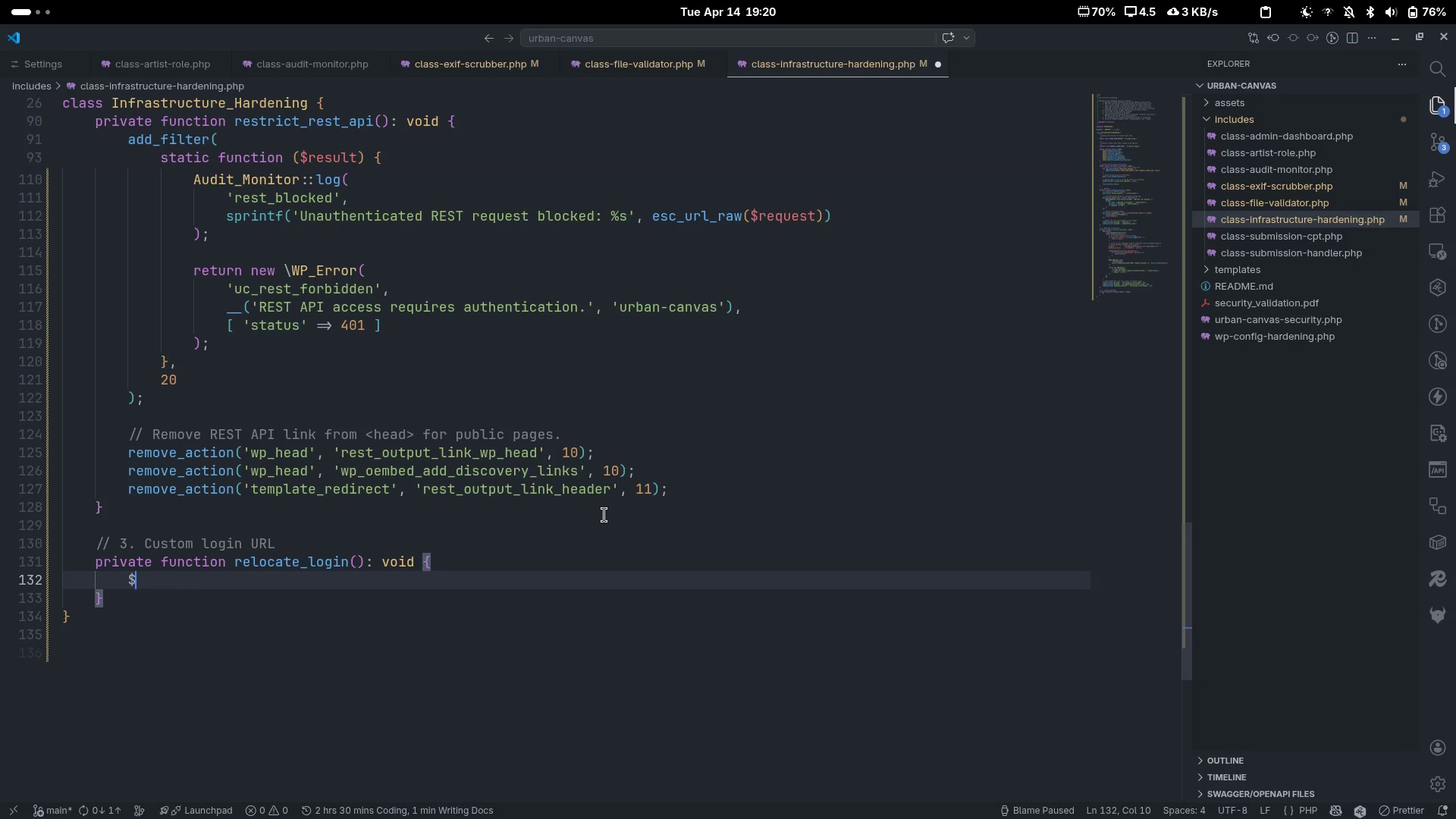 
type(slug = get_opion)
key(Backspace)
key(Backspace)
key(Backspace)
type(tion(self"")
key(Backspace)
key(Backspace)
type(::LOGIN)S)
key(Backspace)
 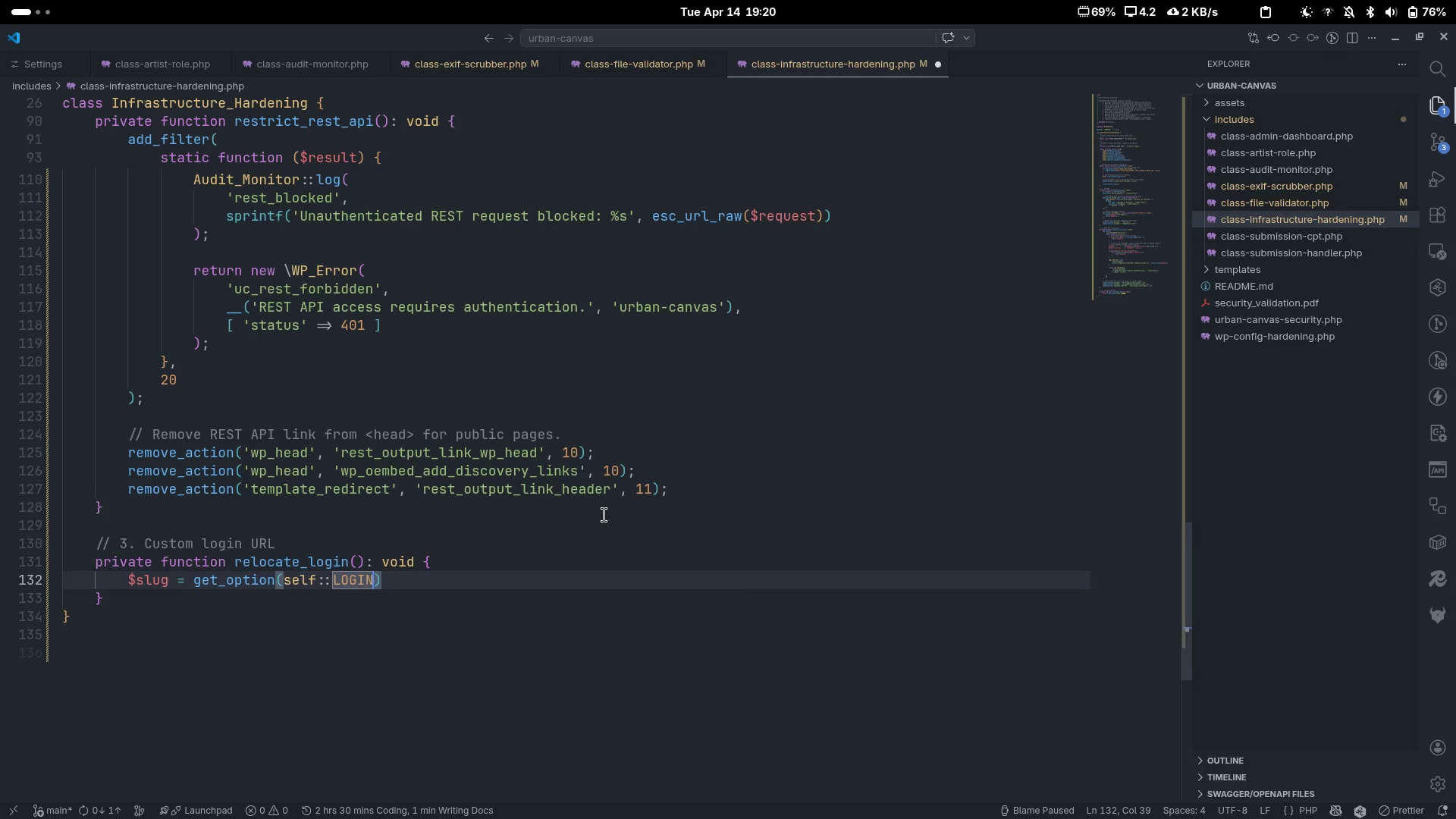 
 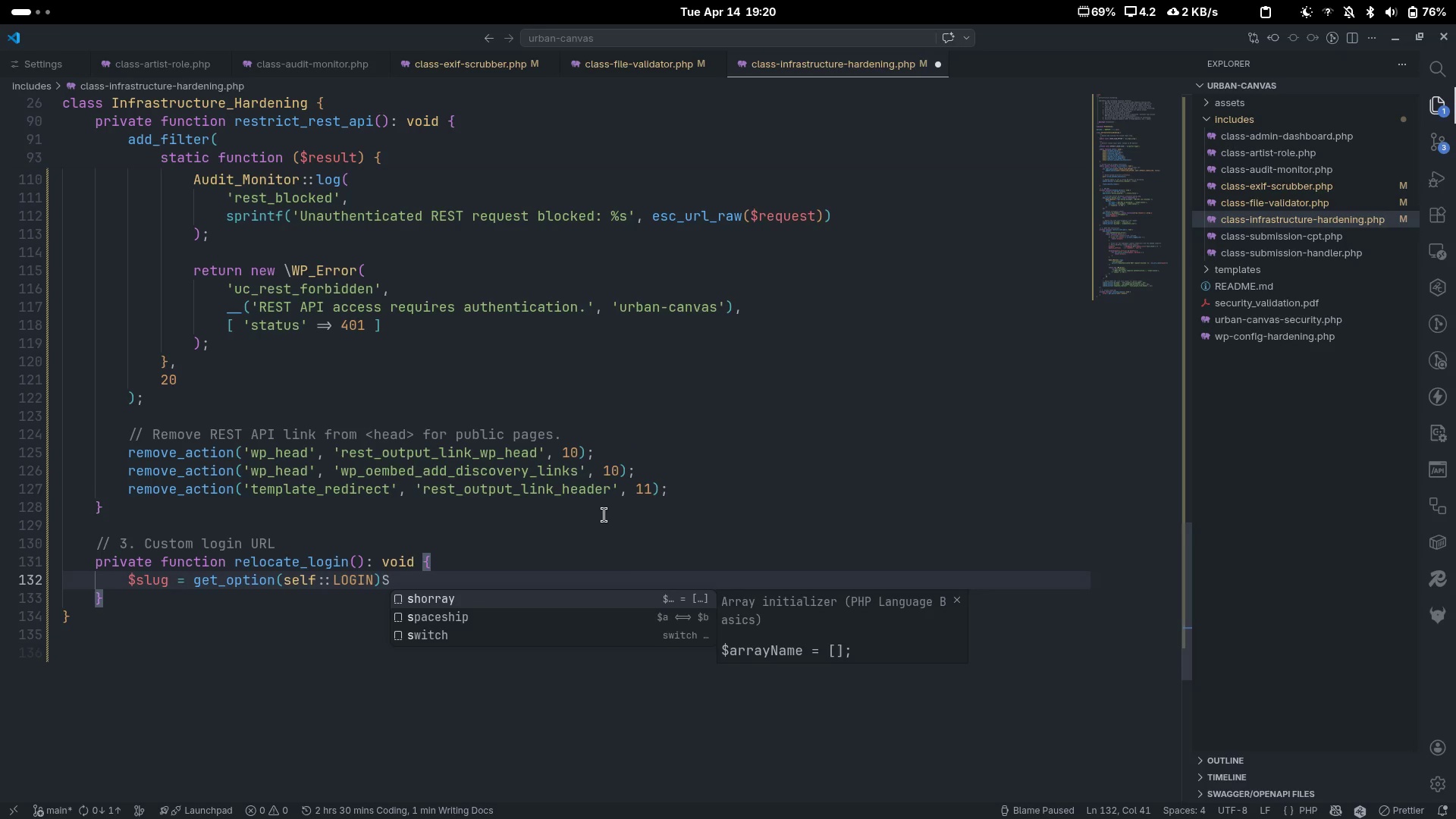 
key(ArrowLeft)
 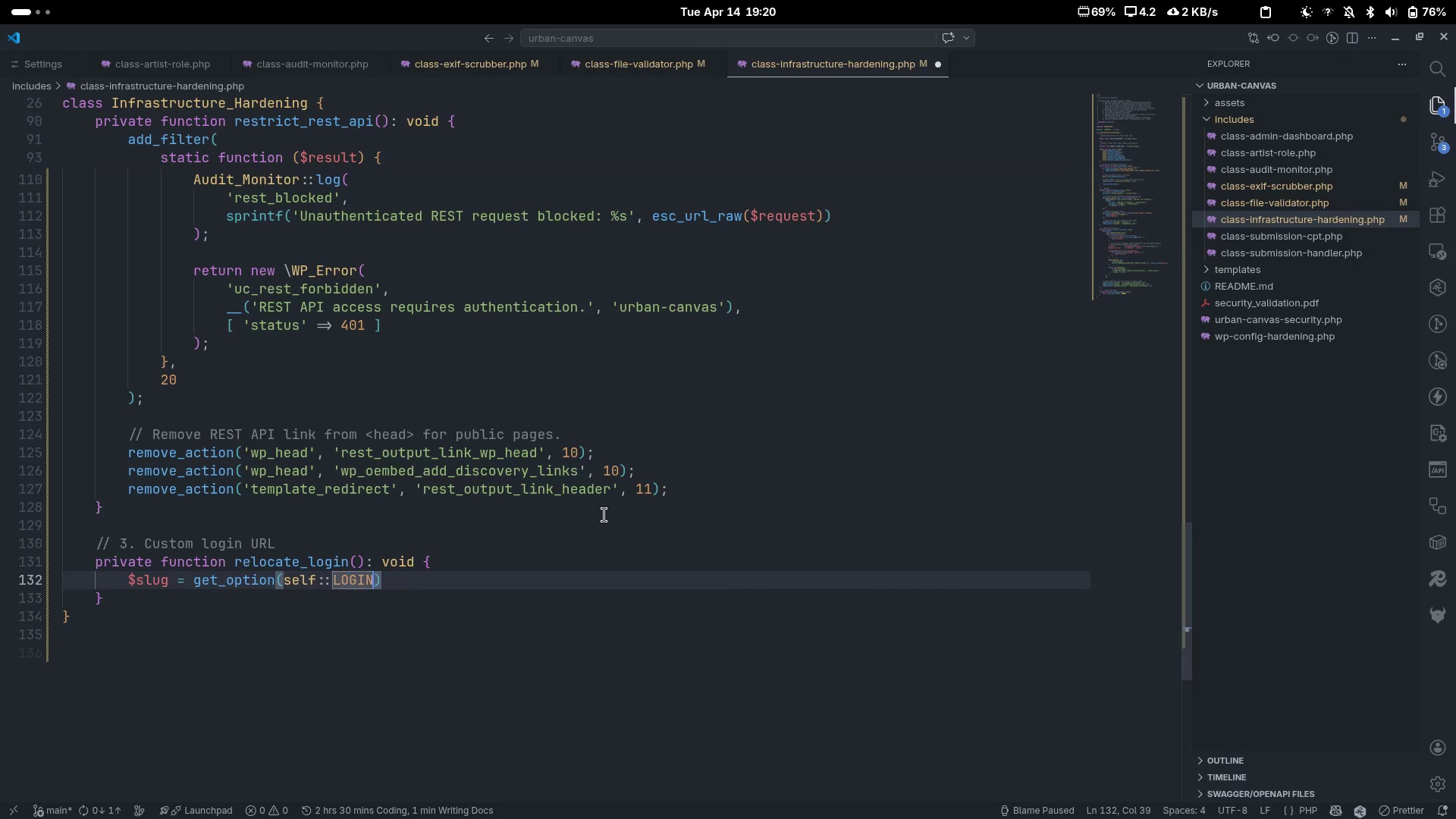 
type(_SLUG_OPTIONm s)
key(Backspace)
key(Backspace)
key(Backspace)
type(, self"")
key(Backspace)
key(Backspace)
type(::DEFAULT_LOGIN_SLUG)
 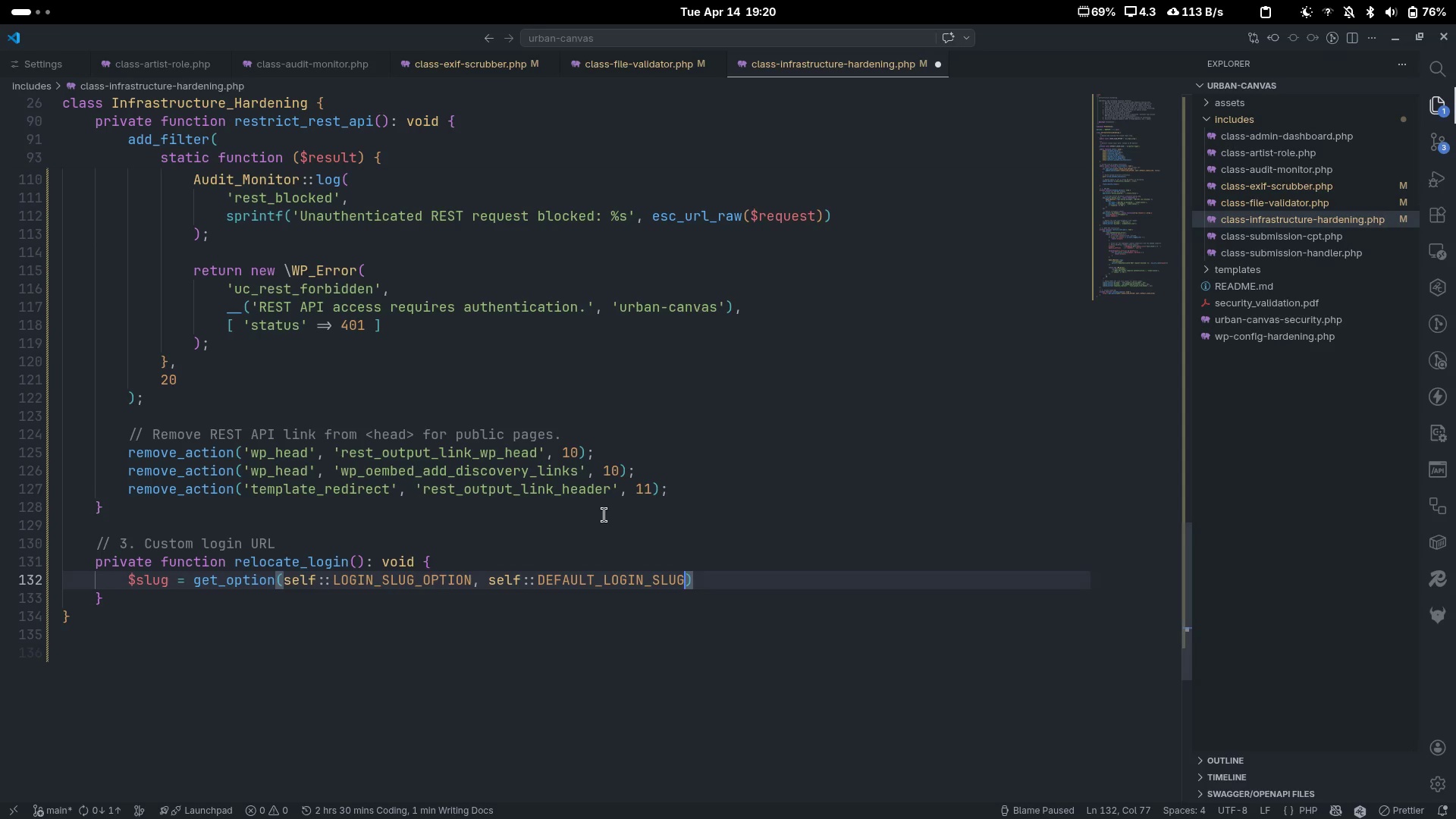 
key(ArrowRight)
 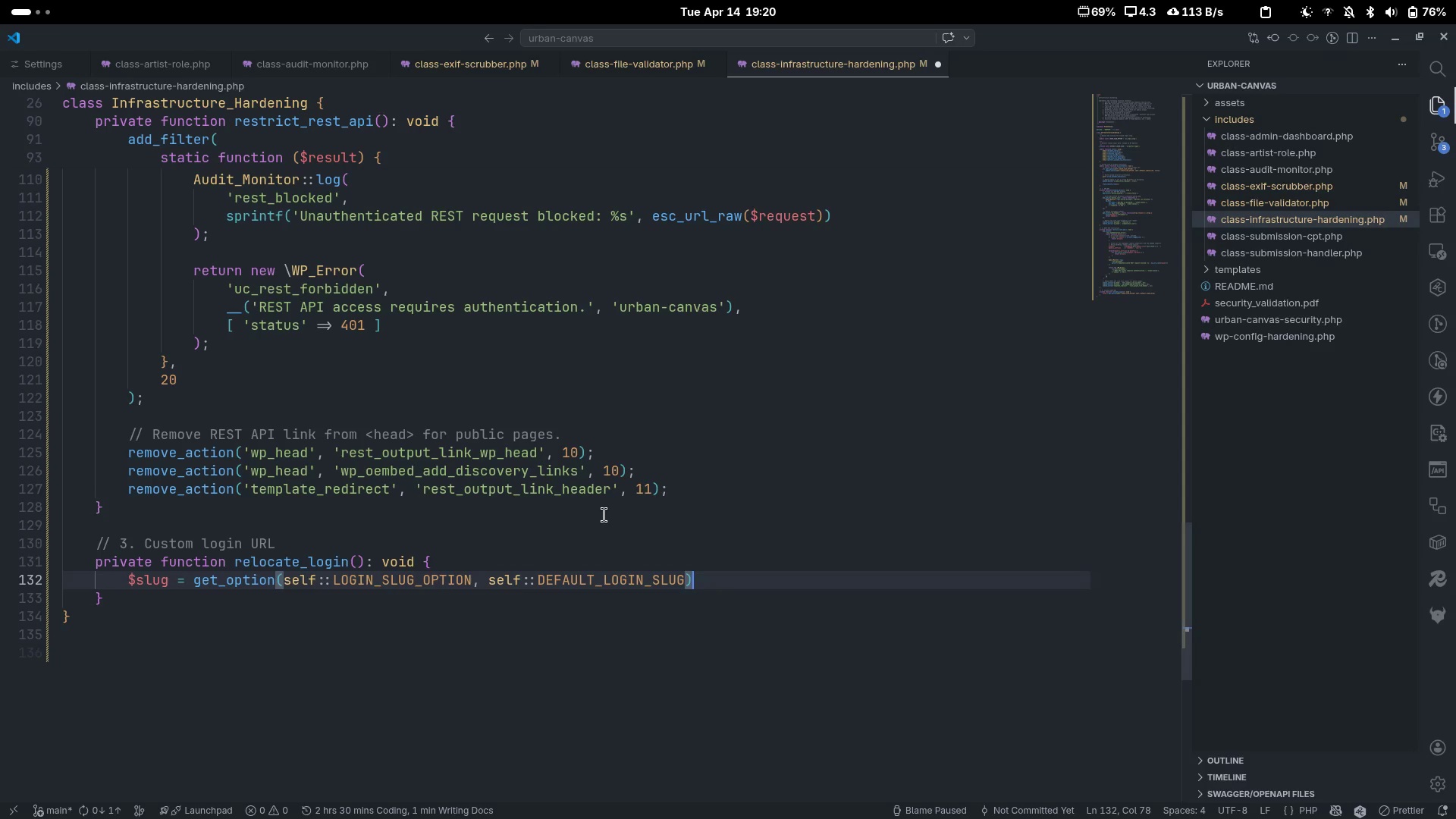 
key(Semicolon)
 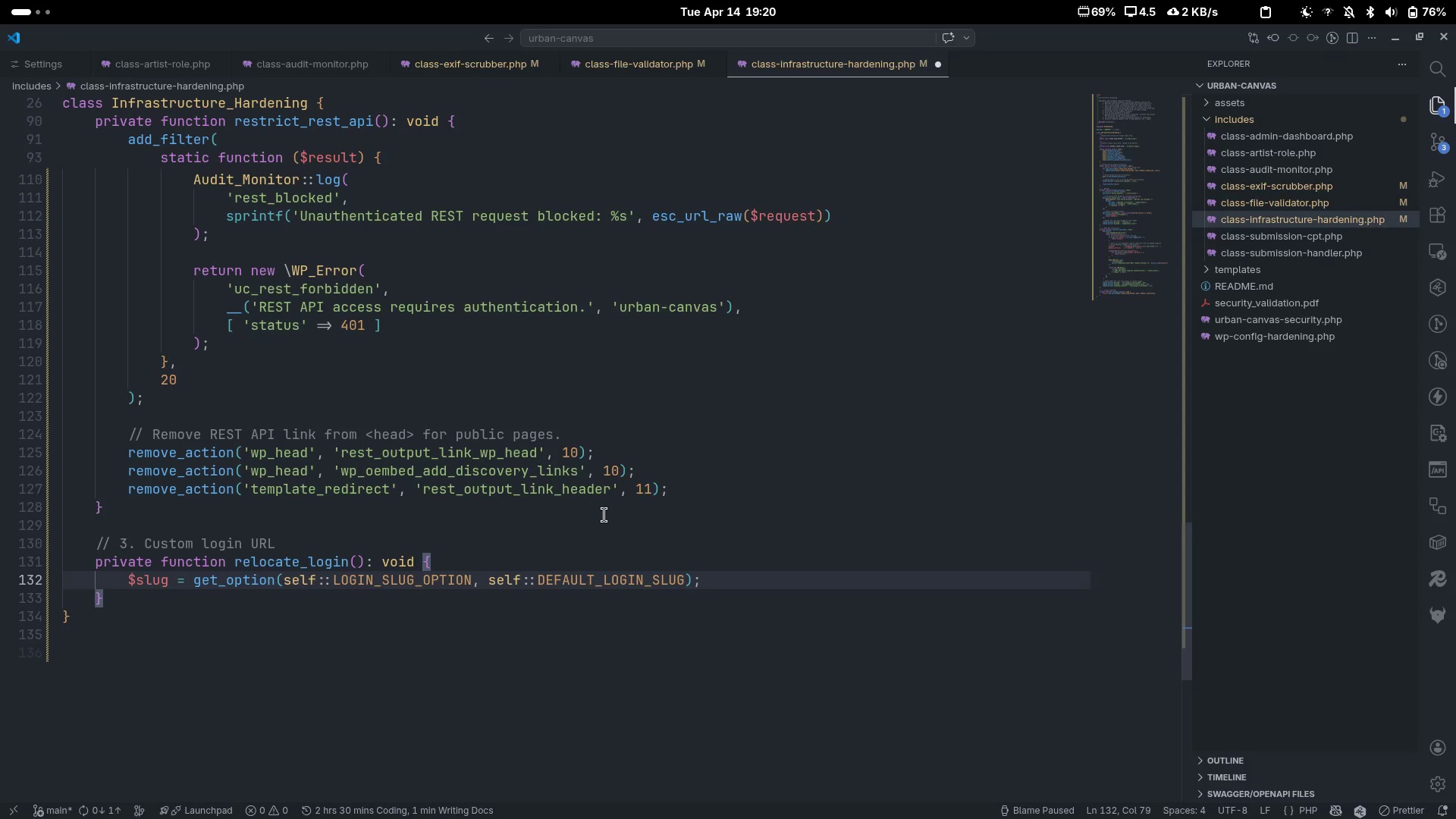 
key(Enter)
 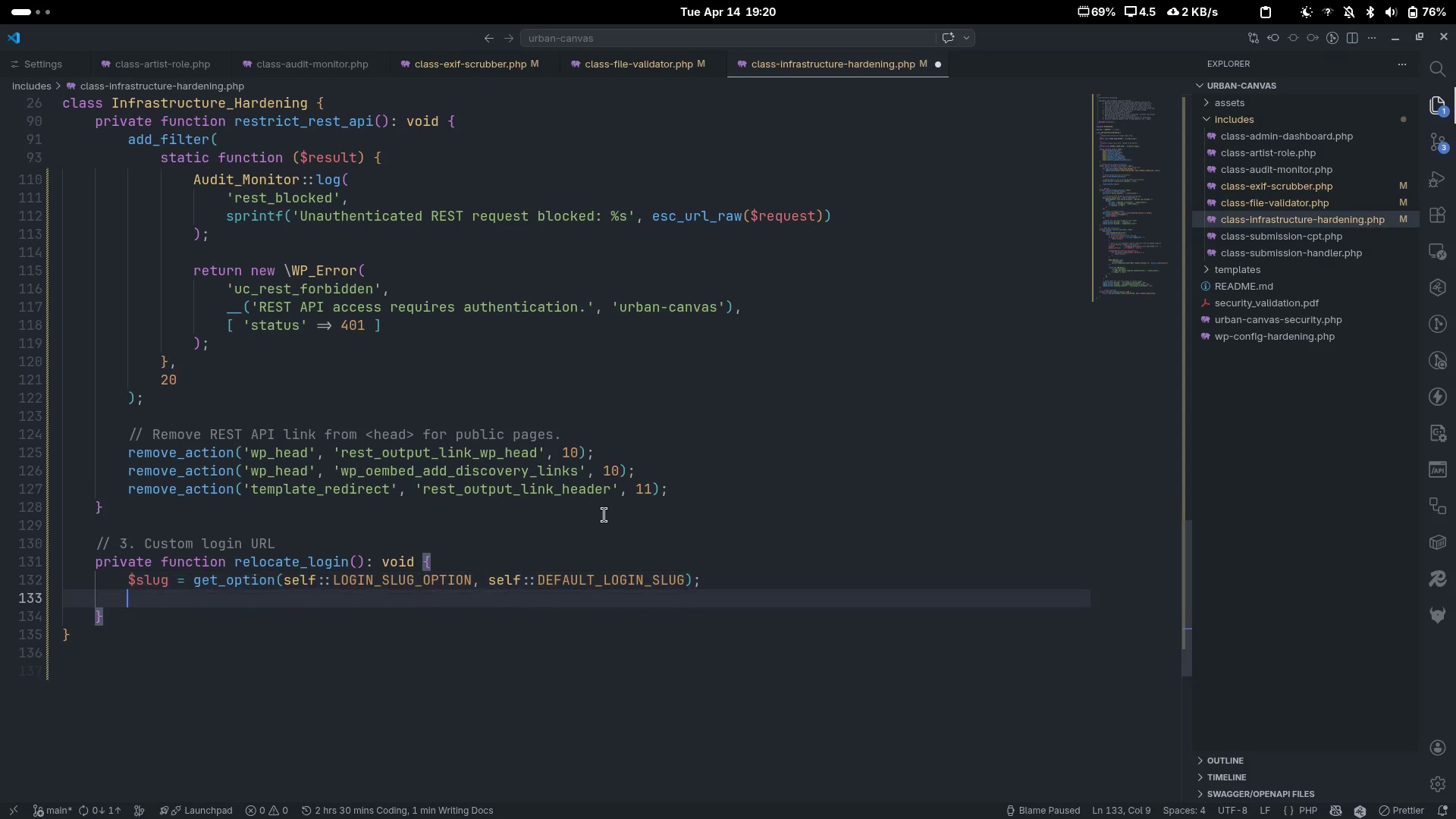 
key(Enter)
 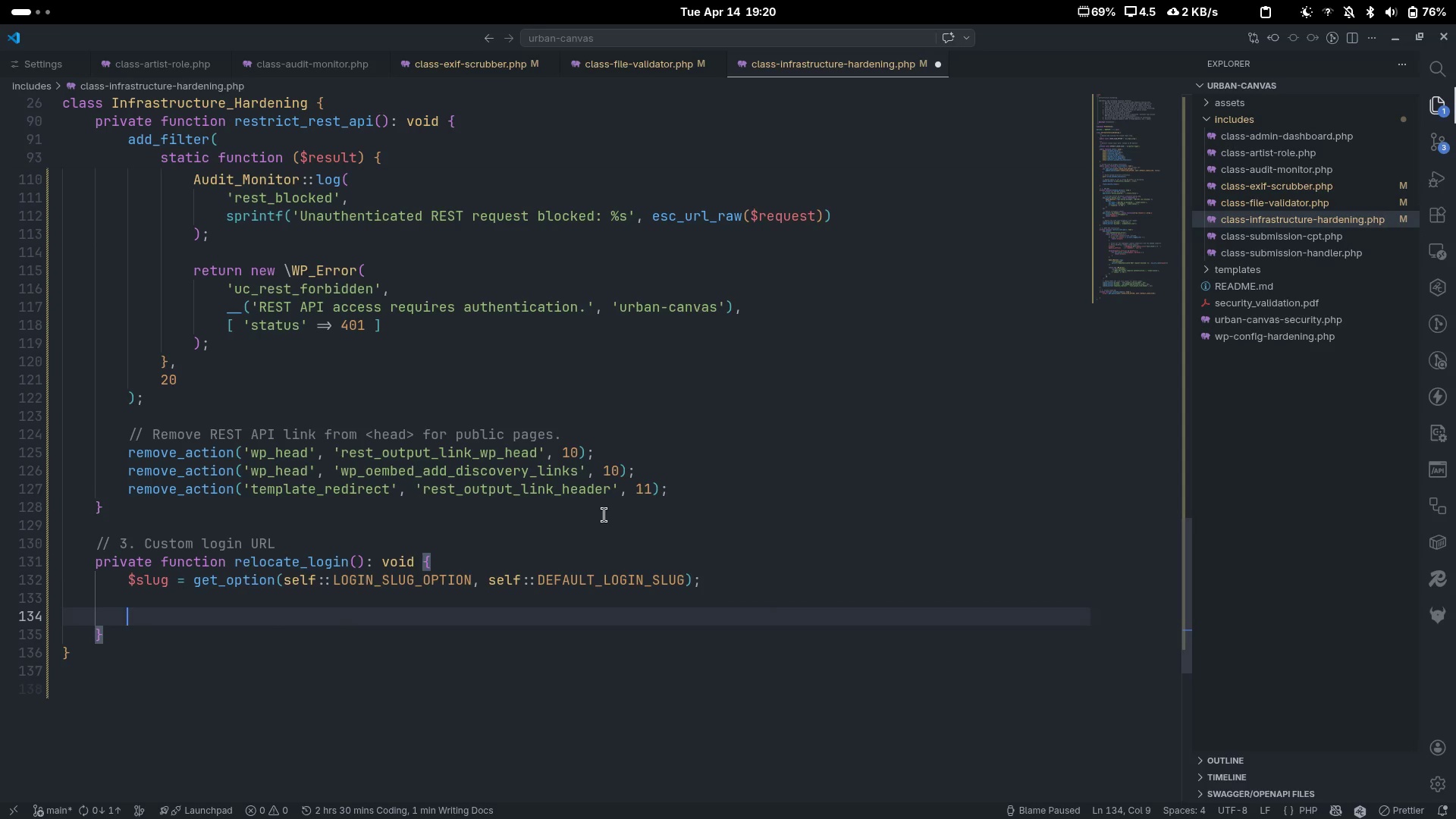 
key(Control+ControlLeft)
 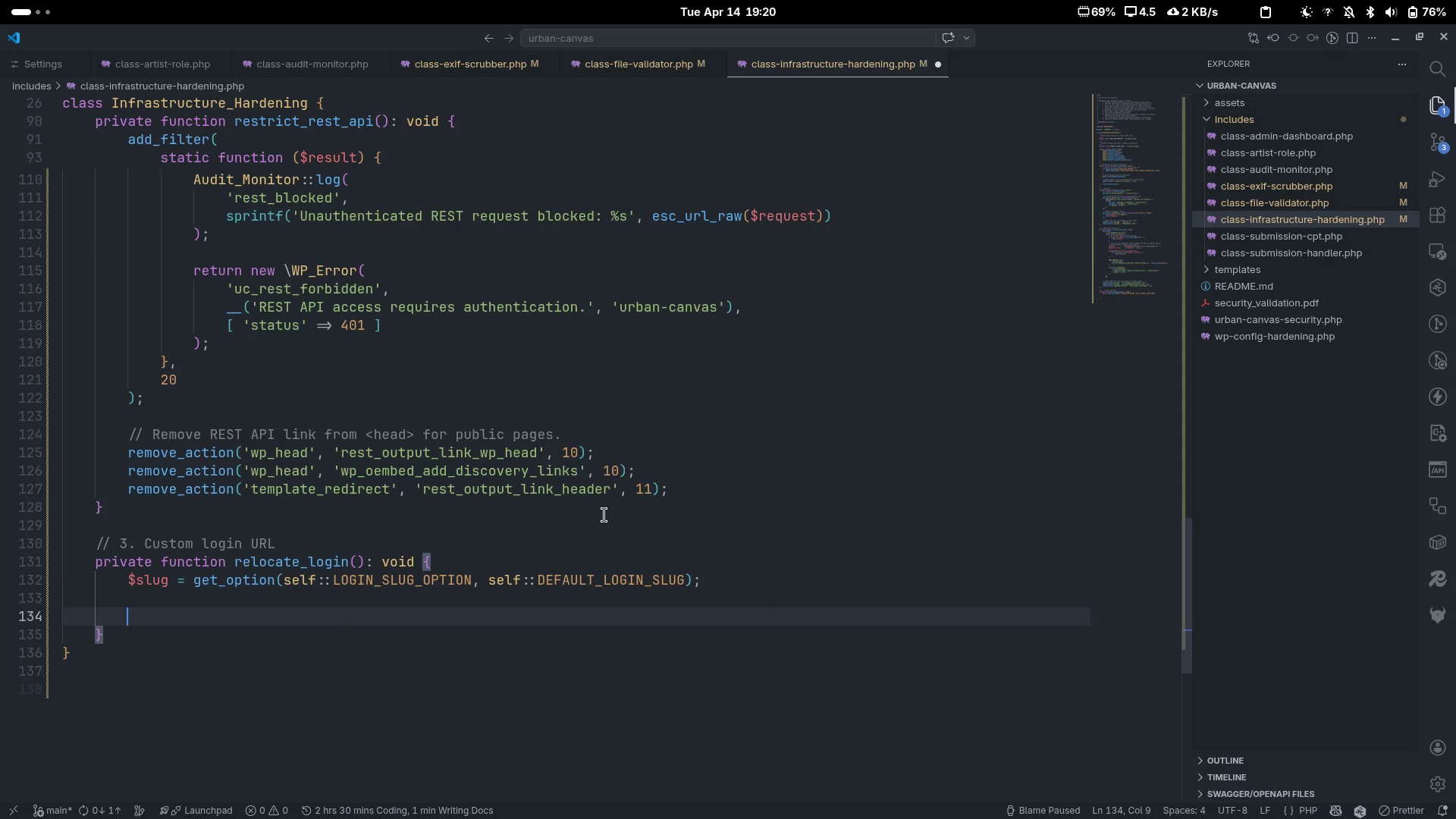 
key(Control+Slash)
 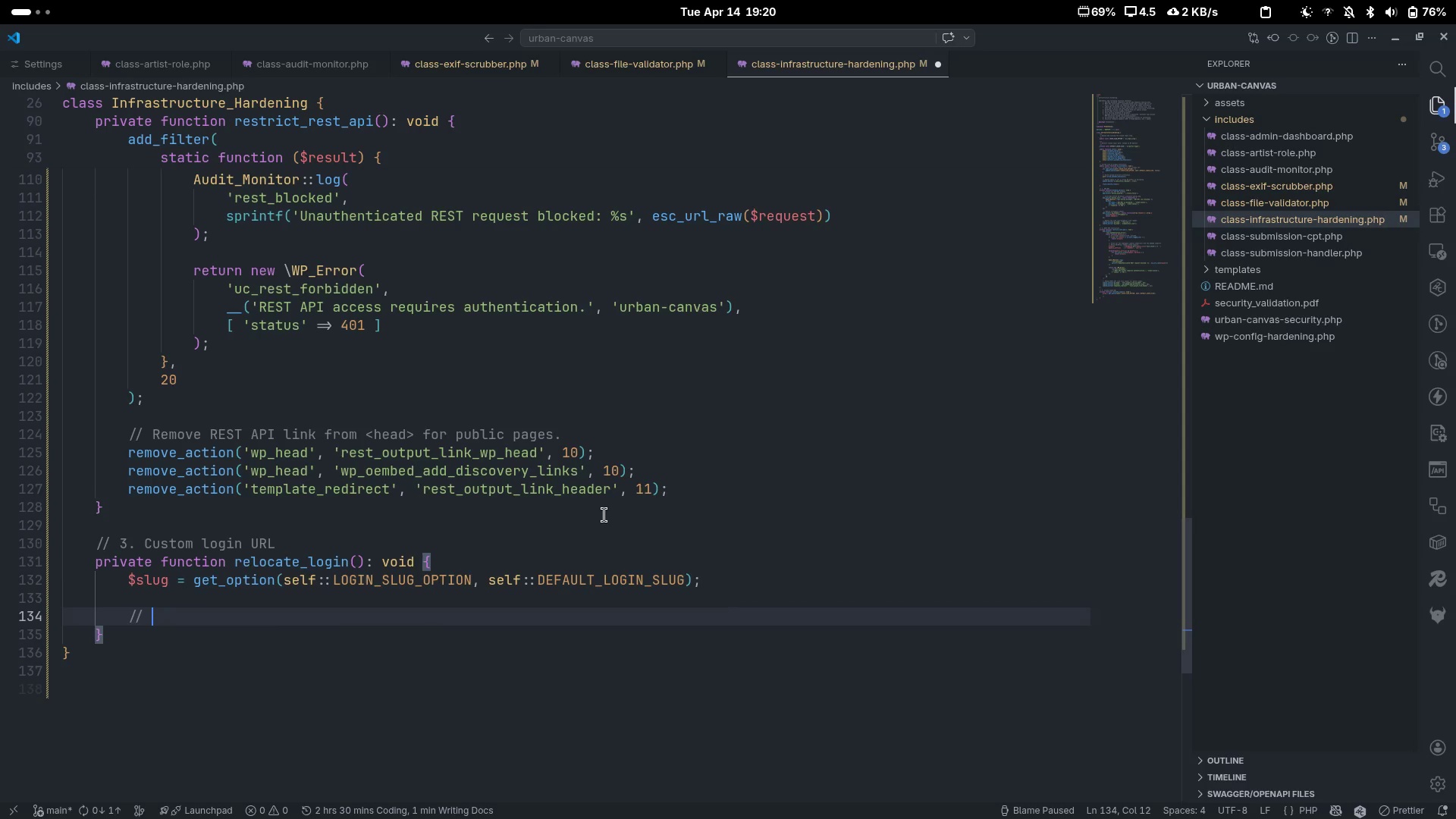 
type(Iner)
 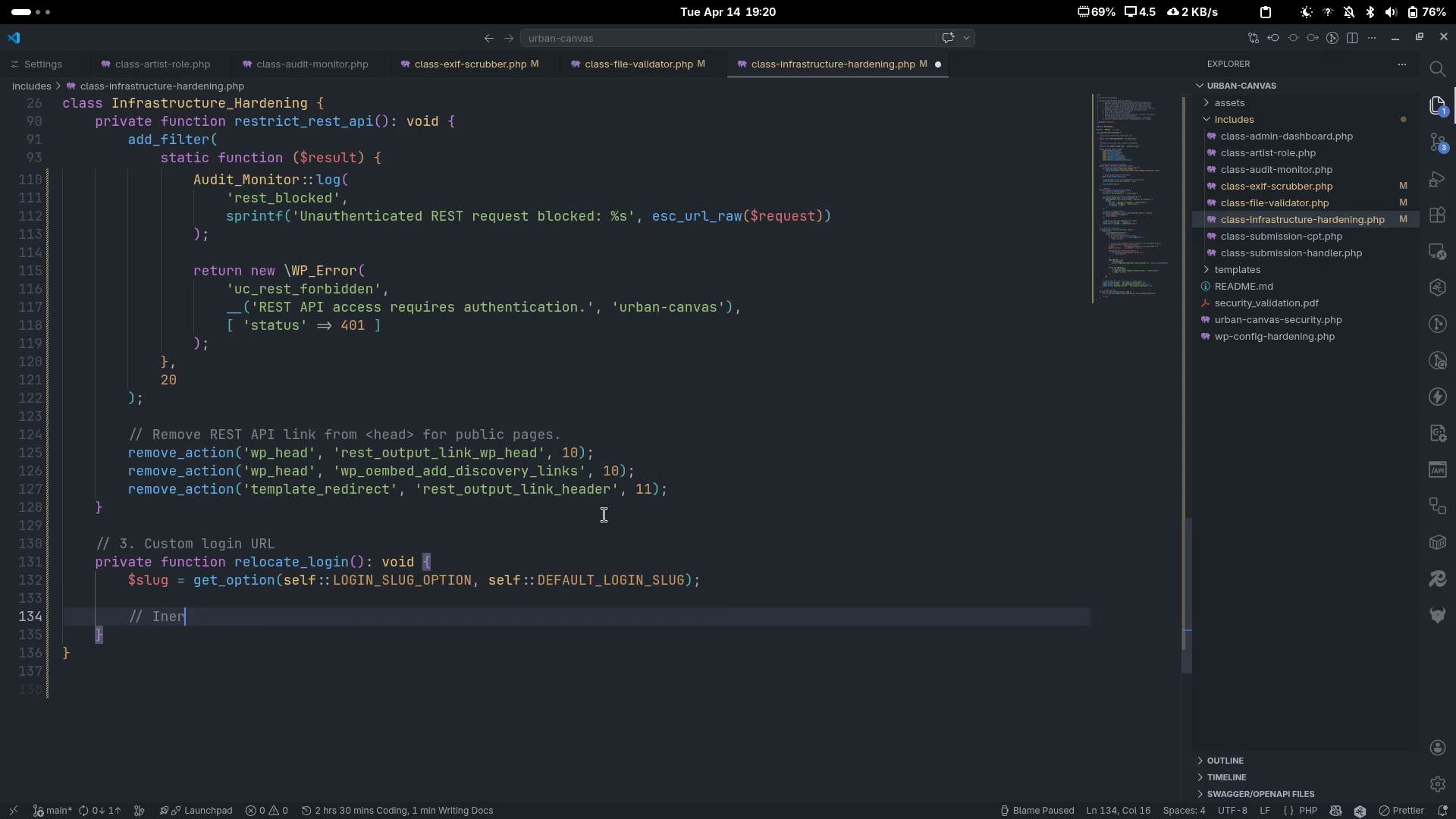 
key(Control+ControlLeft)
 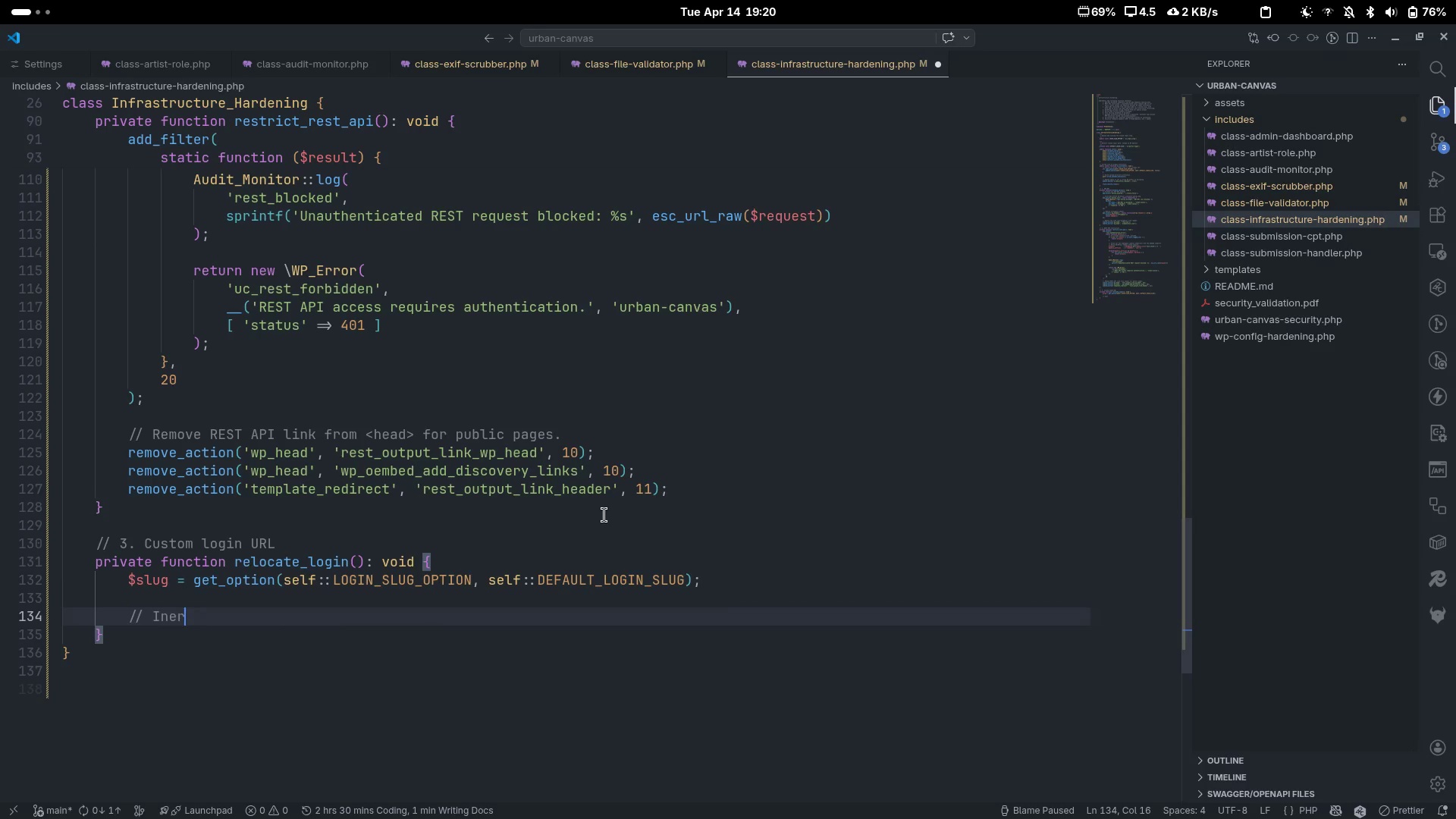 
key(Control+Backspace)
 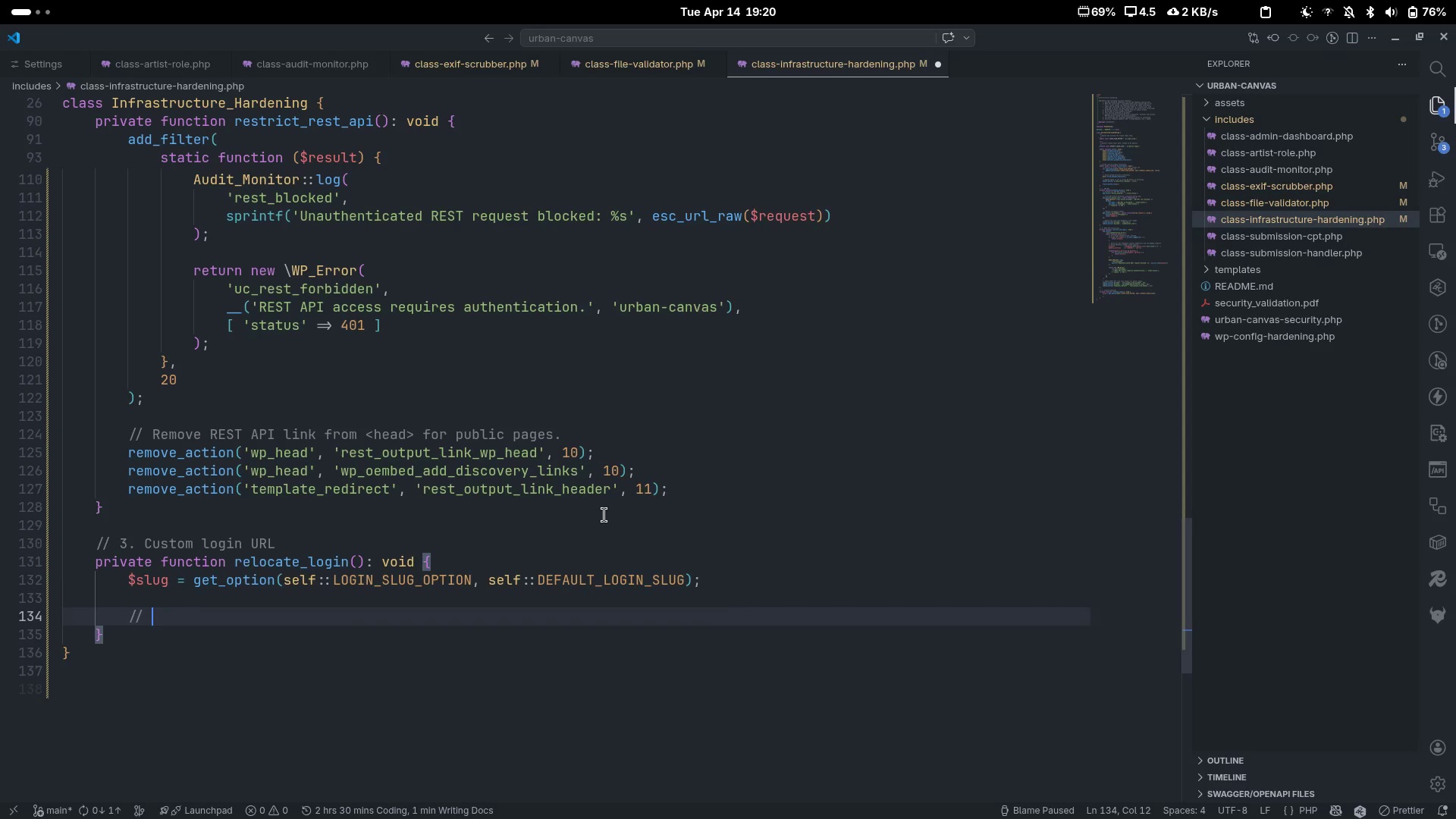 
type(Intercap)
key(Backspace)
key(Backspace)
type(ept wp-login.php access attempts.)
 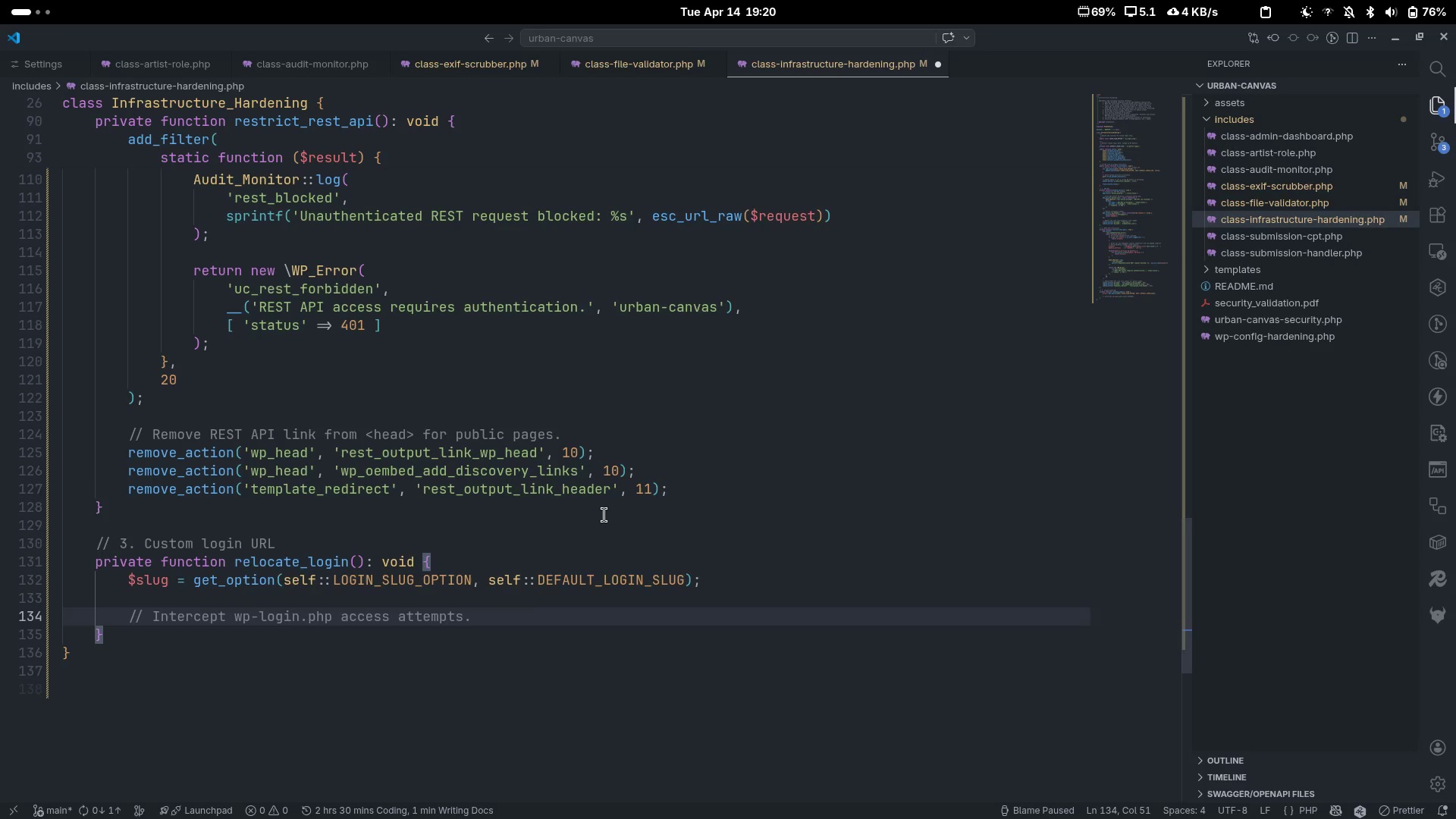 
key(Enter)
 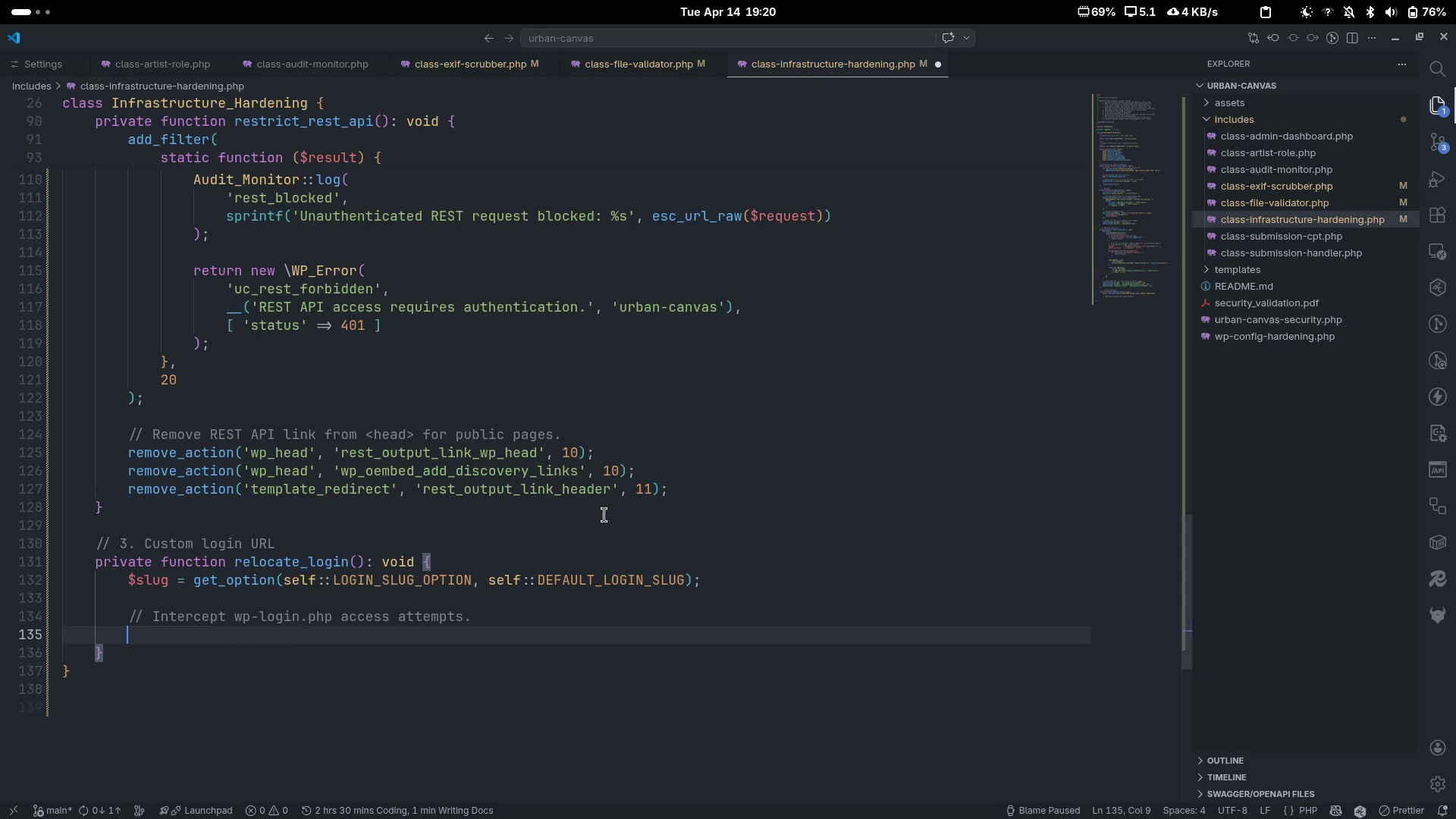 
type(add_adio)
key(Backspace)
key(Backspace)
key(Backspace)
type(ction('init)
 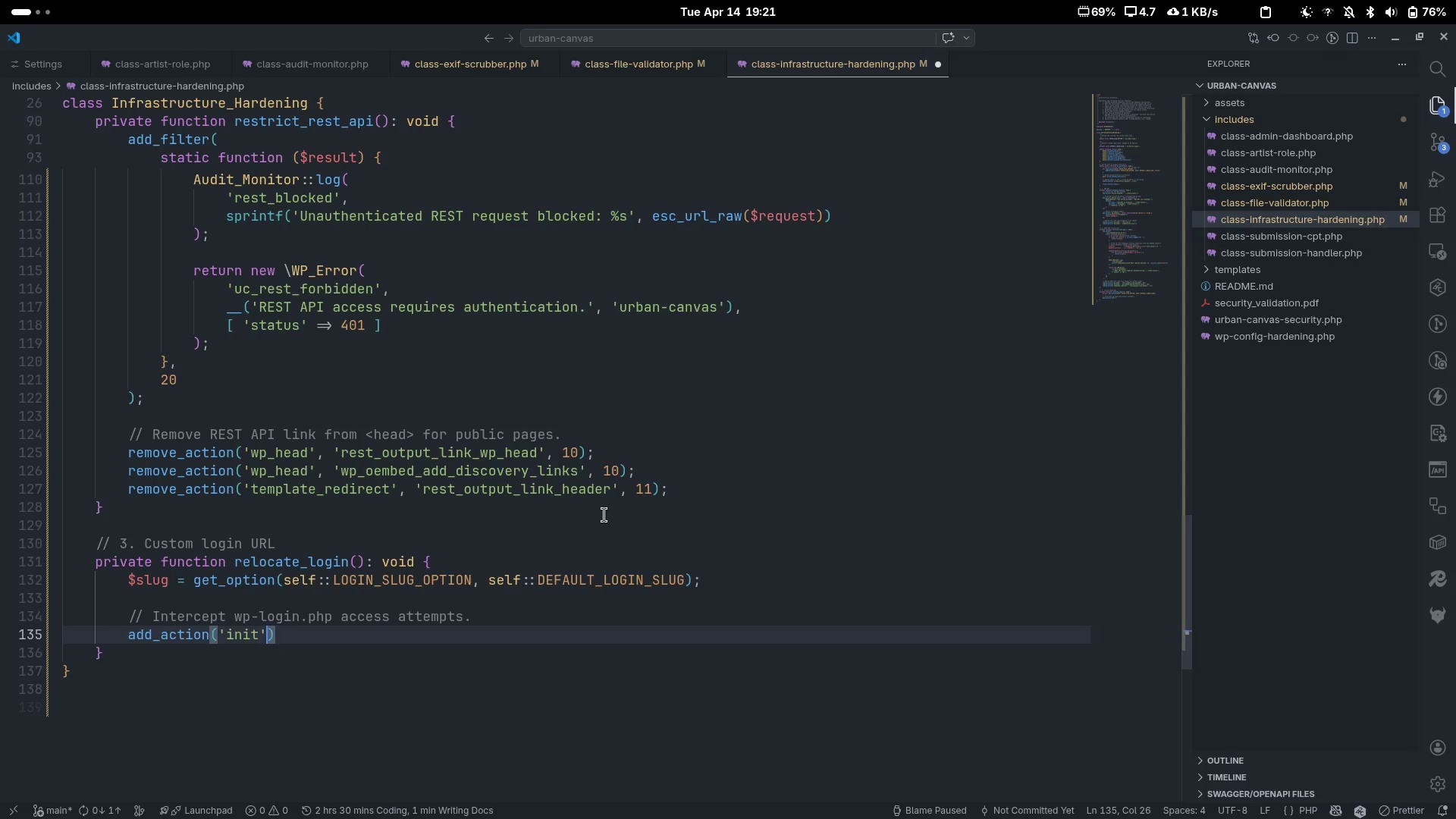 
 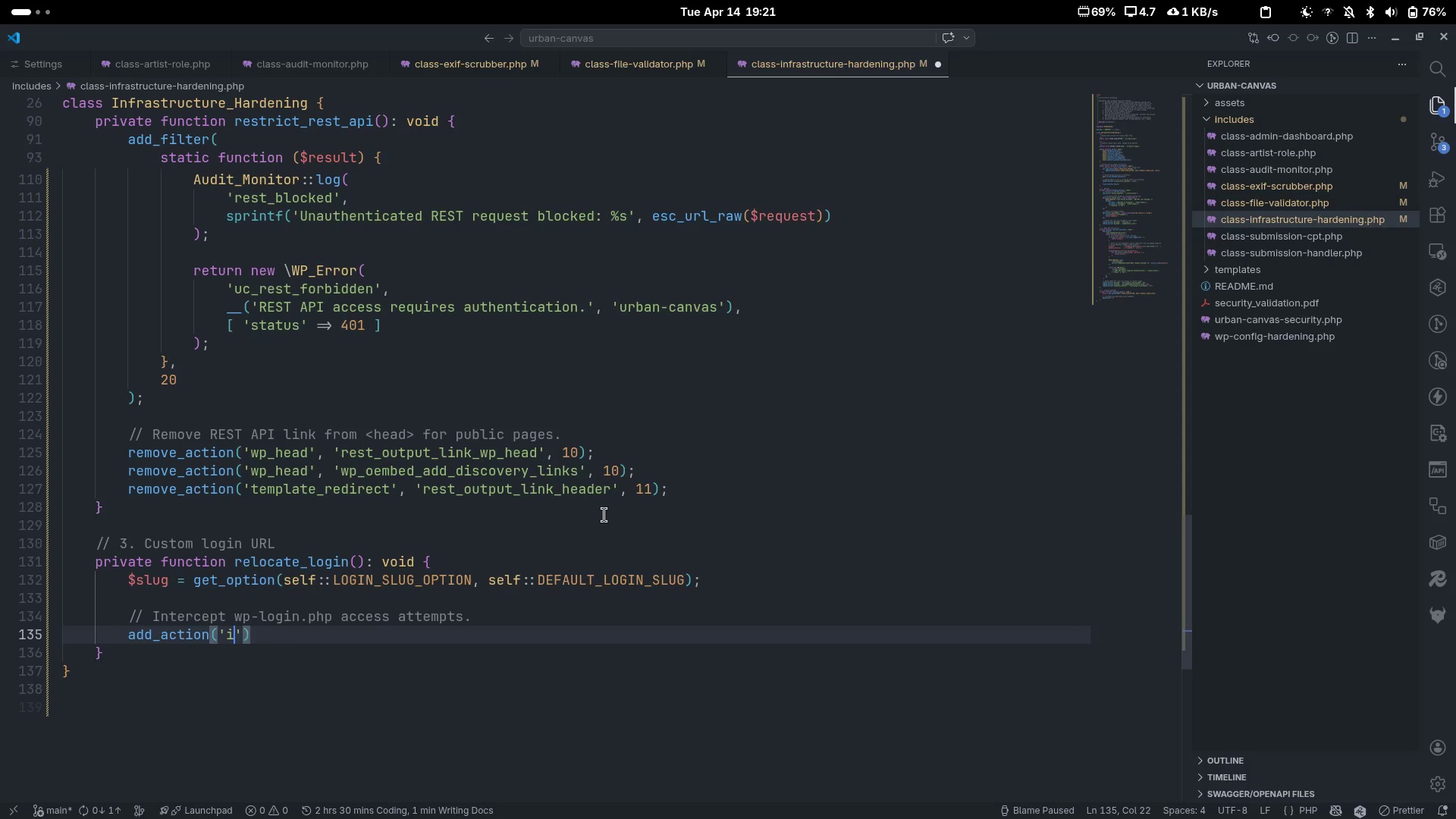 
key(ArrowRight)
 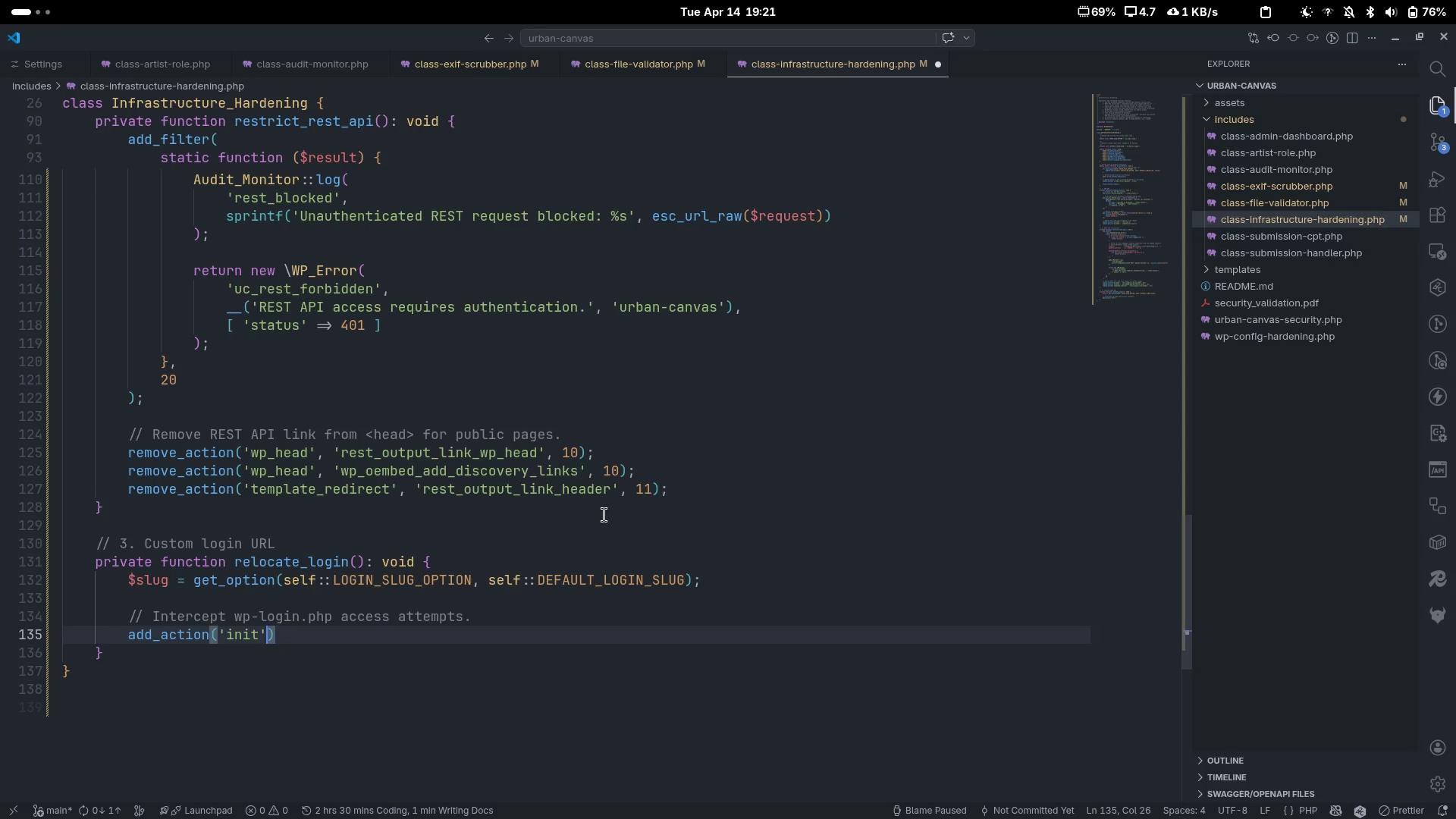 
type(, statc)
key(Backspace)
type(uc)
key(Backspace)
key(Backspace)
type(ic t)
key(Backspace)
type(function()
 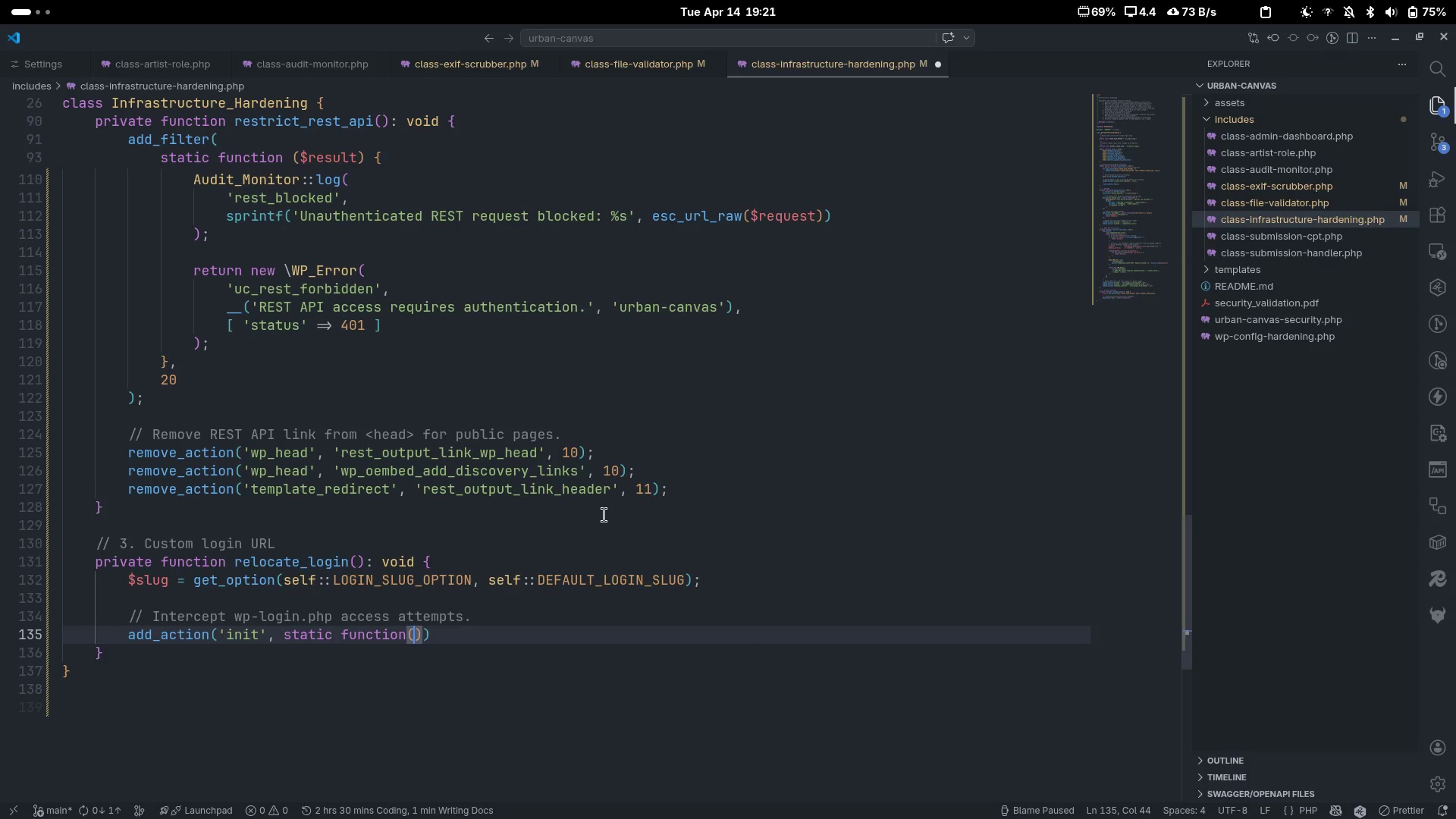 
key(ArrowRight)
 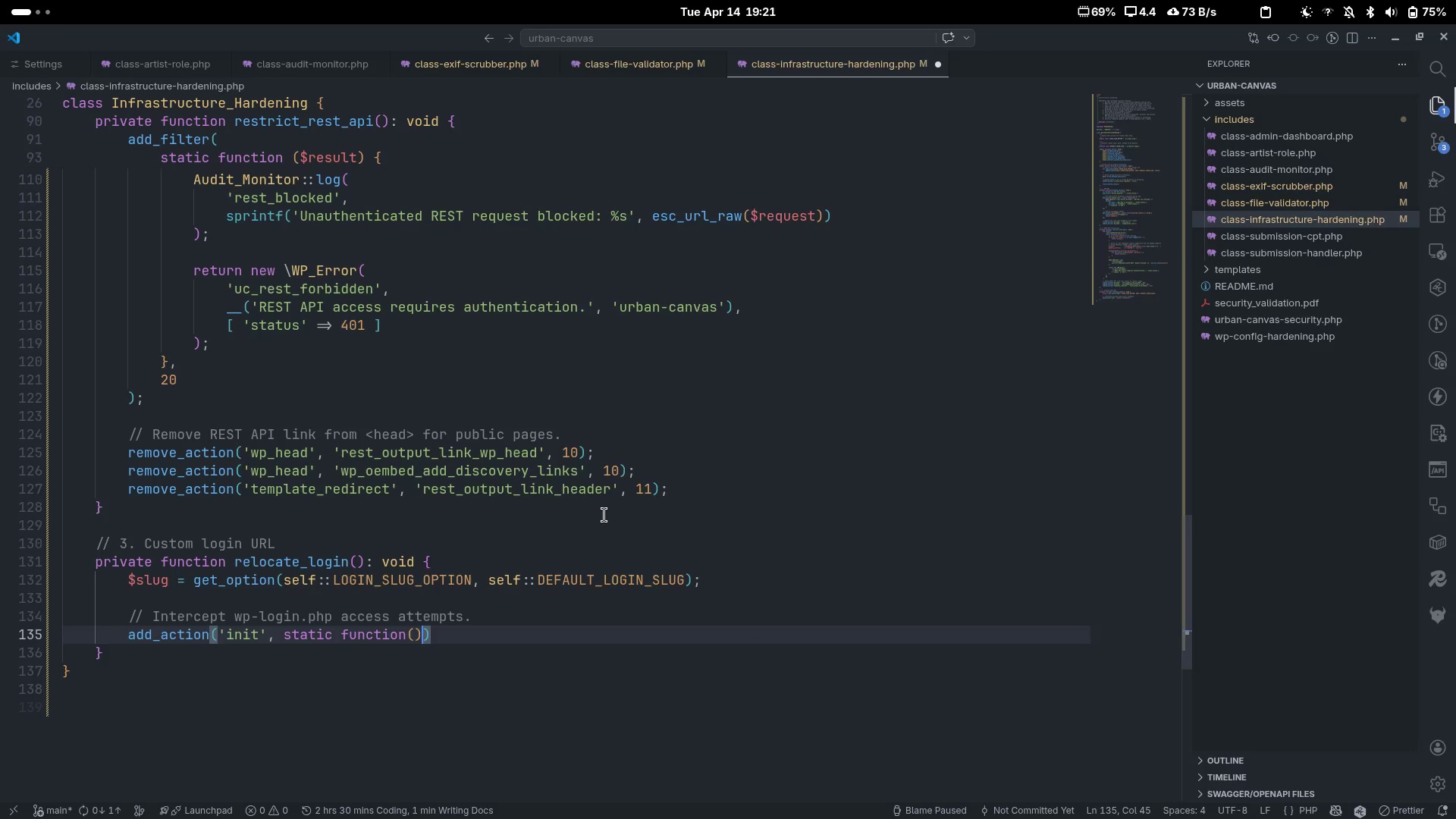 
type( use ())
 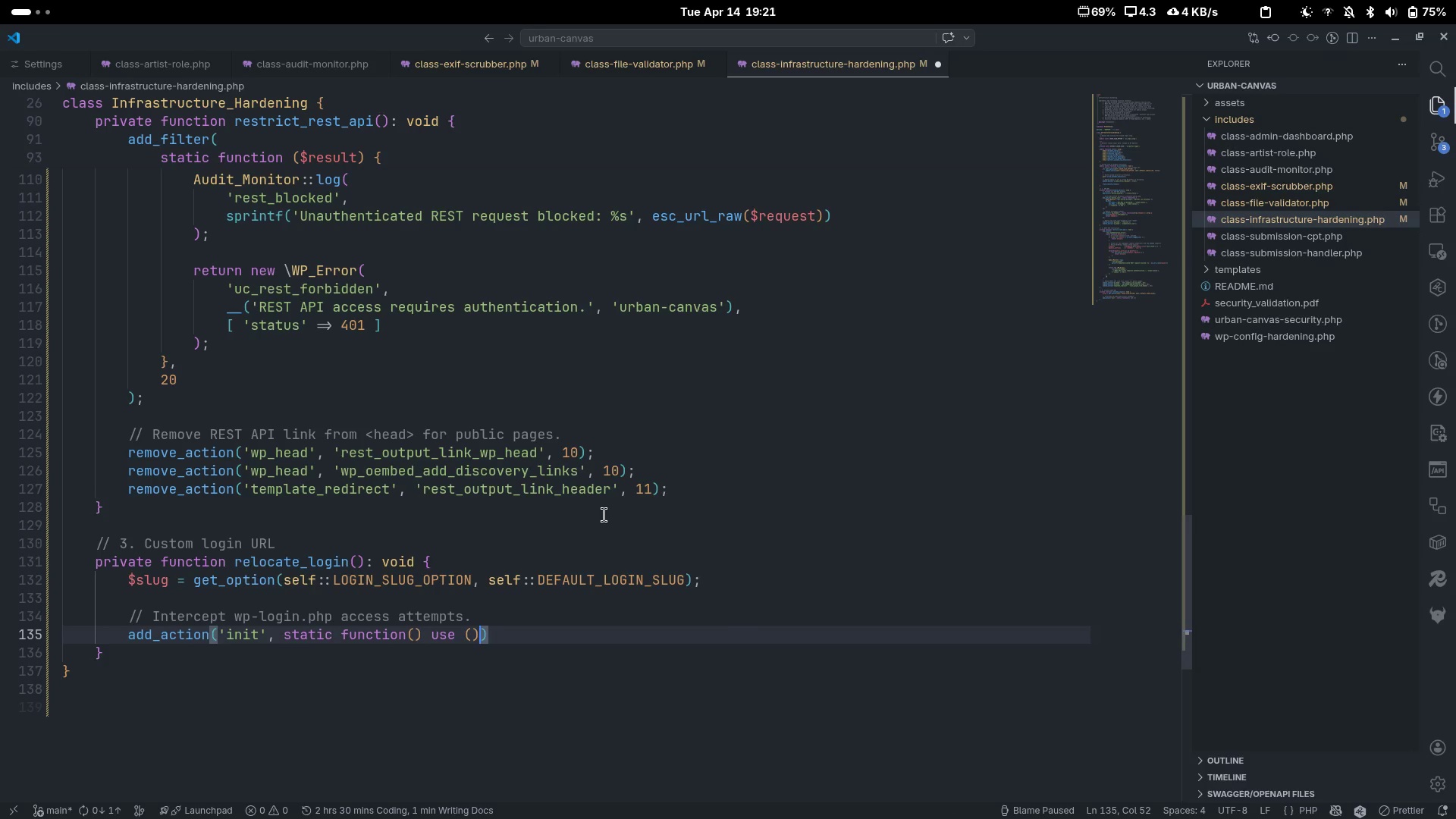 
key(ArrowLeft)
 